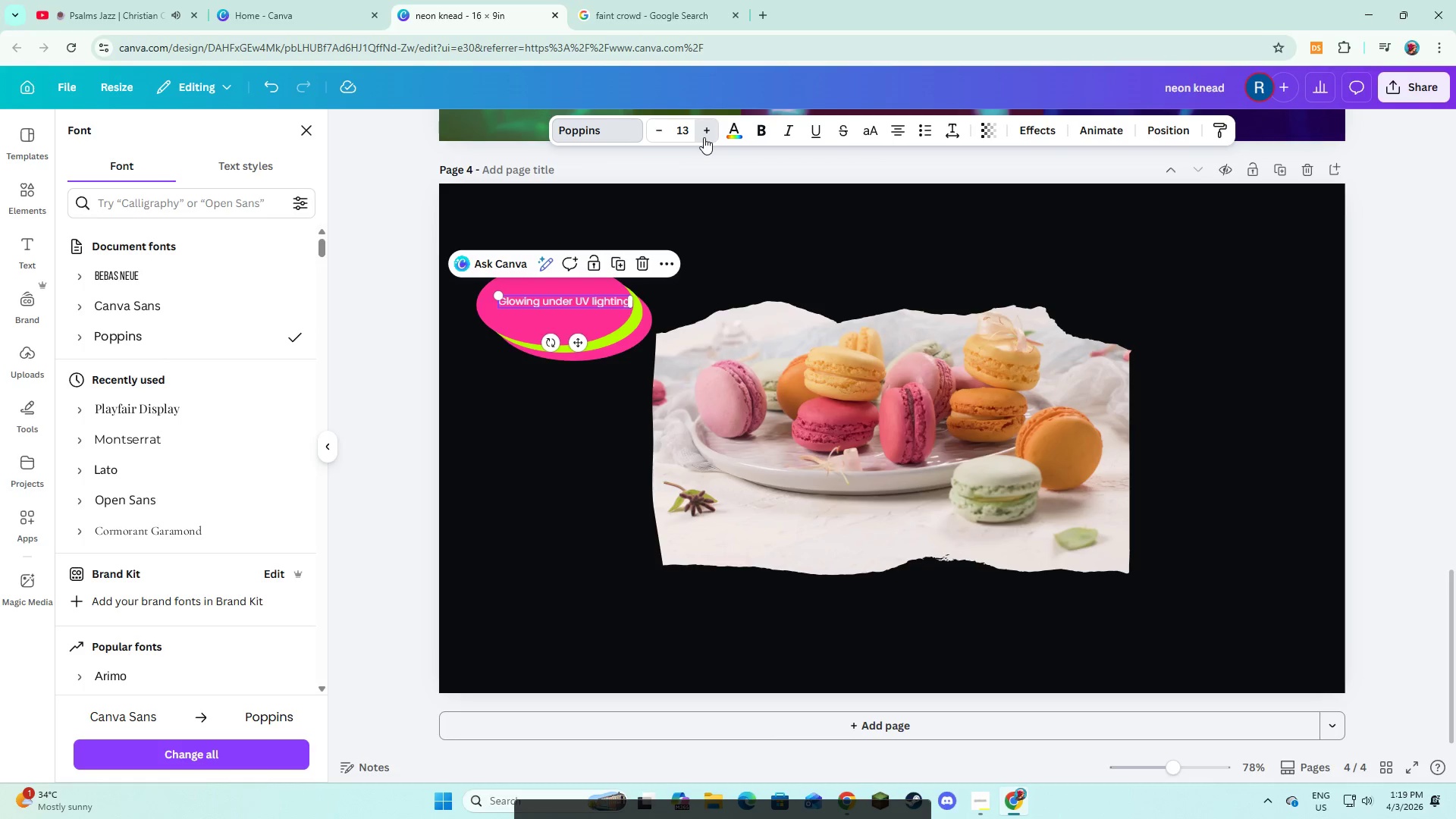 
triple_click([704, 137])
 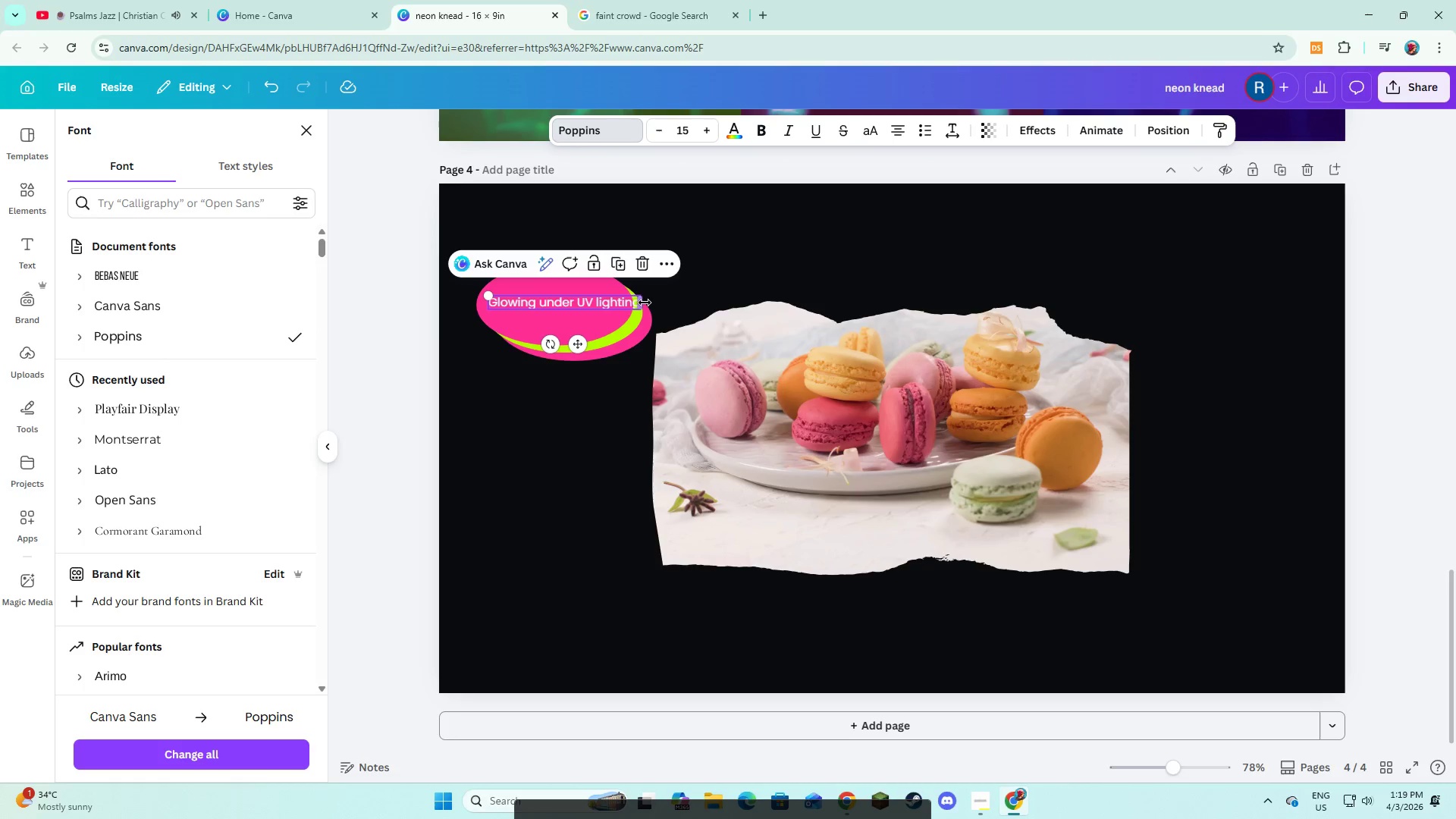 
left_click_drag(start_coordinate=[642, 303], to_coordinate=[635, 303])
 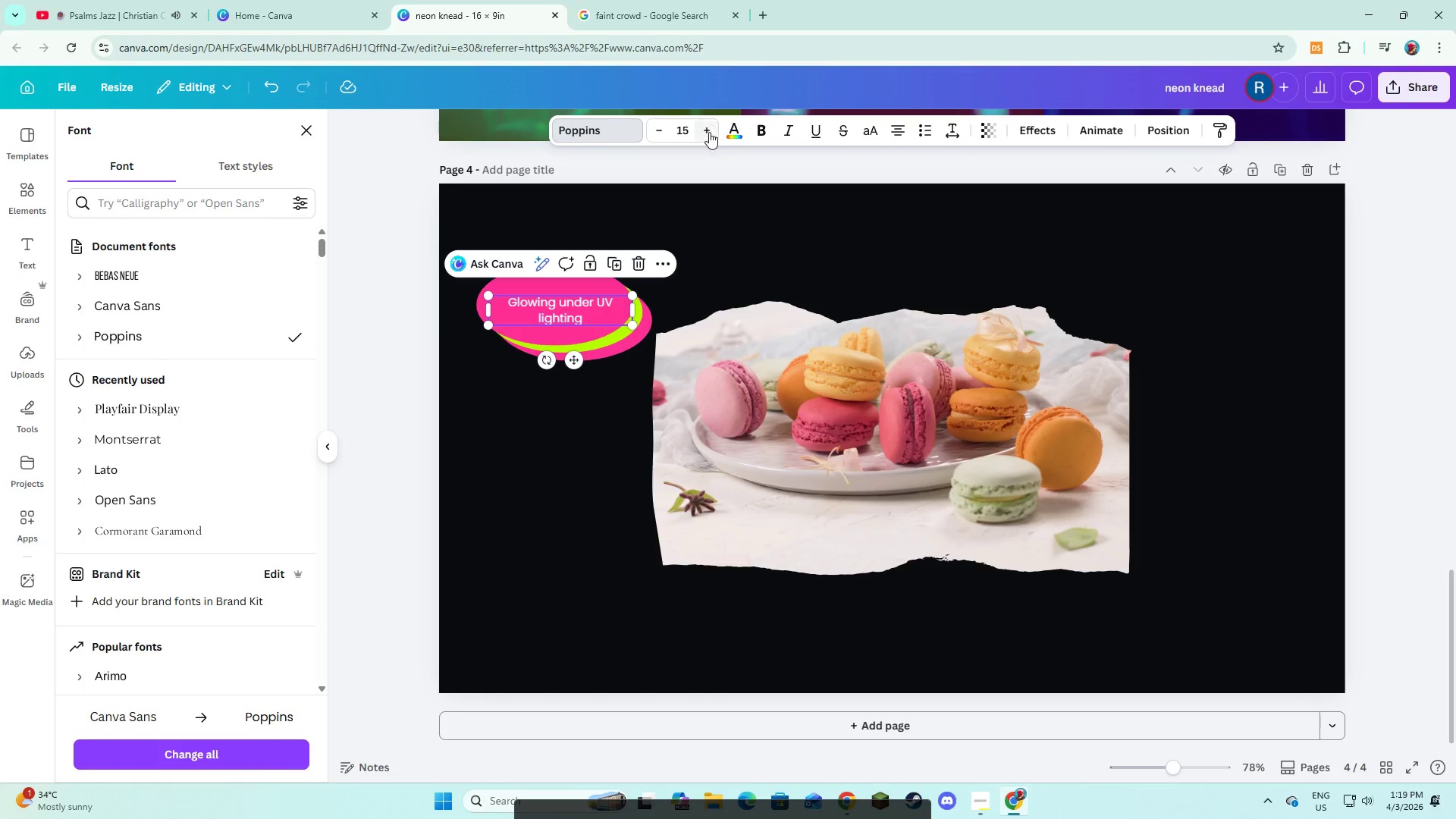 
double_click([709, 132])
 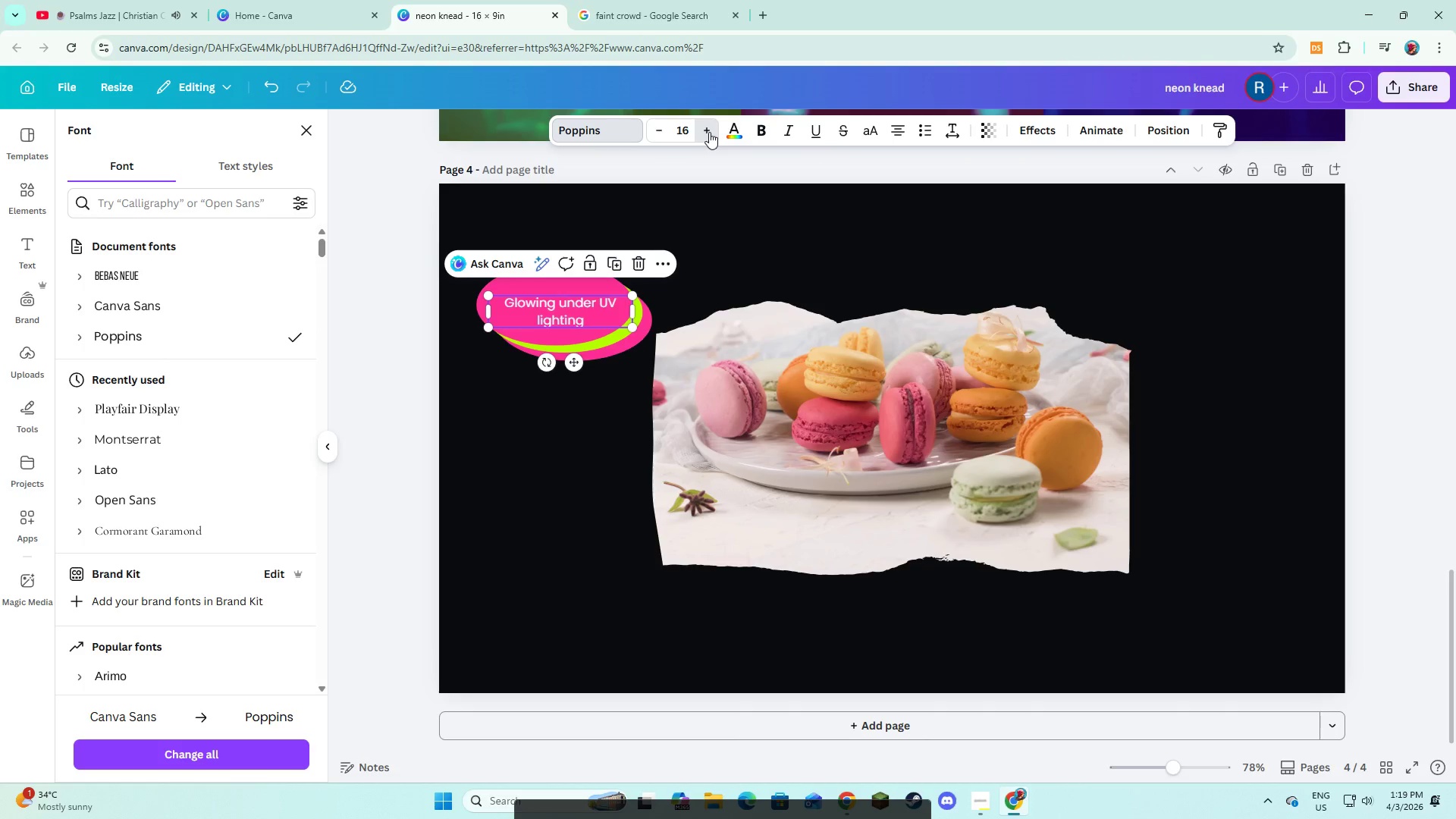 
triple_click([709, 132])
 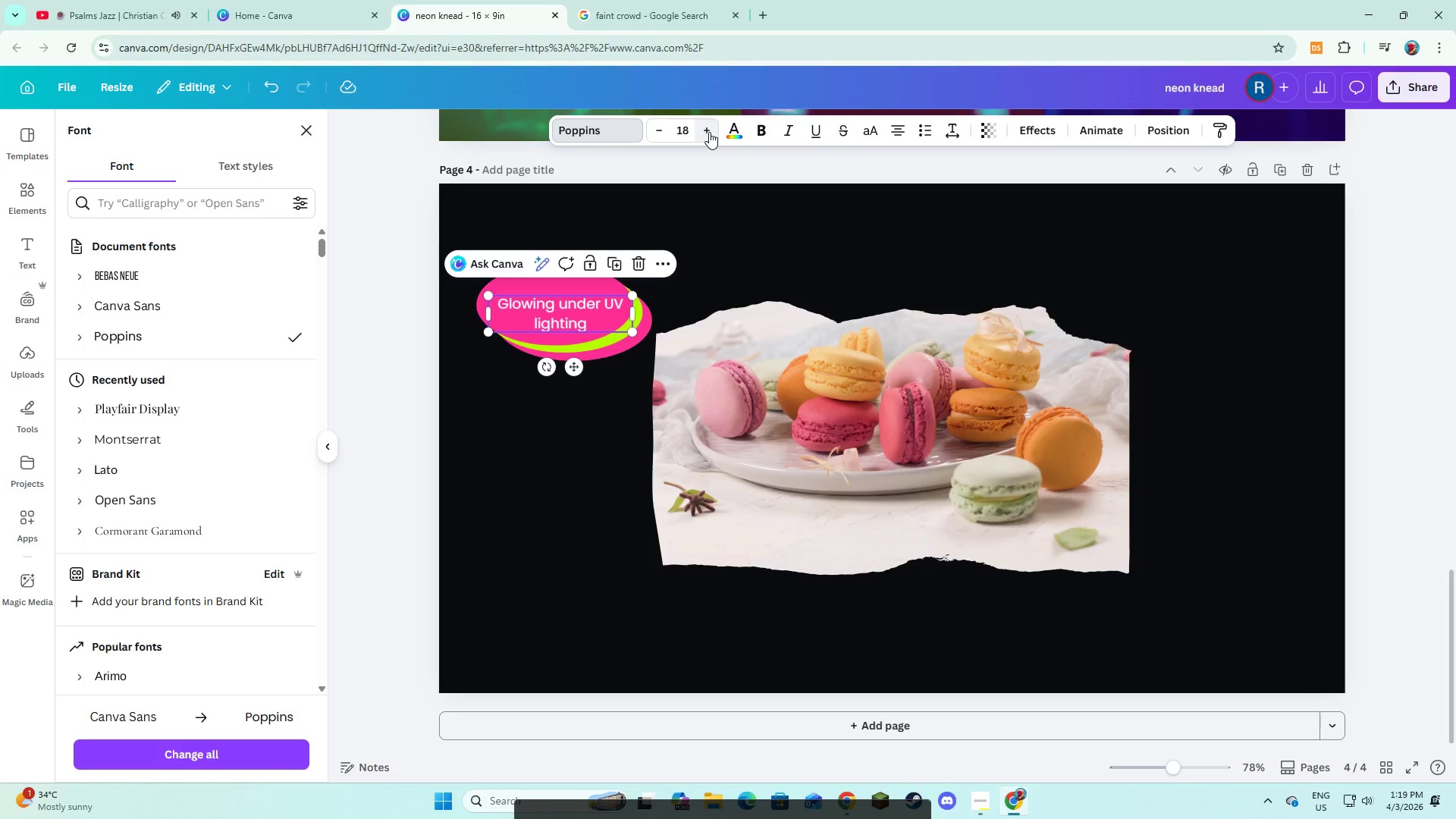 
triple_click([709, 132])
 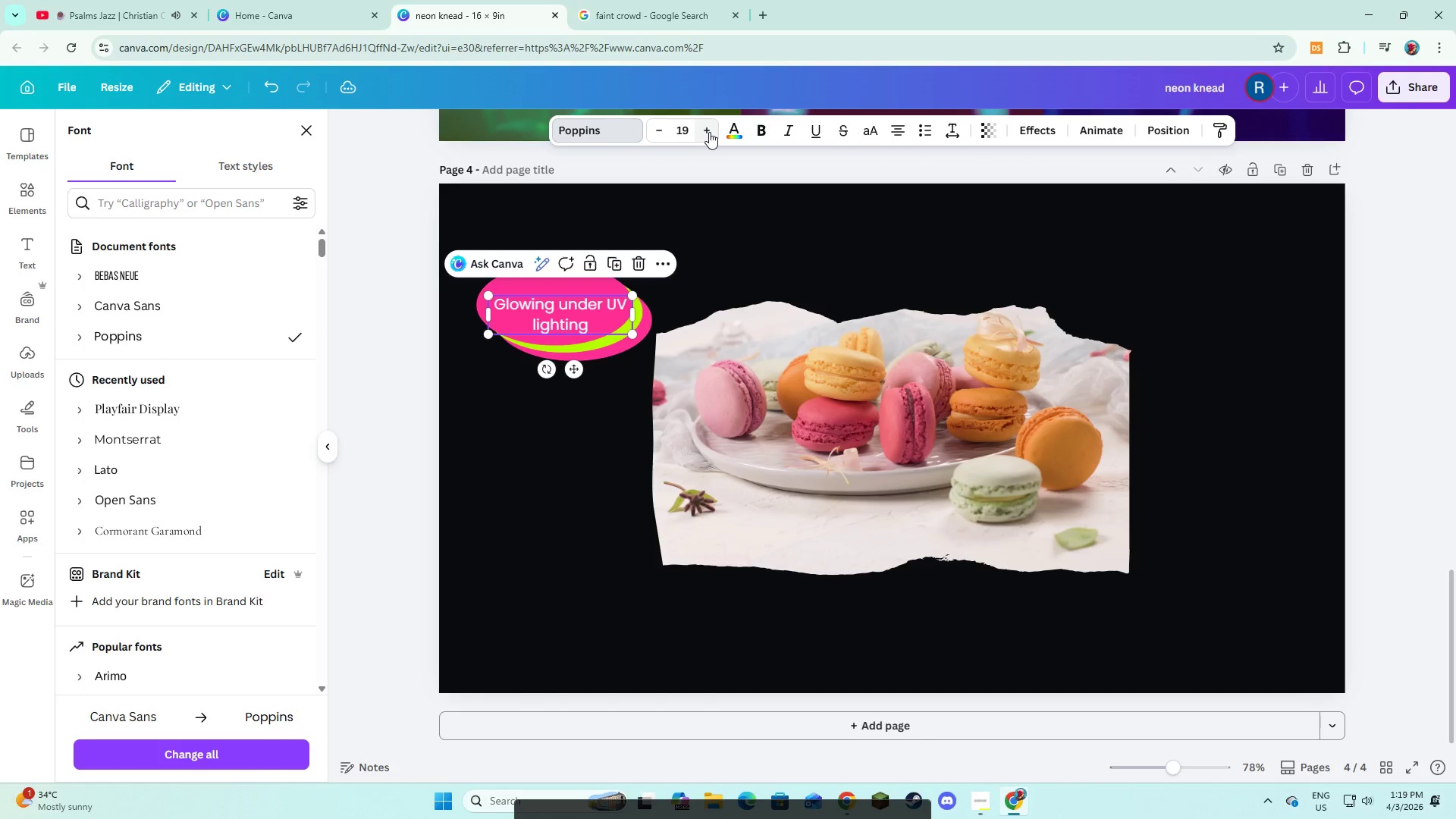 
left_click([709, 132])
 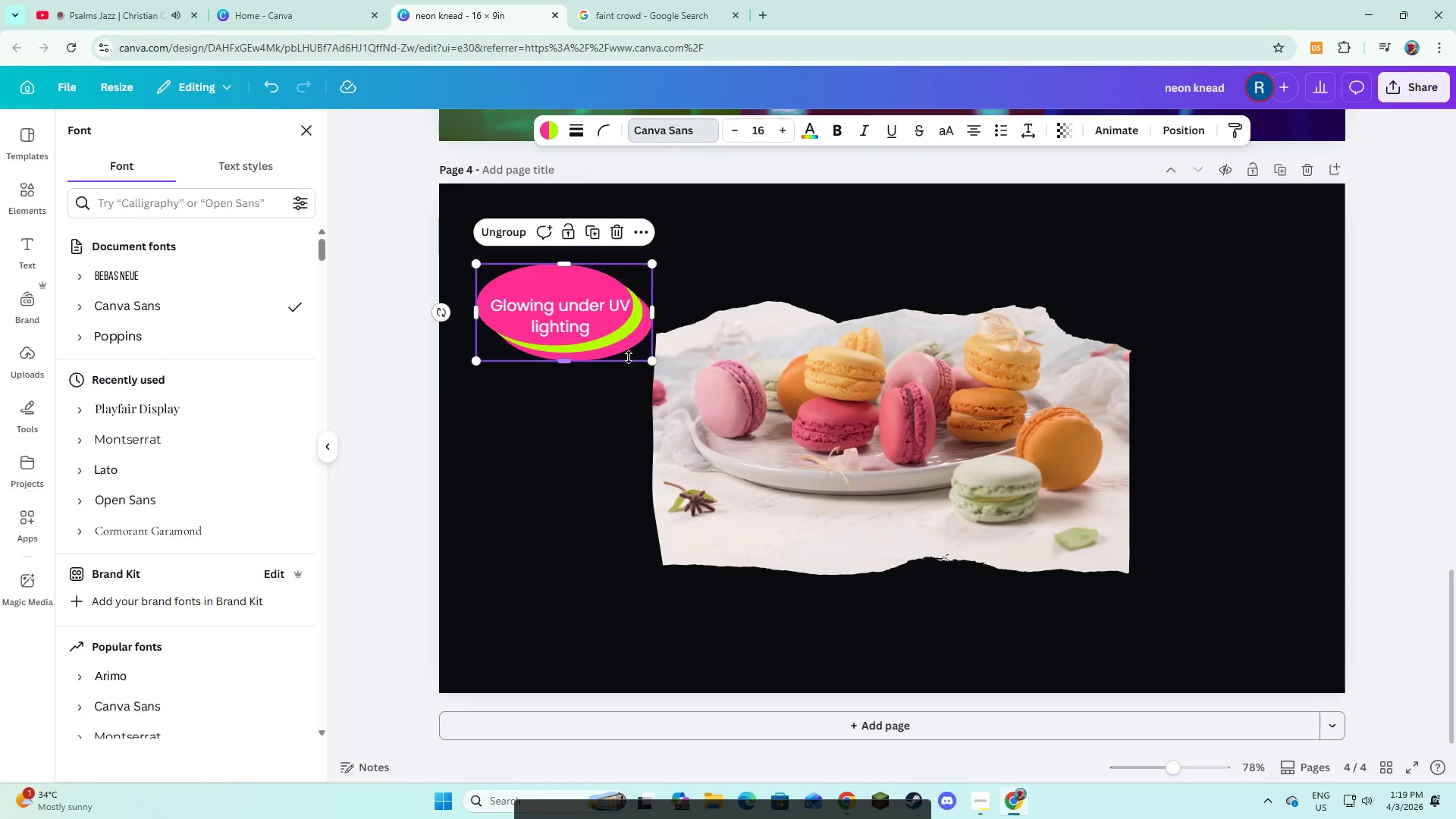 
double_click([612, 334])
 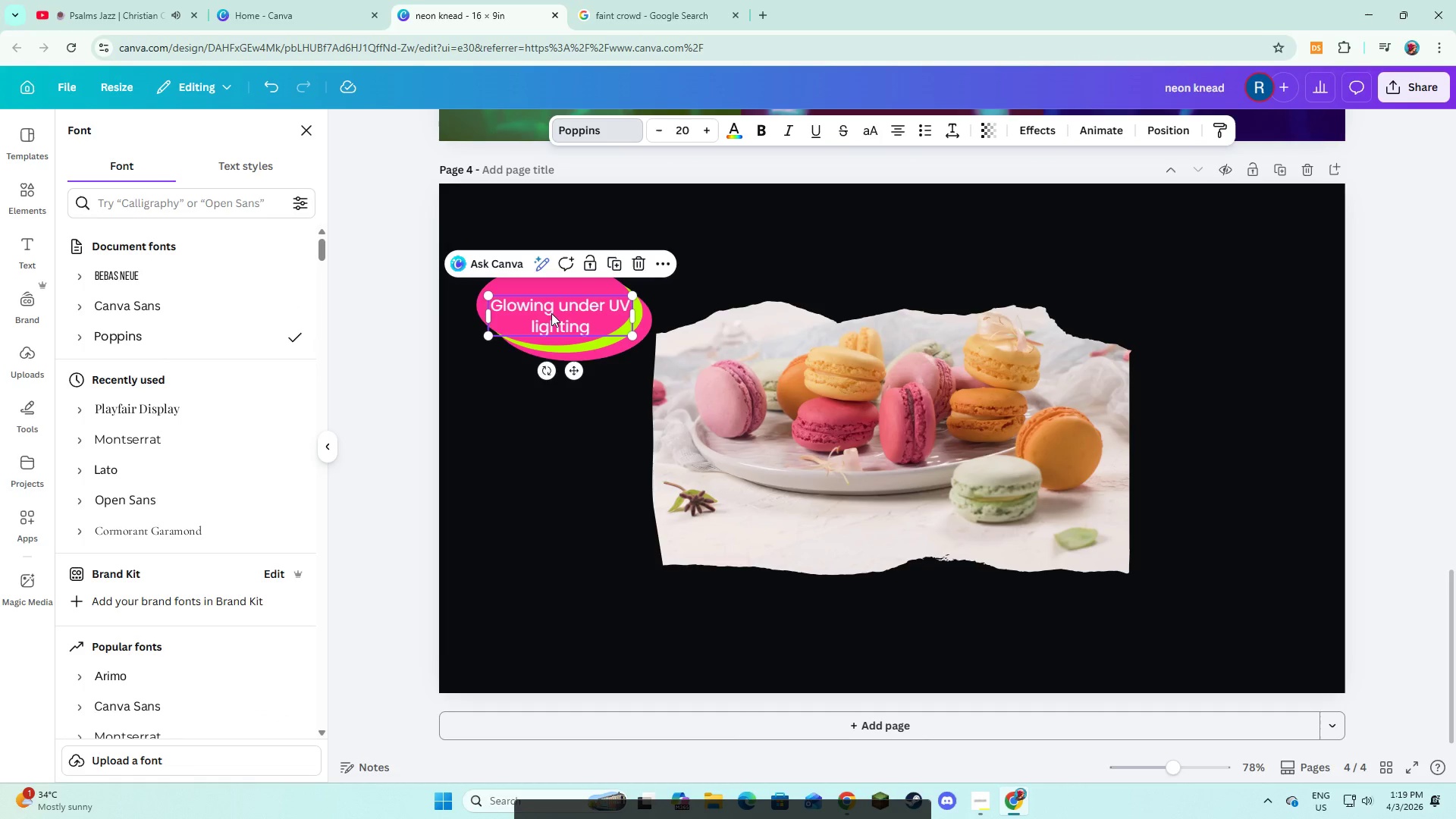 
left_click_drag(start_coordinate=[551, 313], to_coordinate=[548, 303])
 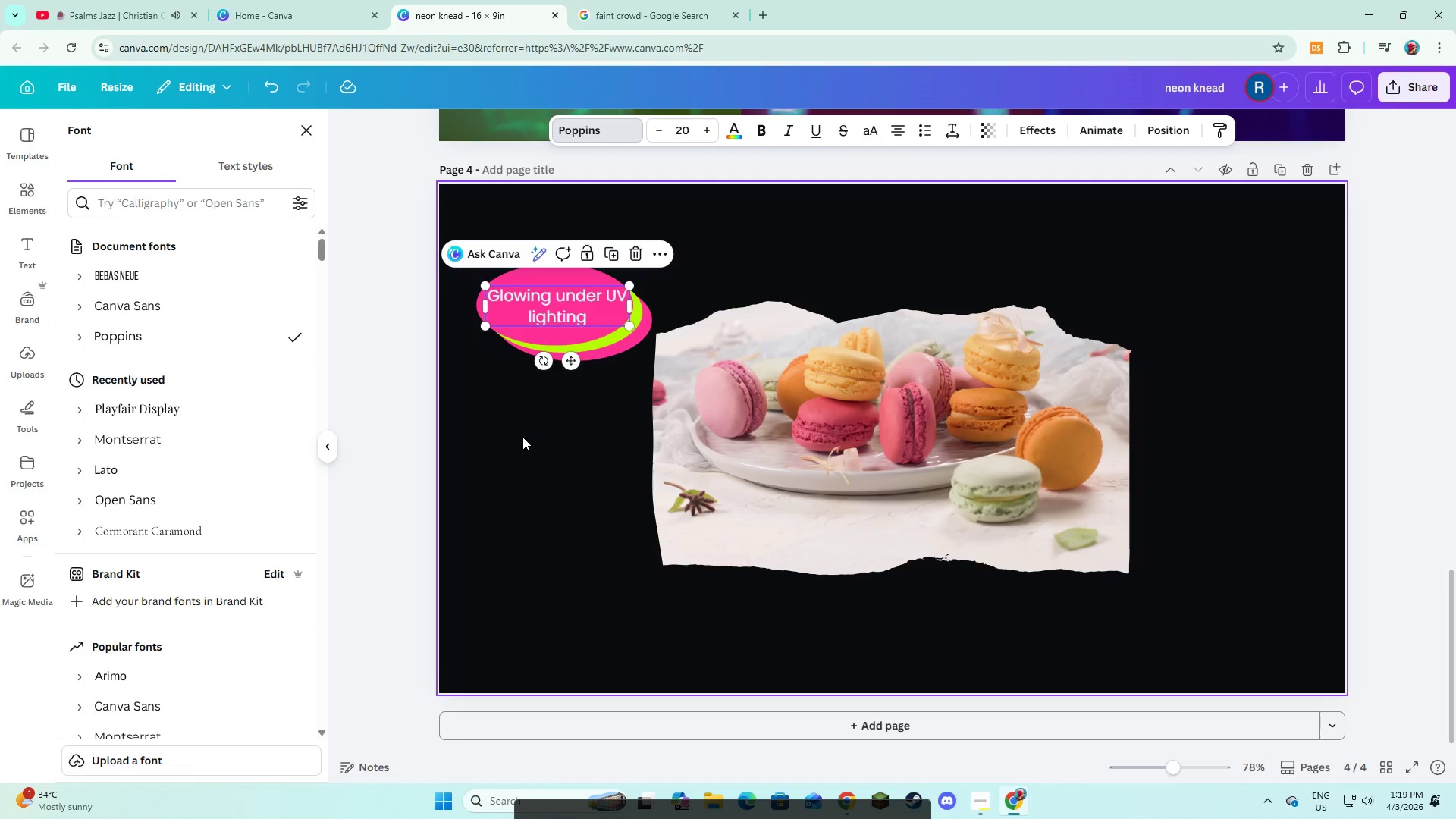 
left_click([522, 437])
 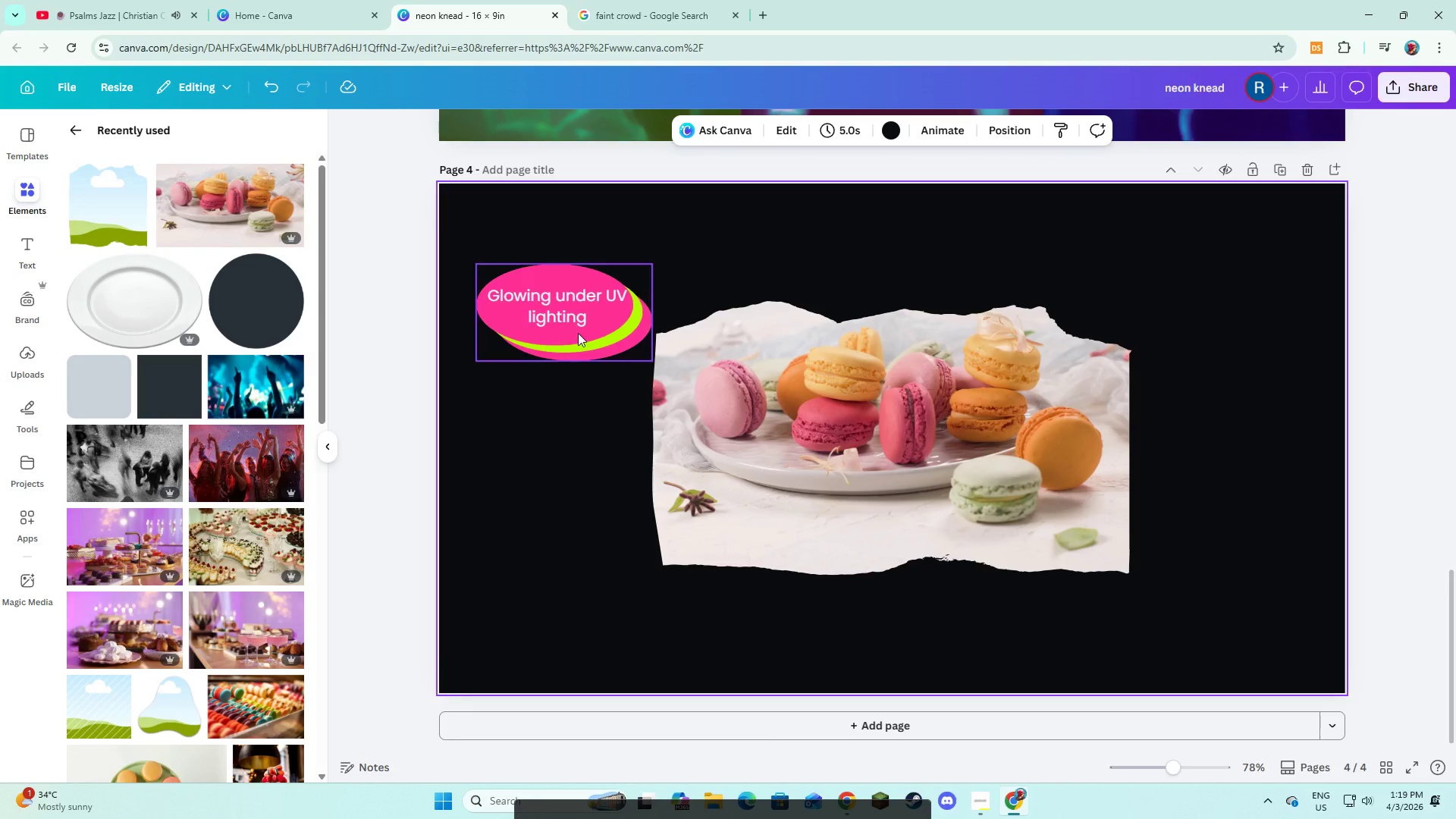 
left_click([588, 344])
 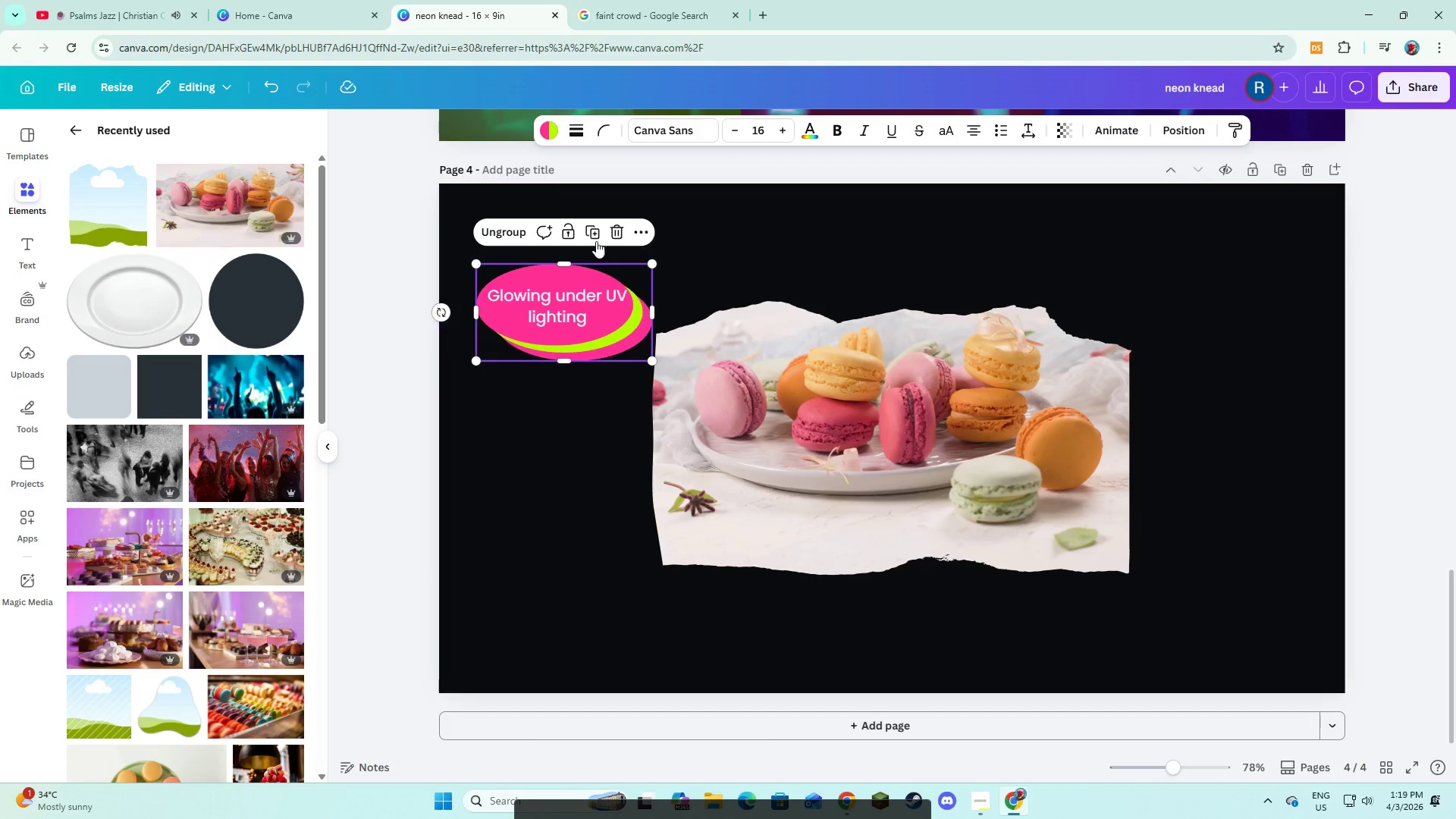 
left_click([596, 241])
 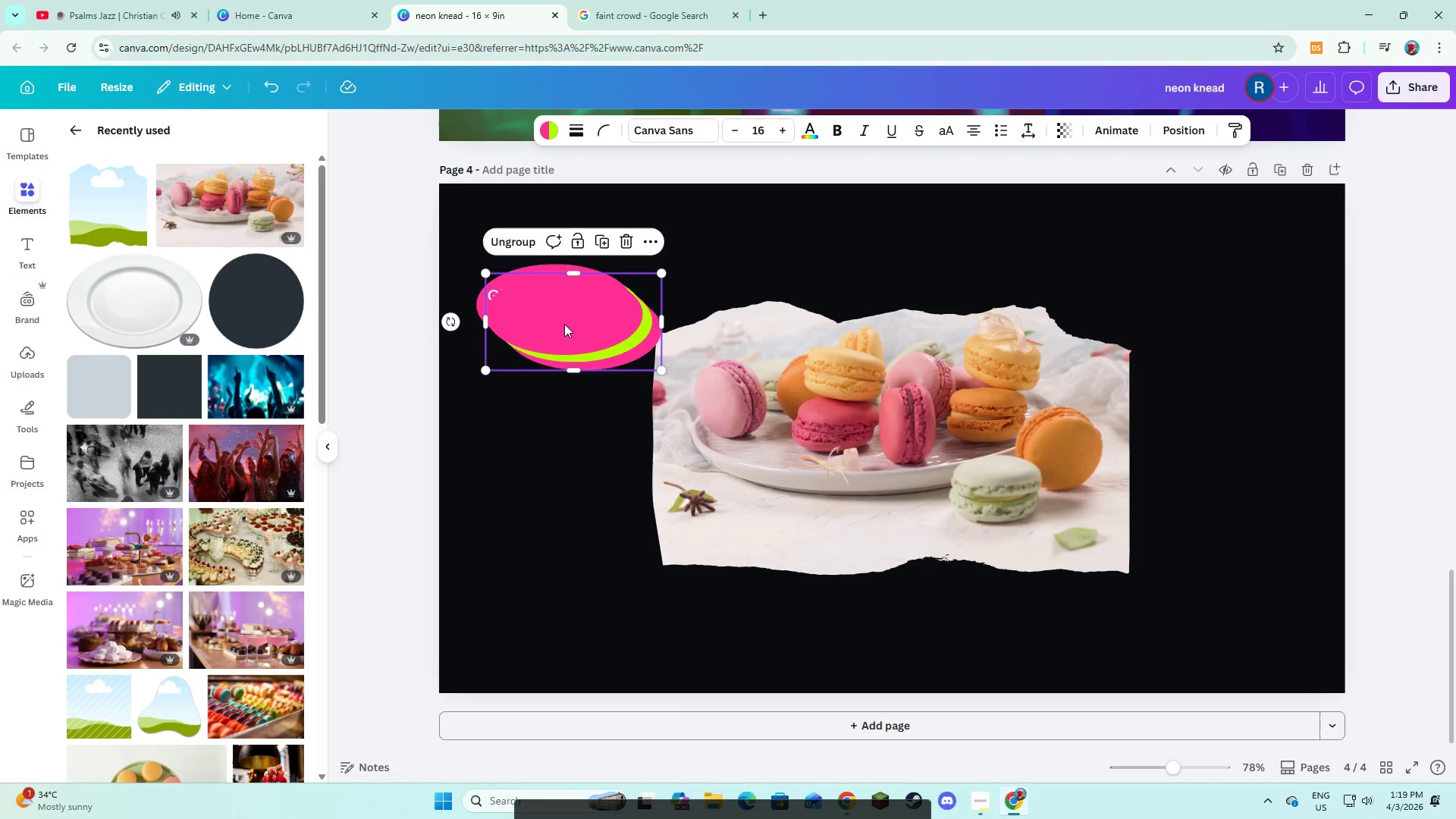 
left_click_drag(start_coordinate=[564, 324], to_coordinate=[876, 632])
 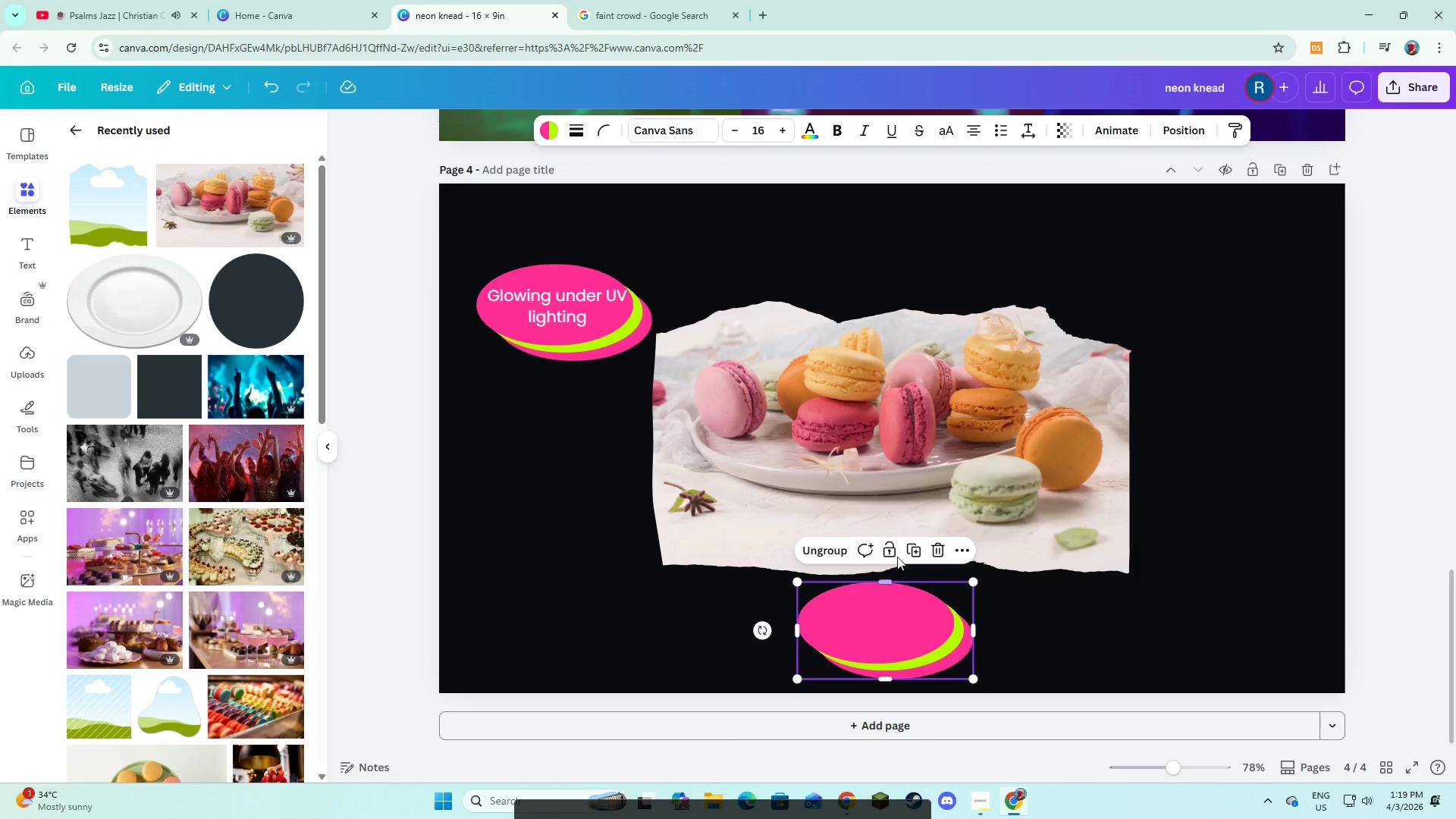 
left_click([912, 551])
 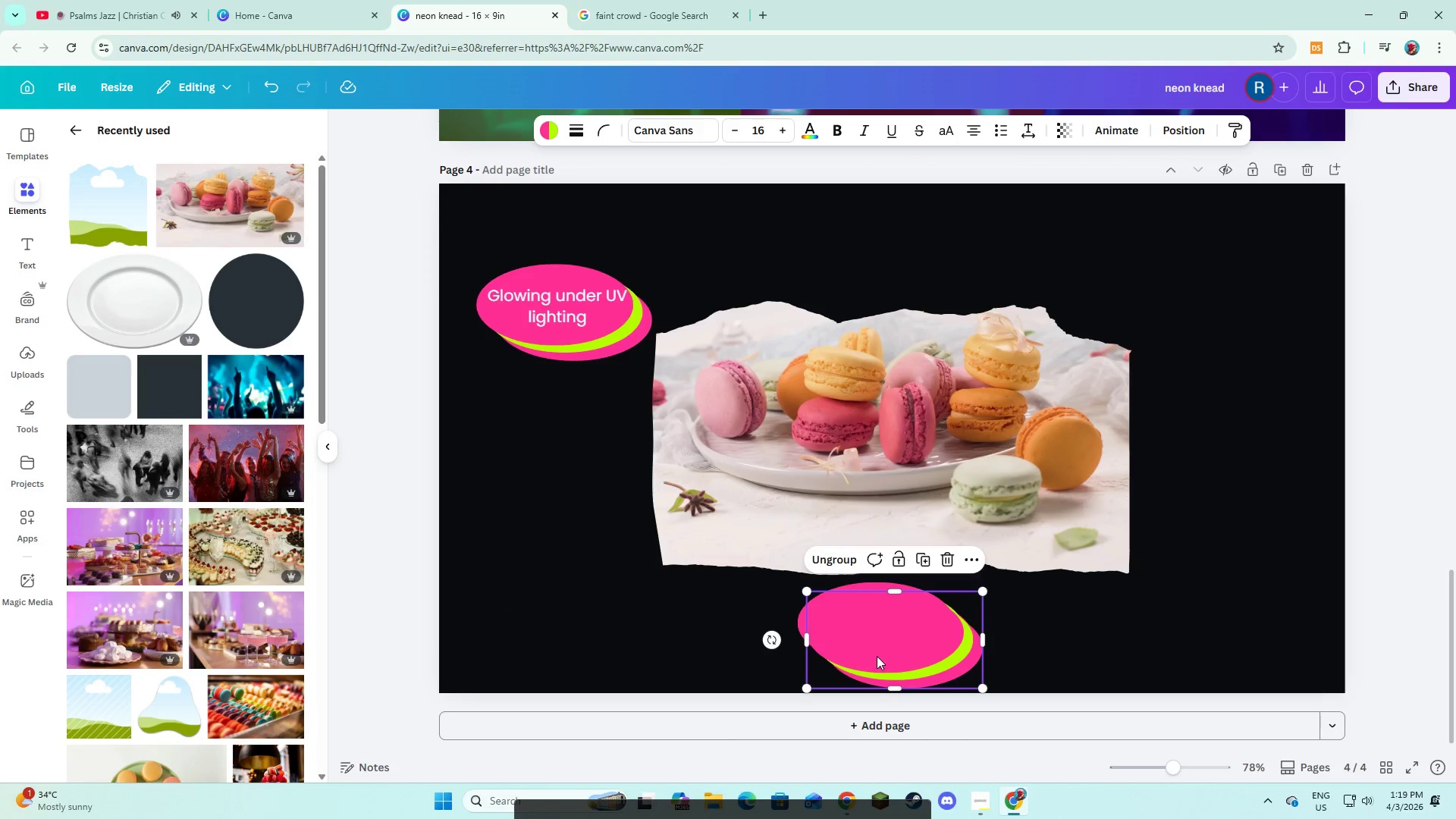 
left_click_drag(start_coordinate=[877, 657], to_coordinate=[1228, 435])
 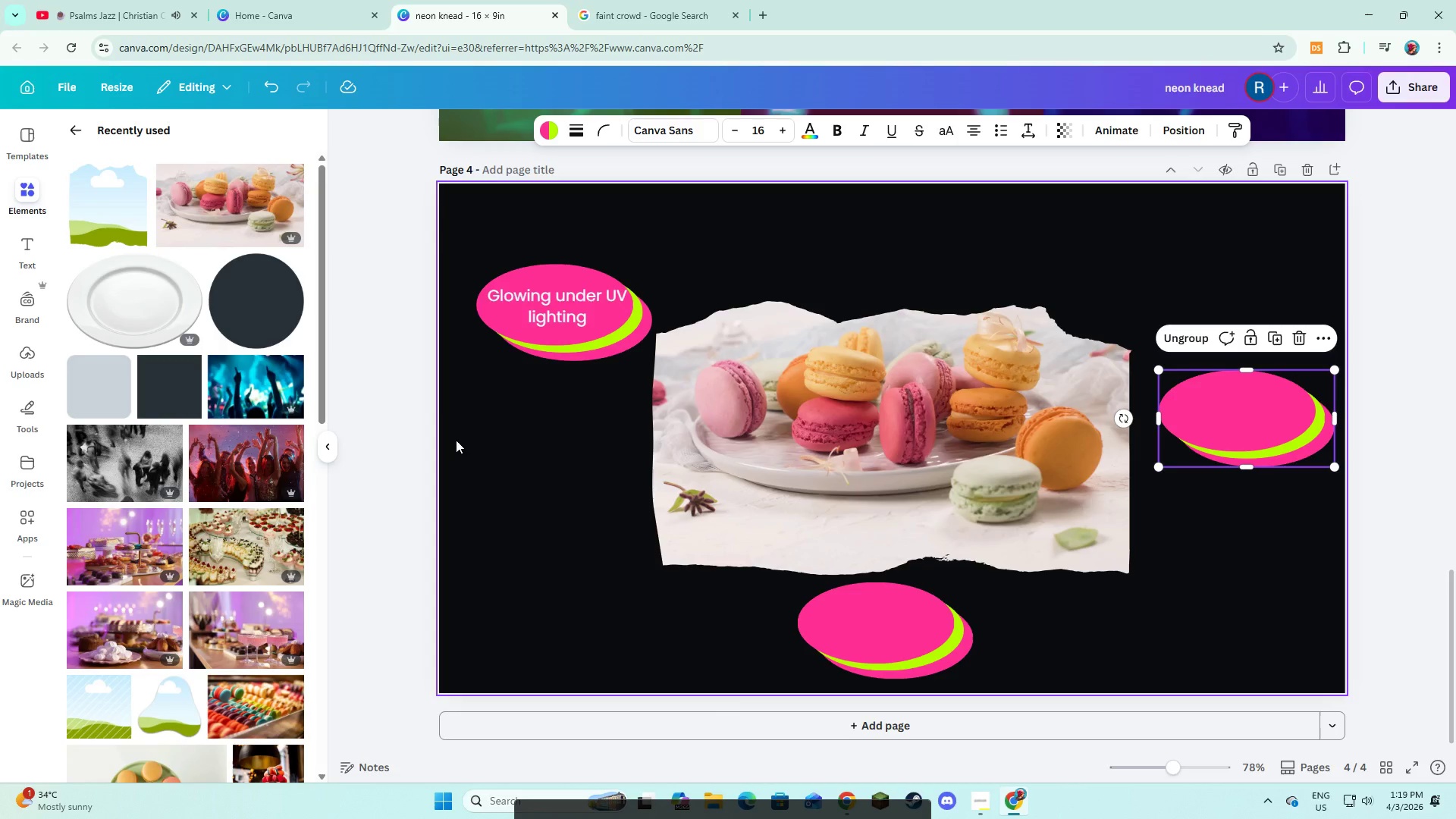 
left_click([541, 315])
 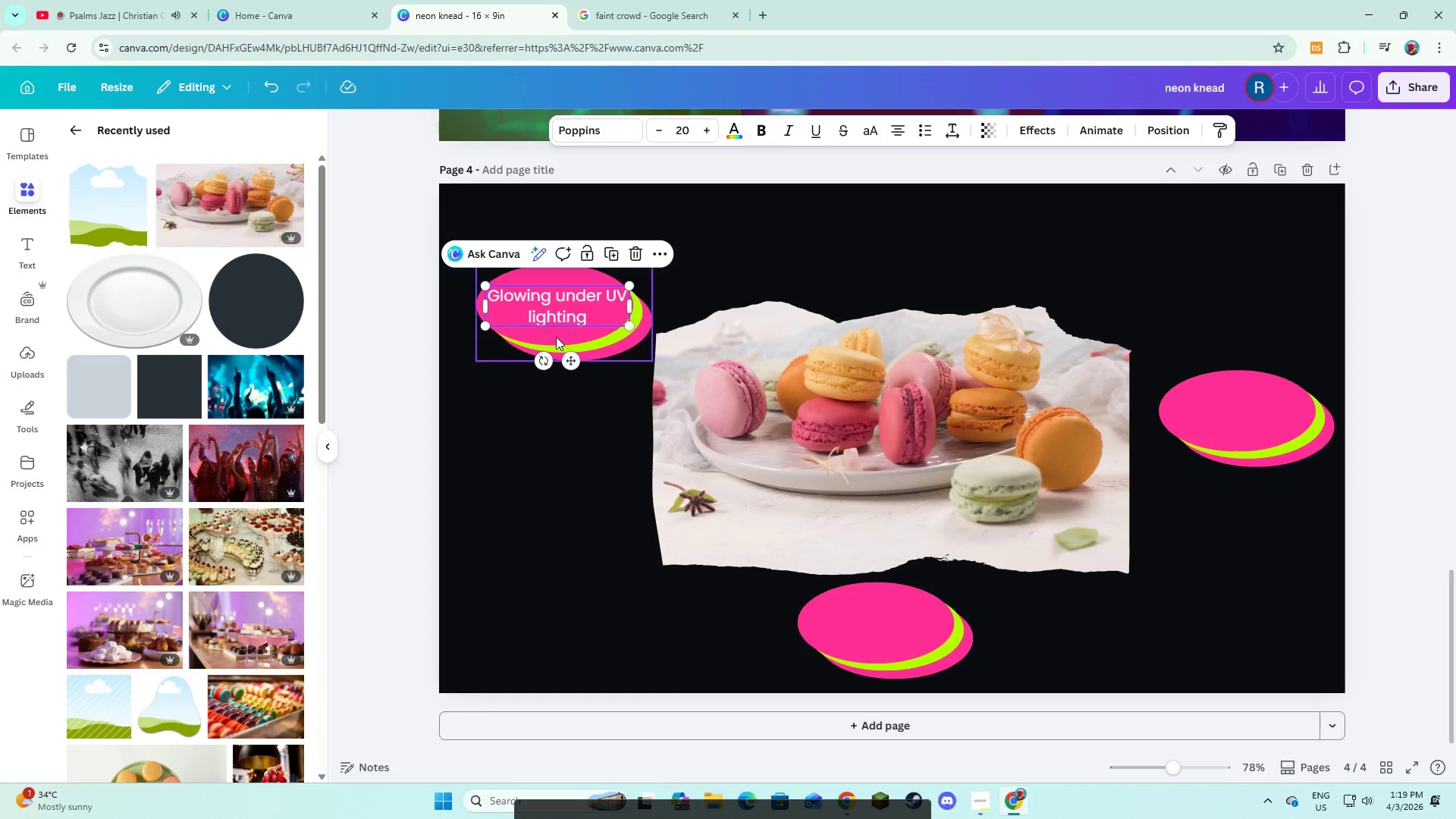 
hold_key(key=ShiftLeft, duration=0.73)
left_click([557, 337])
 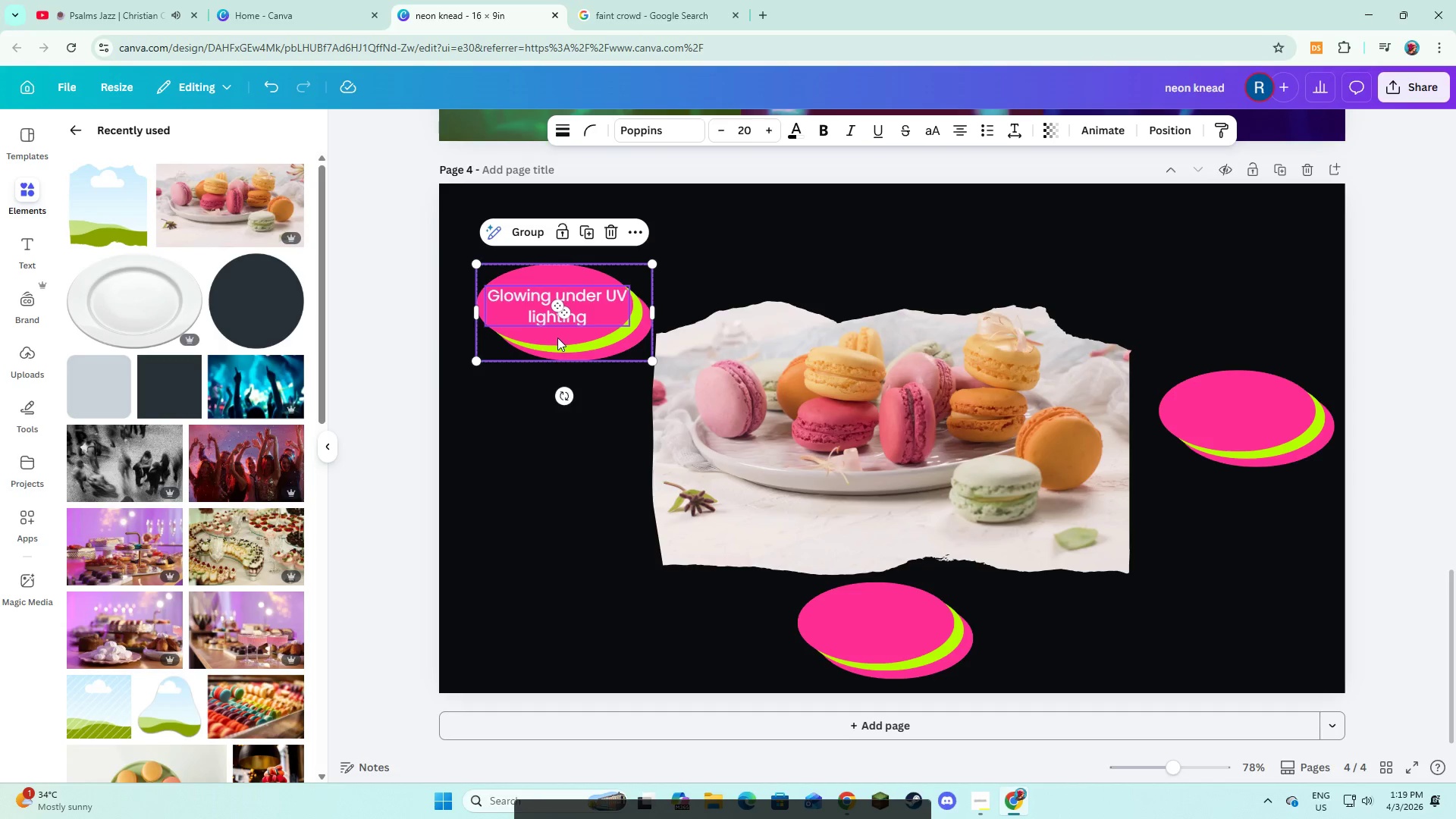 
left_click_drag(start_coordinate=[557, 337], to_coordinate=[546, 396])
 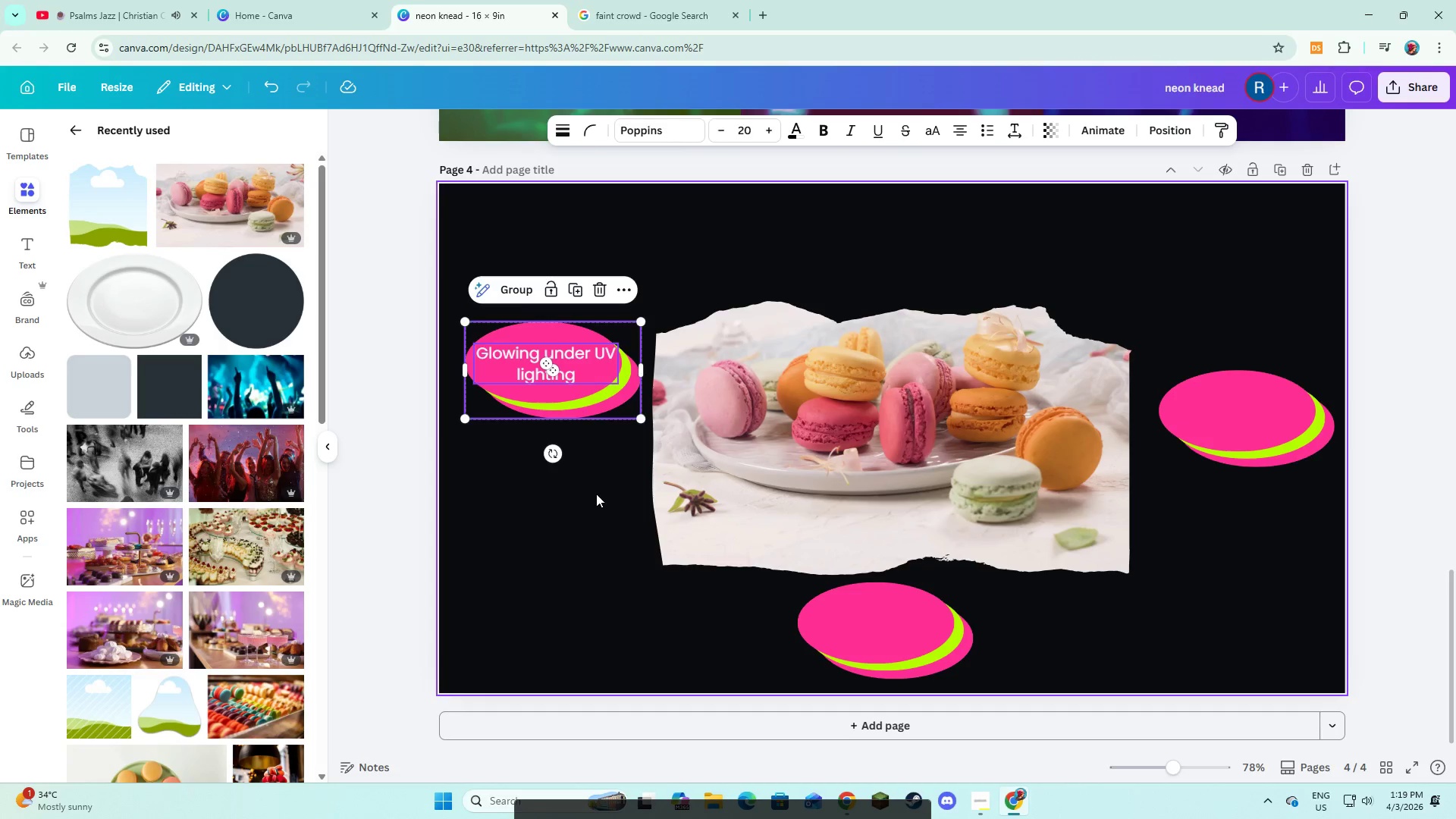 
double_click([572, 362])
 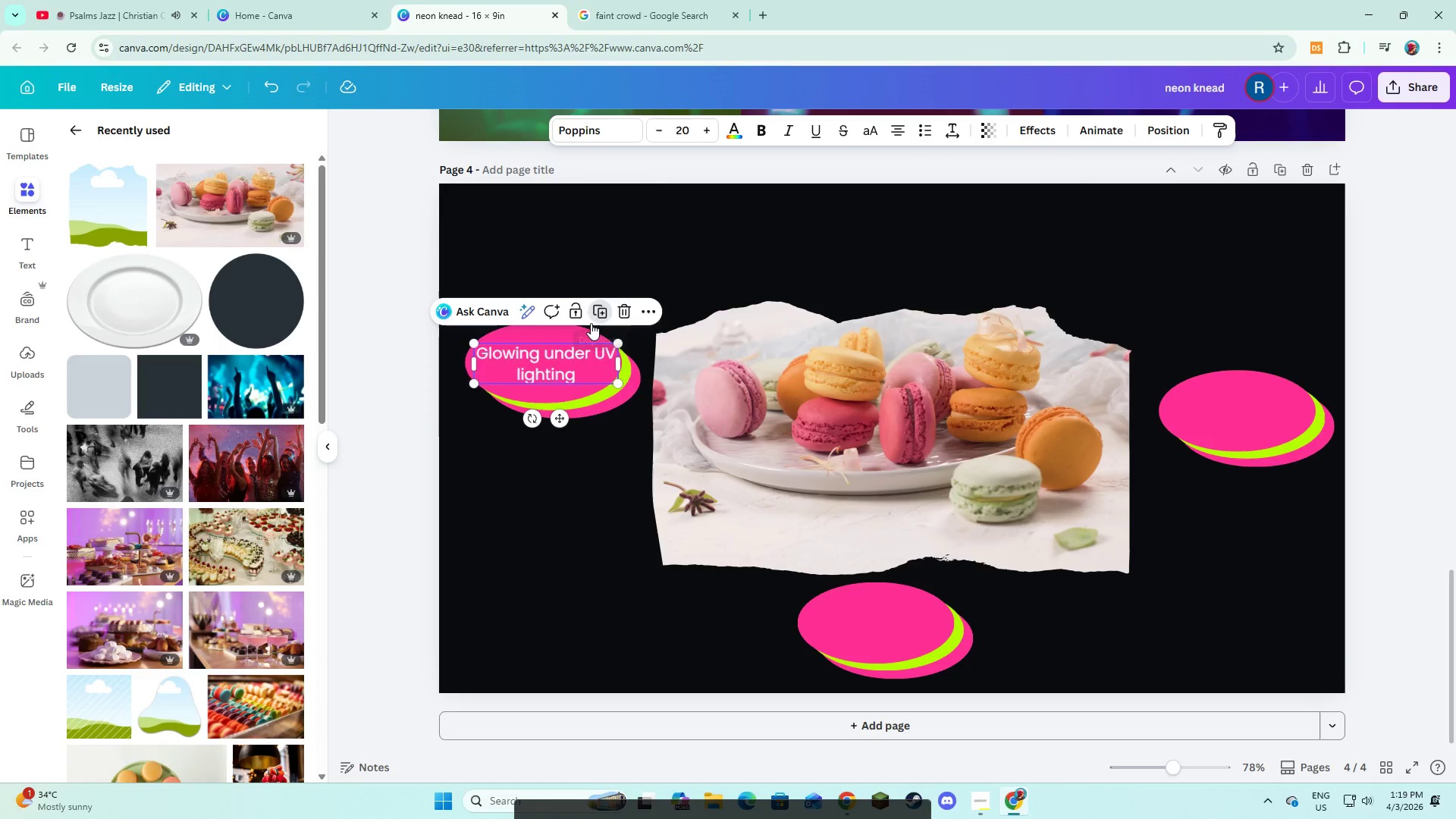 
left_click_drag(start_coordinate=[558, 369], to_coordinate=[890, 624])
 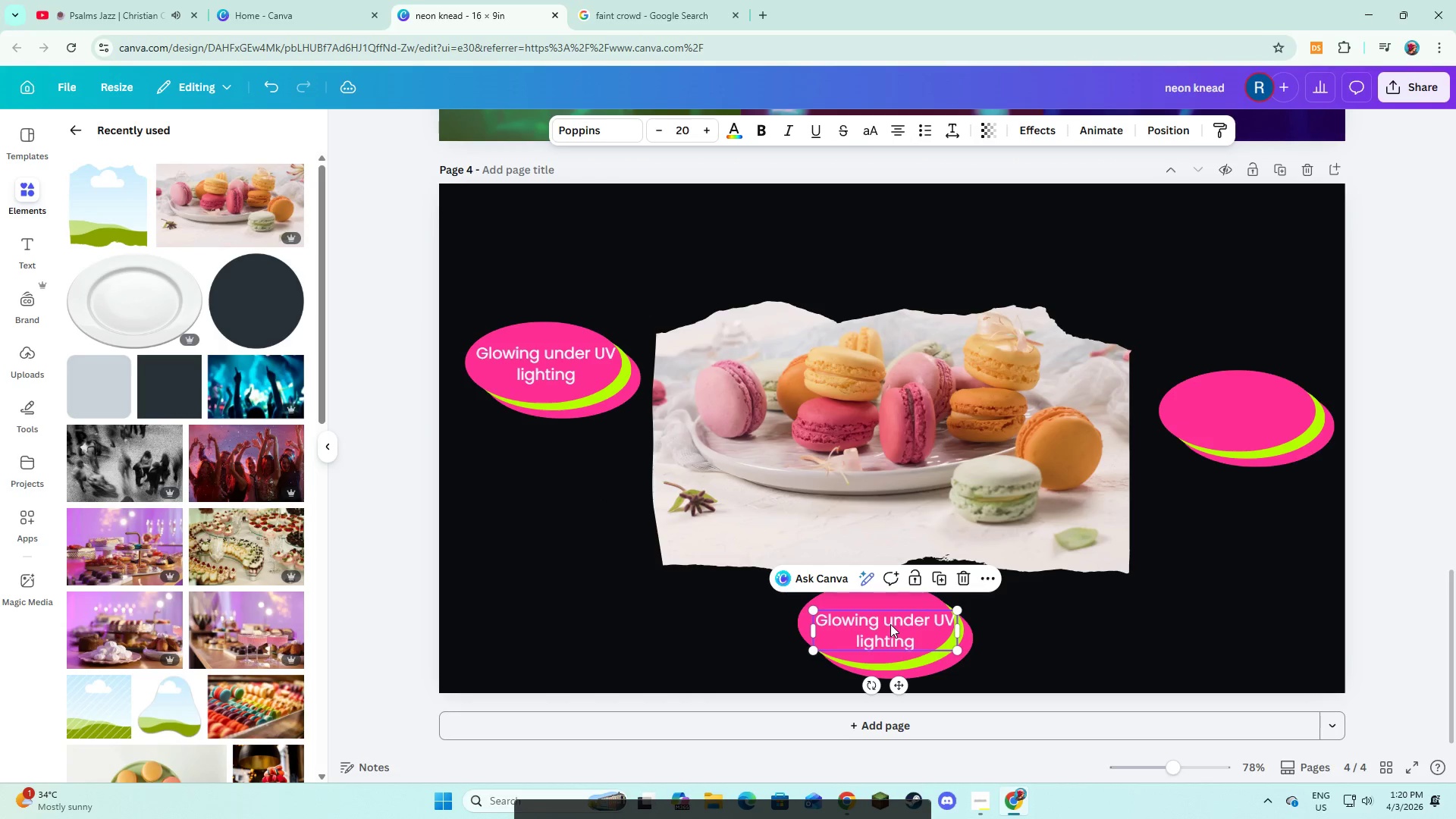 
left_click([890, 624])
 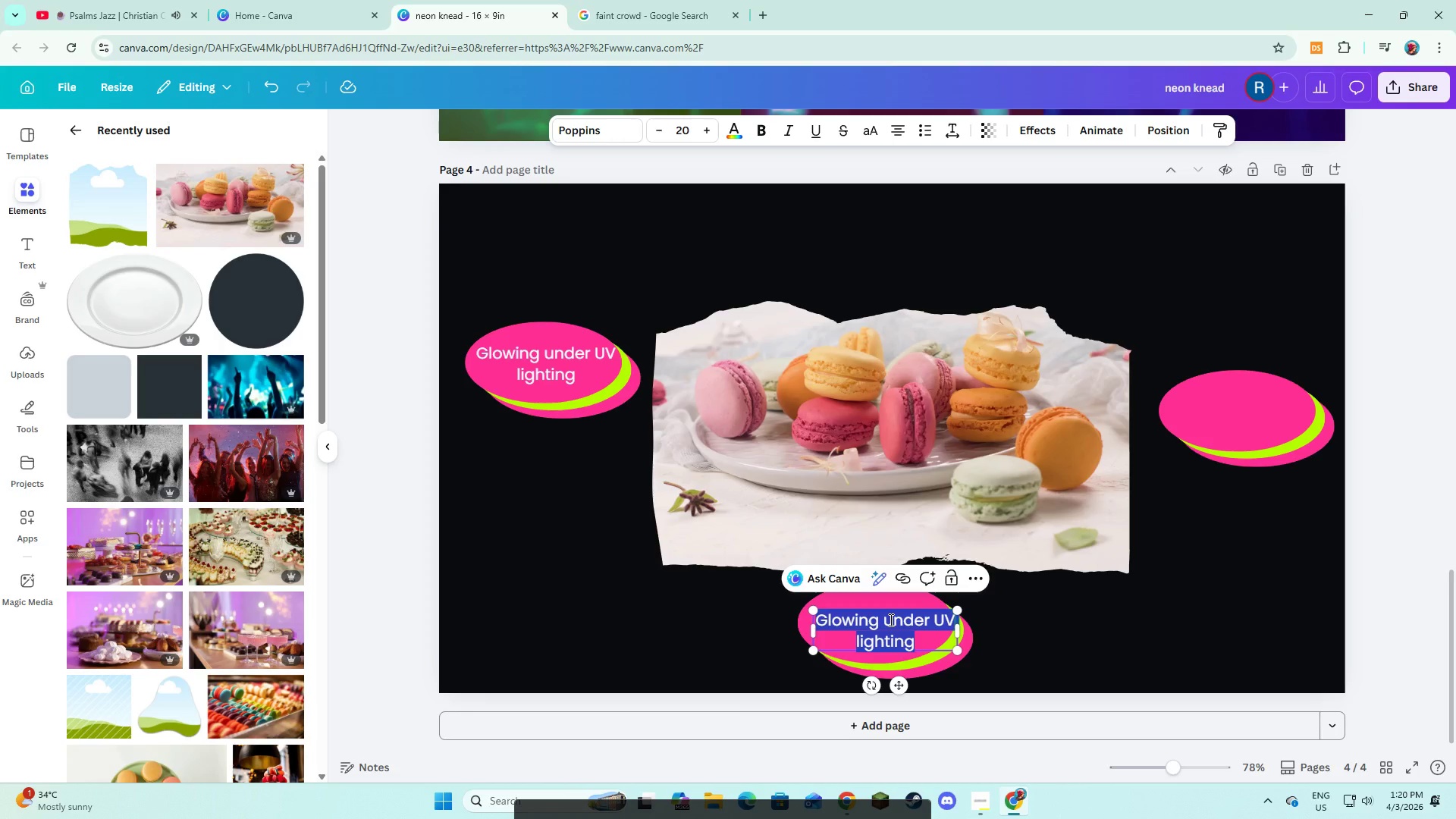 
type(100% food-safe botanical compi)
key(Backspace)
type(ounds)
 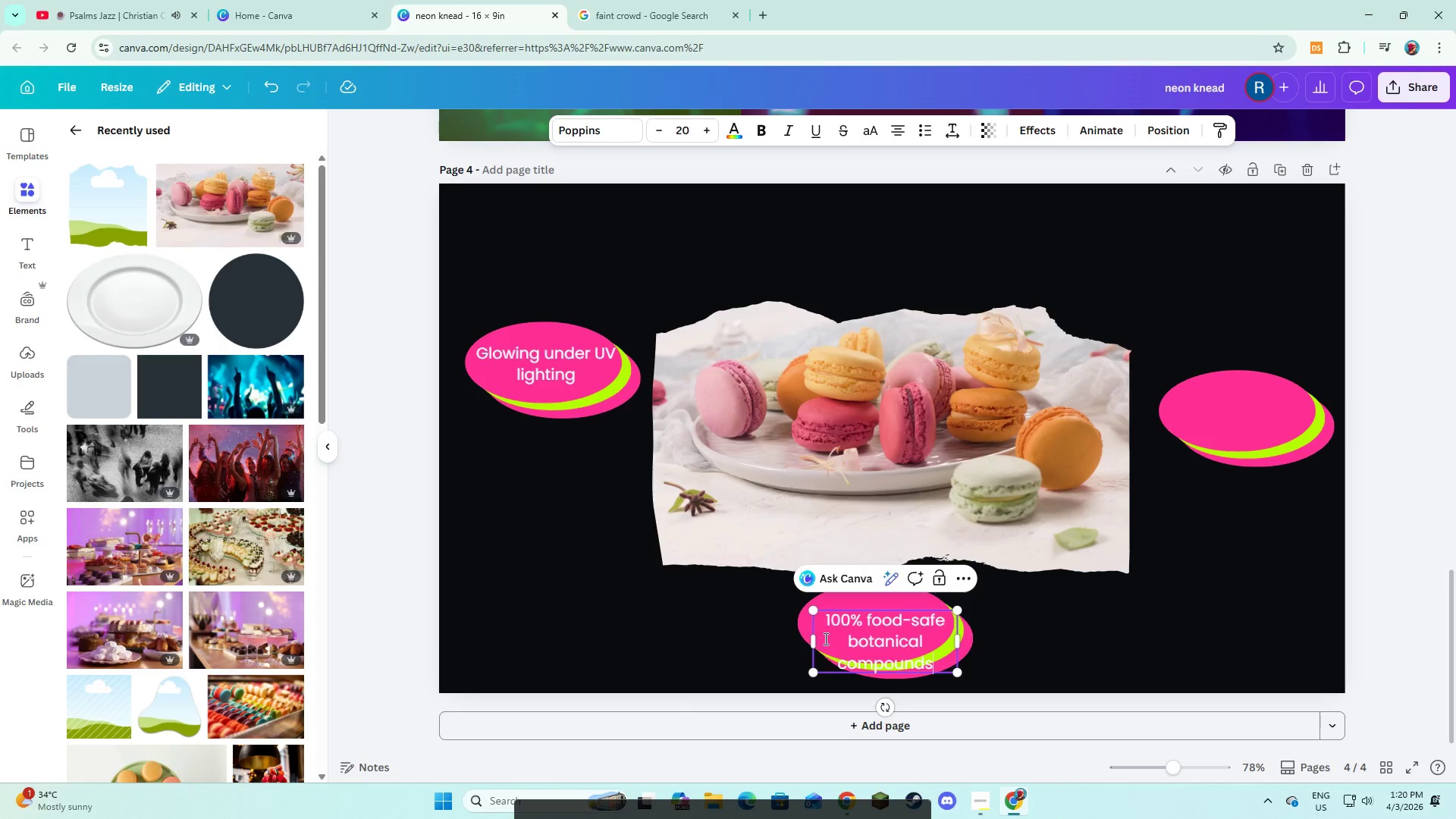 
left_click_drag(start_coordinate=[813, 643], to_coordinate=[800, 641])
 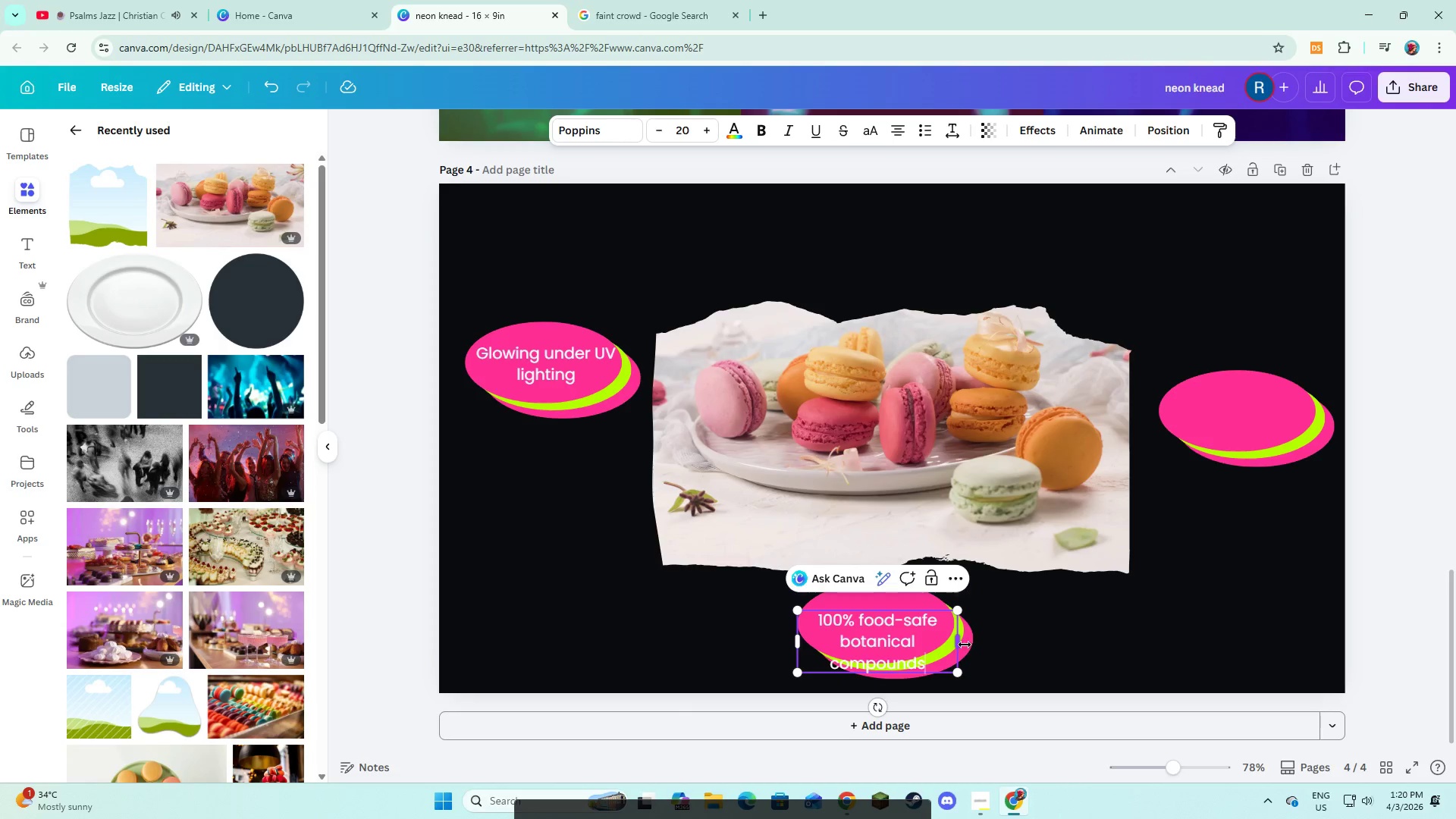 
left_click_drag(start_coordinate=[962, 644], to_coordinate=[979, 646])
 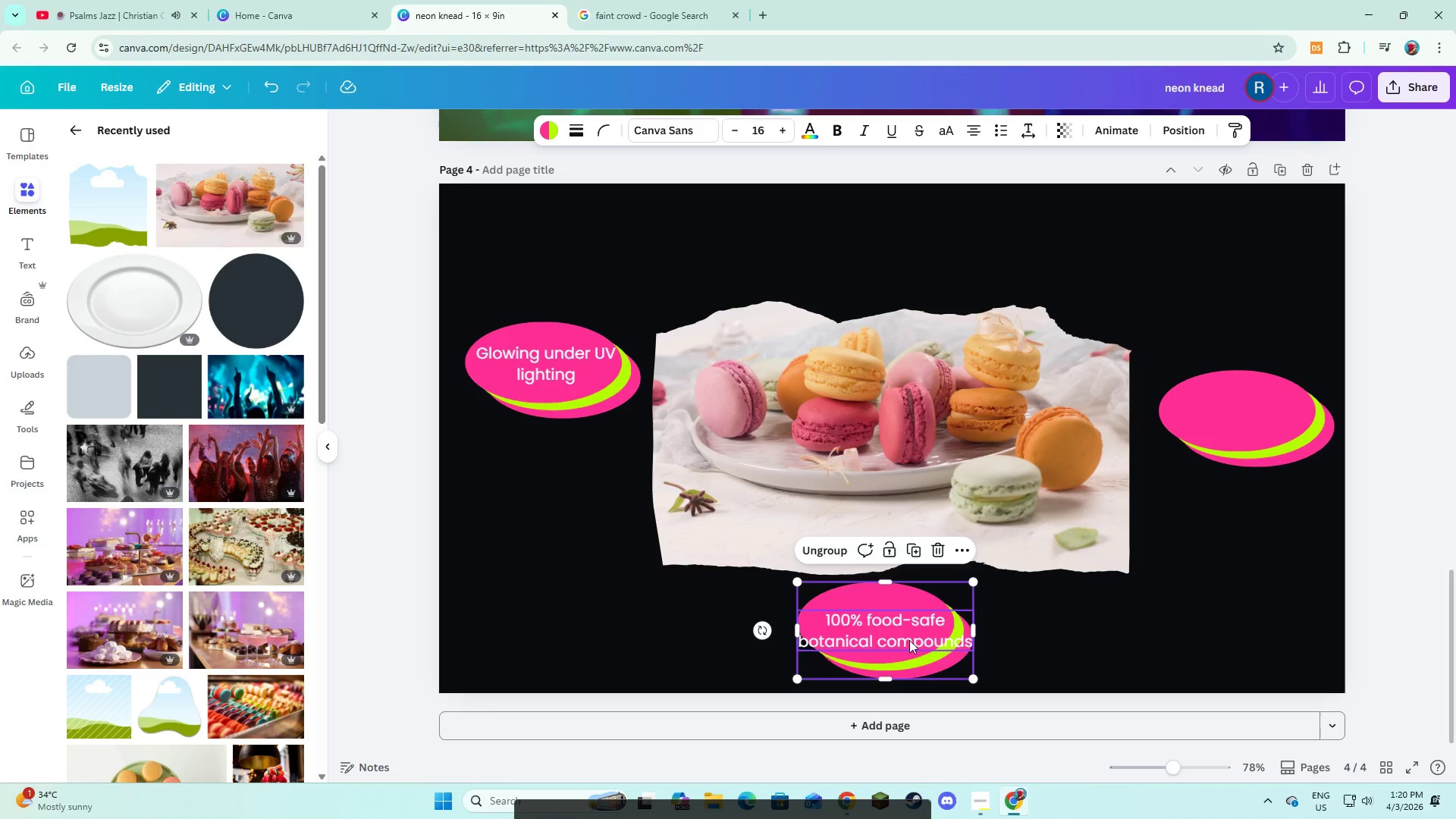 
double_click([909, 640])
 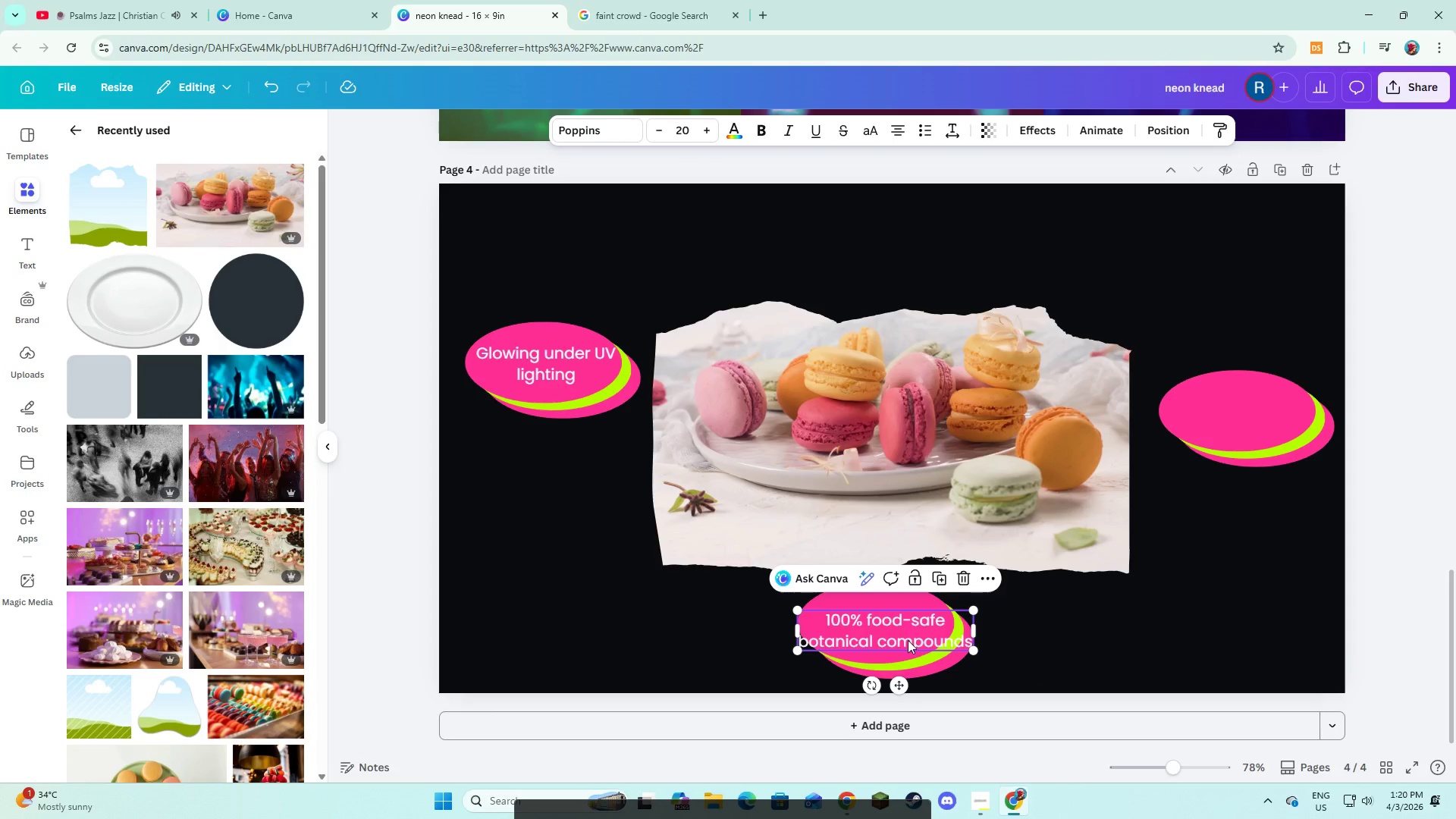 
left_click_drag(start_coordinate=[908, 640], to_coordinate=[907, 634])
 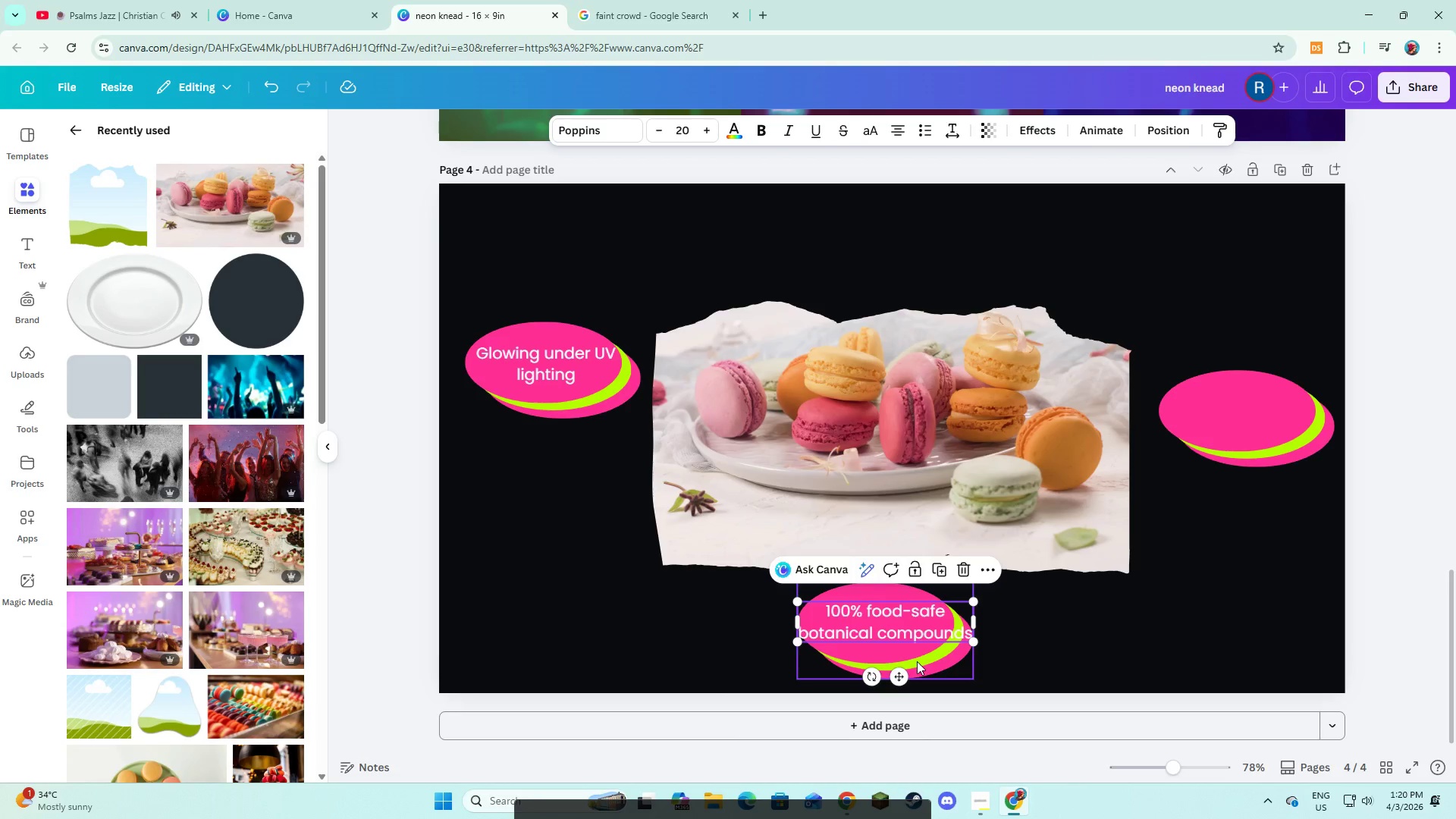 
left_click([917, 661])
 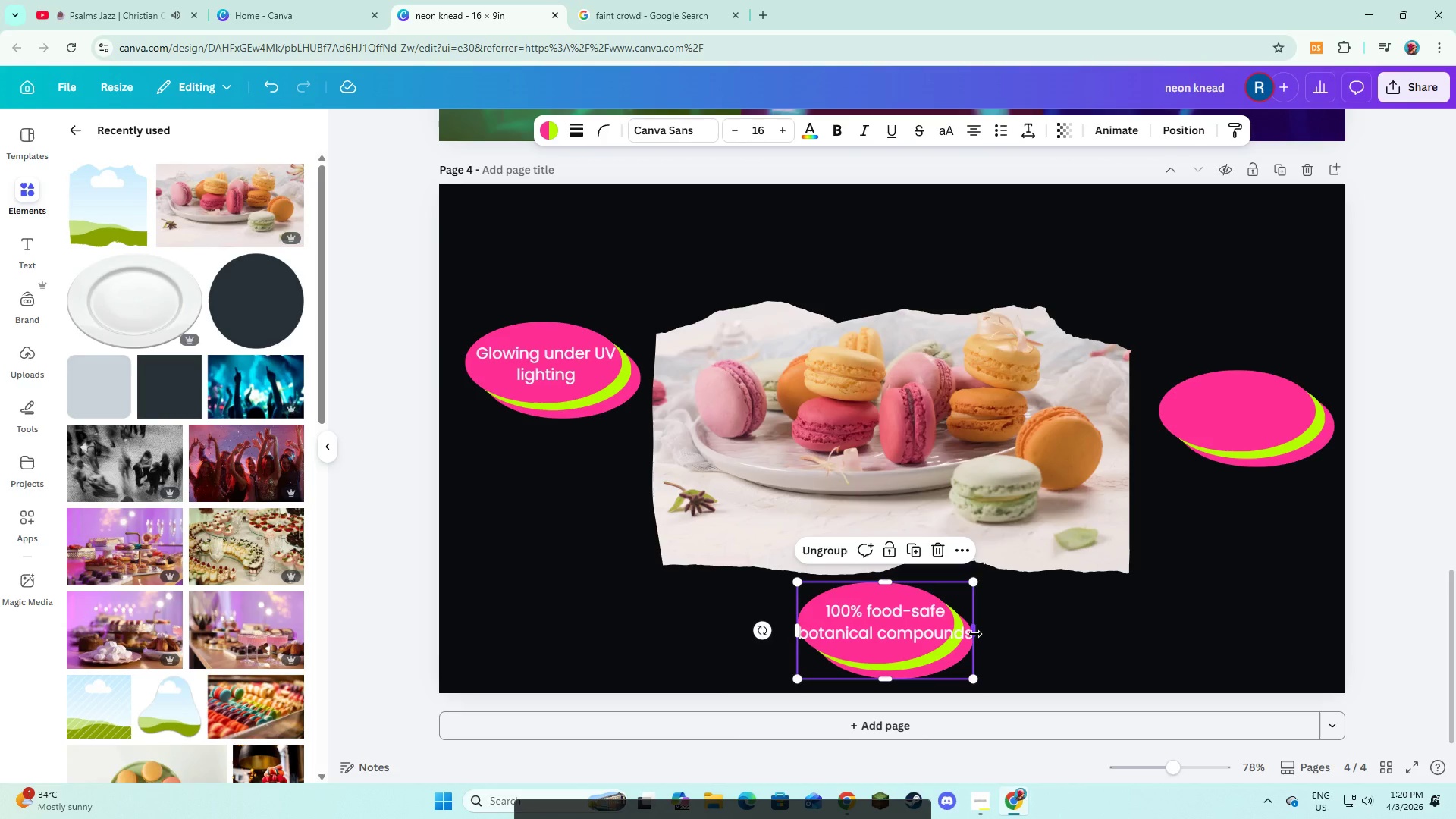 
left_click_drag(start_coordinate=[975, 634], to_coordinate=[1006, 641])
 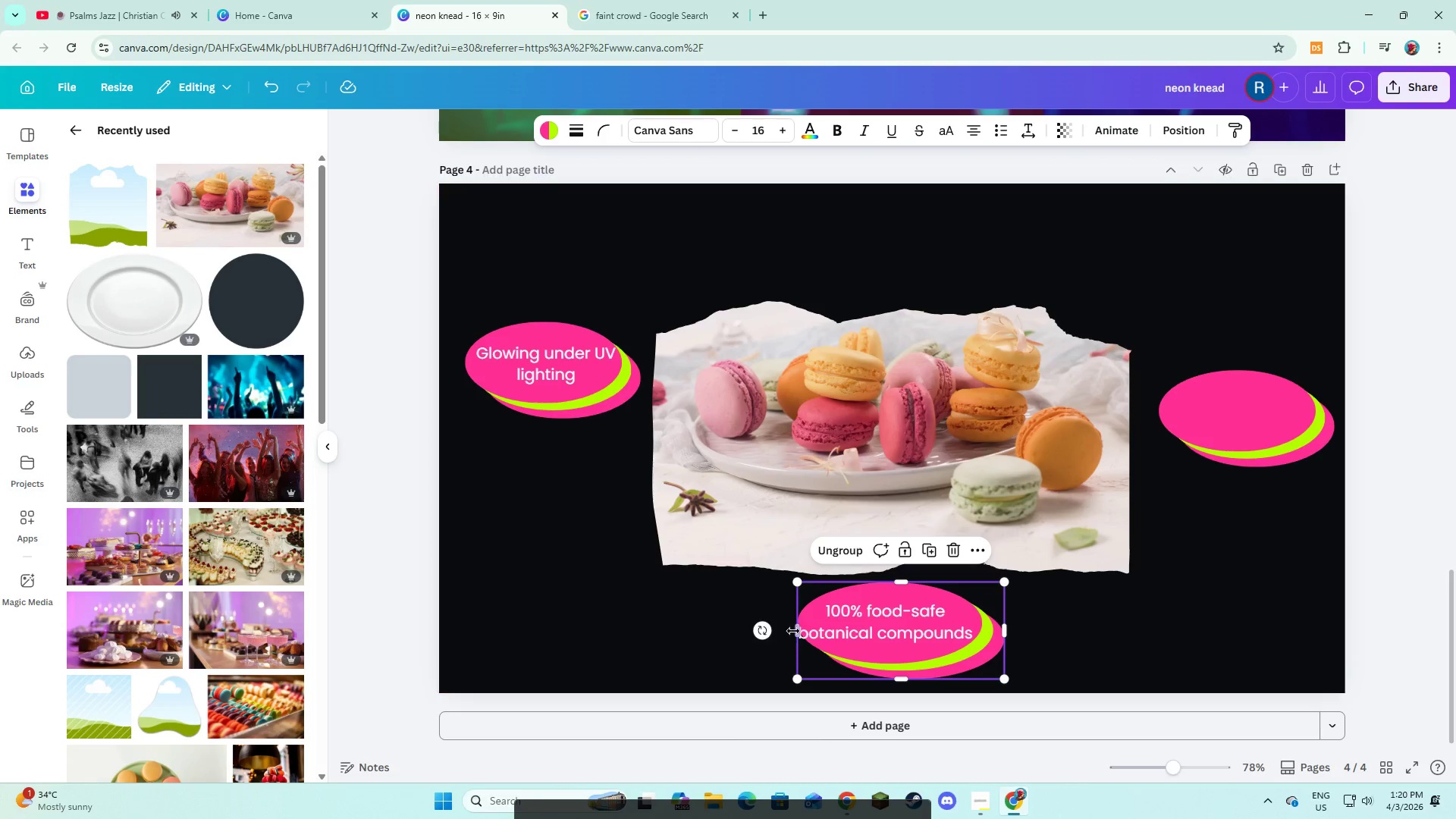 
left_click_drag(start_coordinate=[795, 631], to_coordinate=[786, 630])
 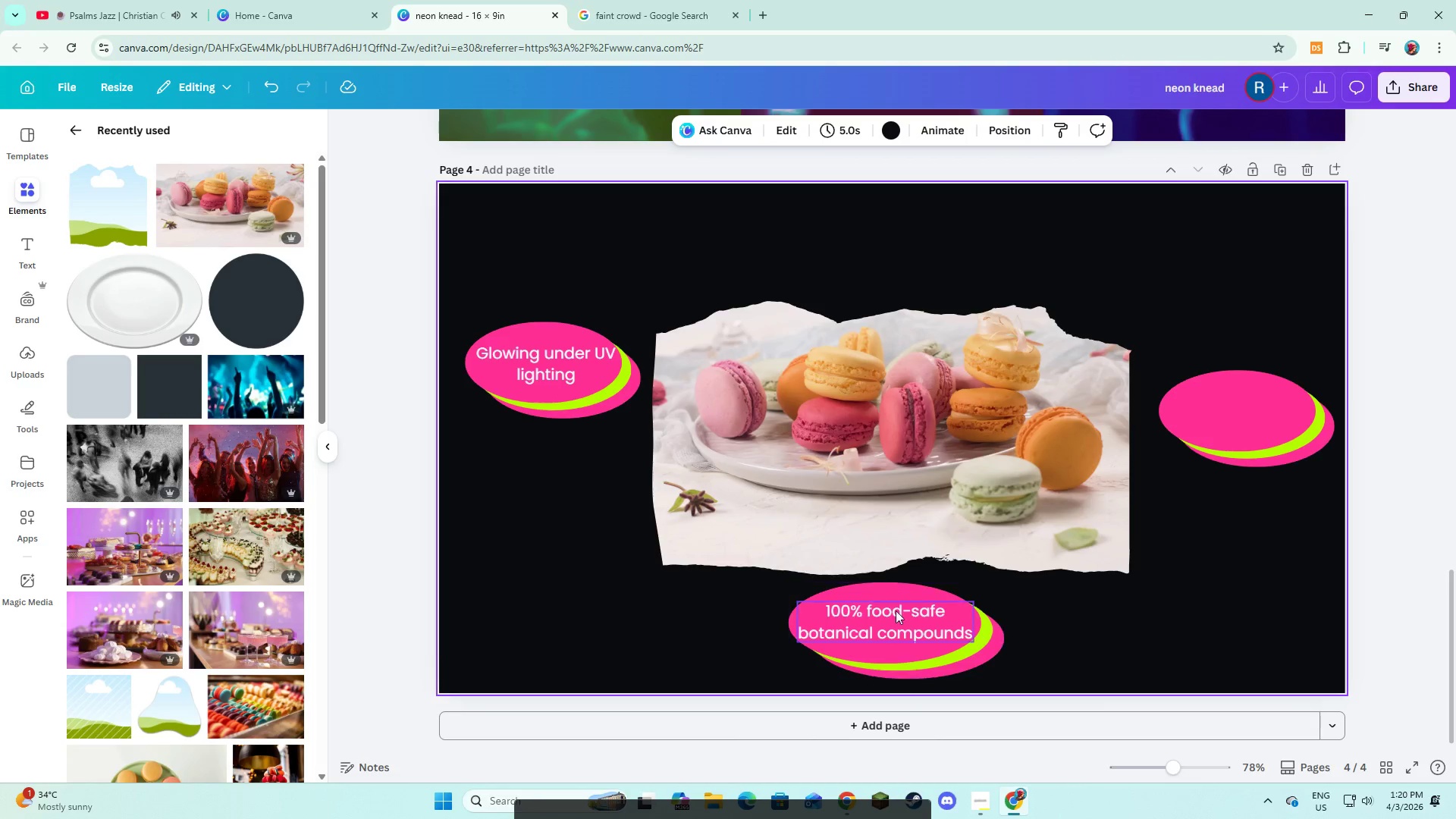 
left_click([894, 620])
 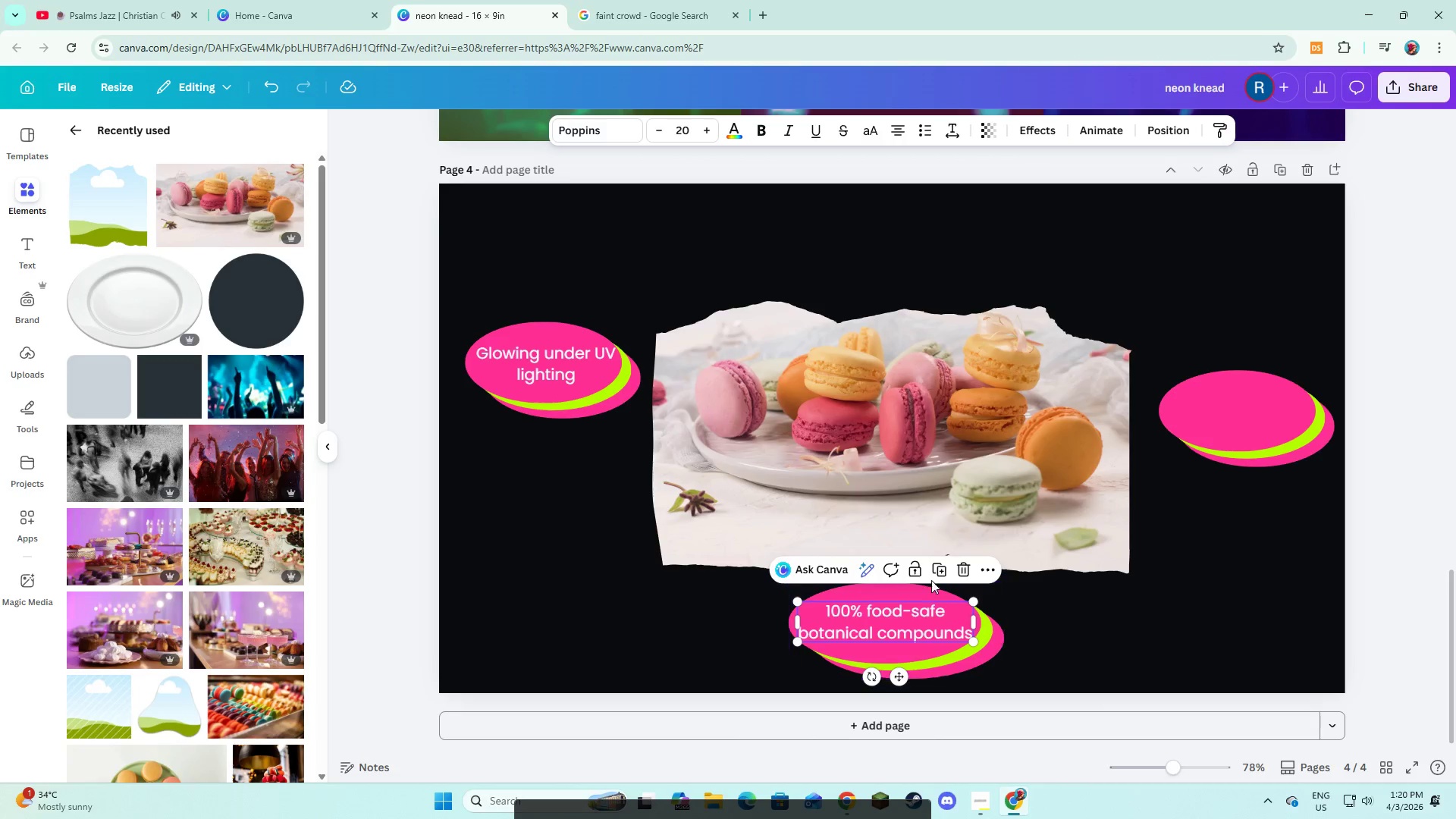 
left_click([937, 573])
 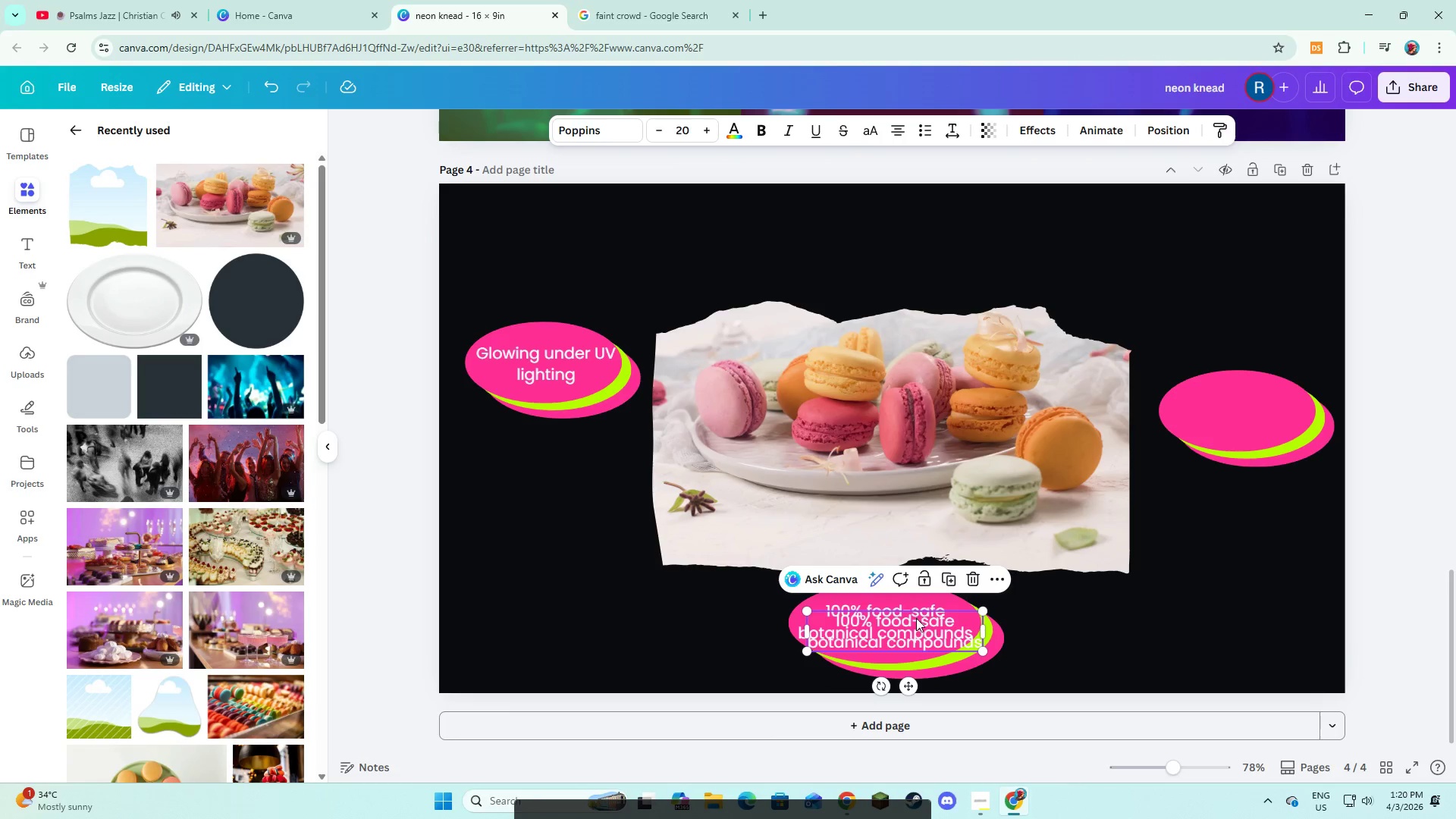 
left_click_drag(start_coordinate=[916, 620], to_coordinate=[1251, 396])
 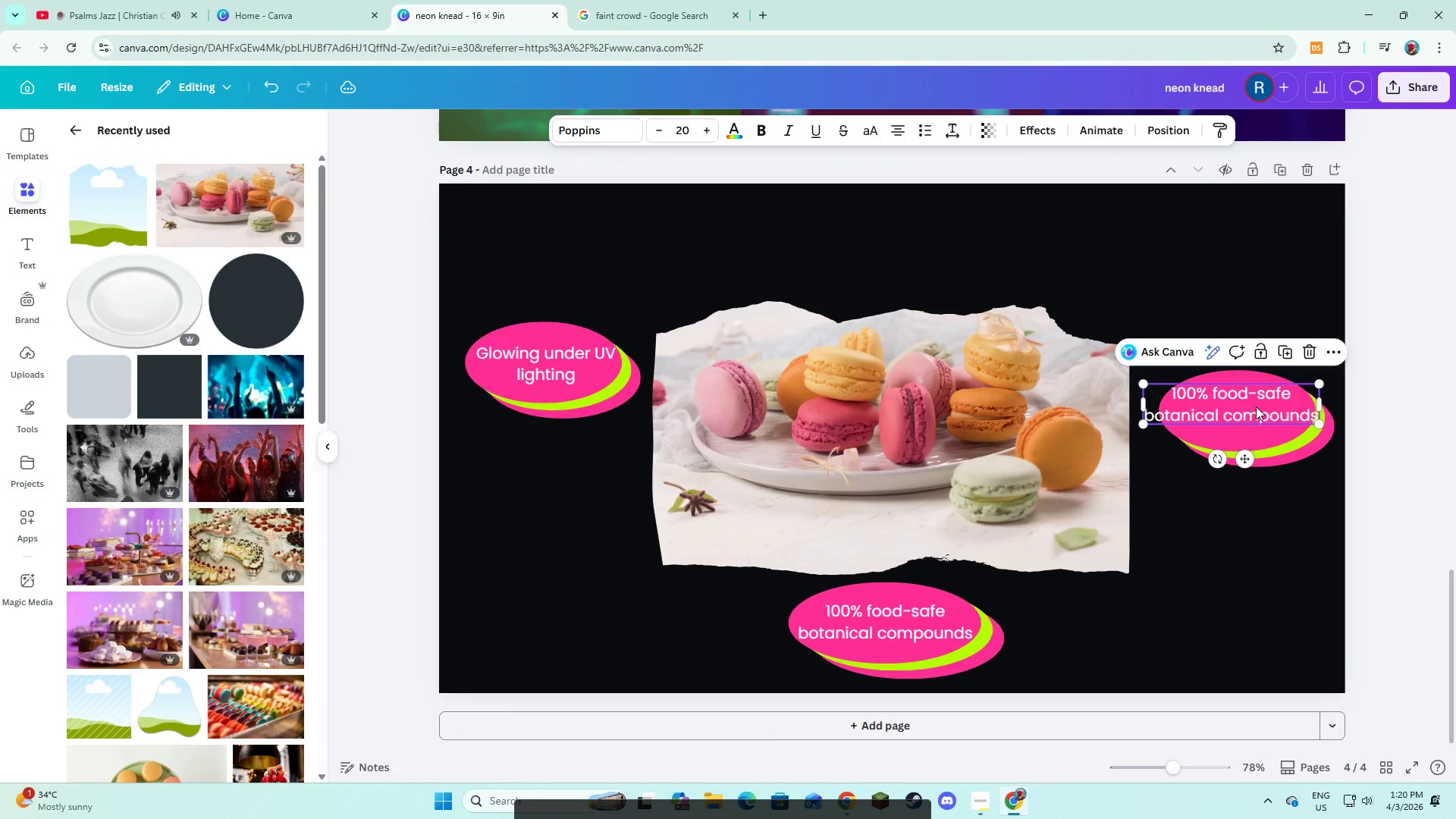 
left_click([1256, 406])
 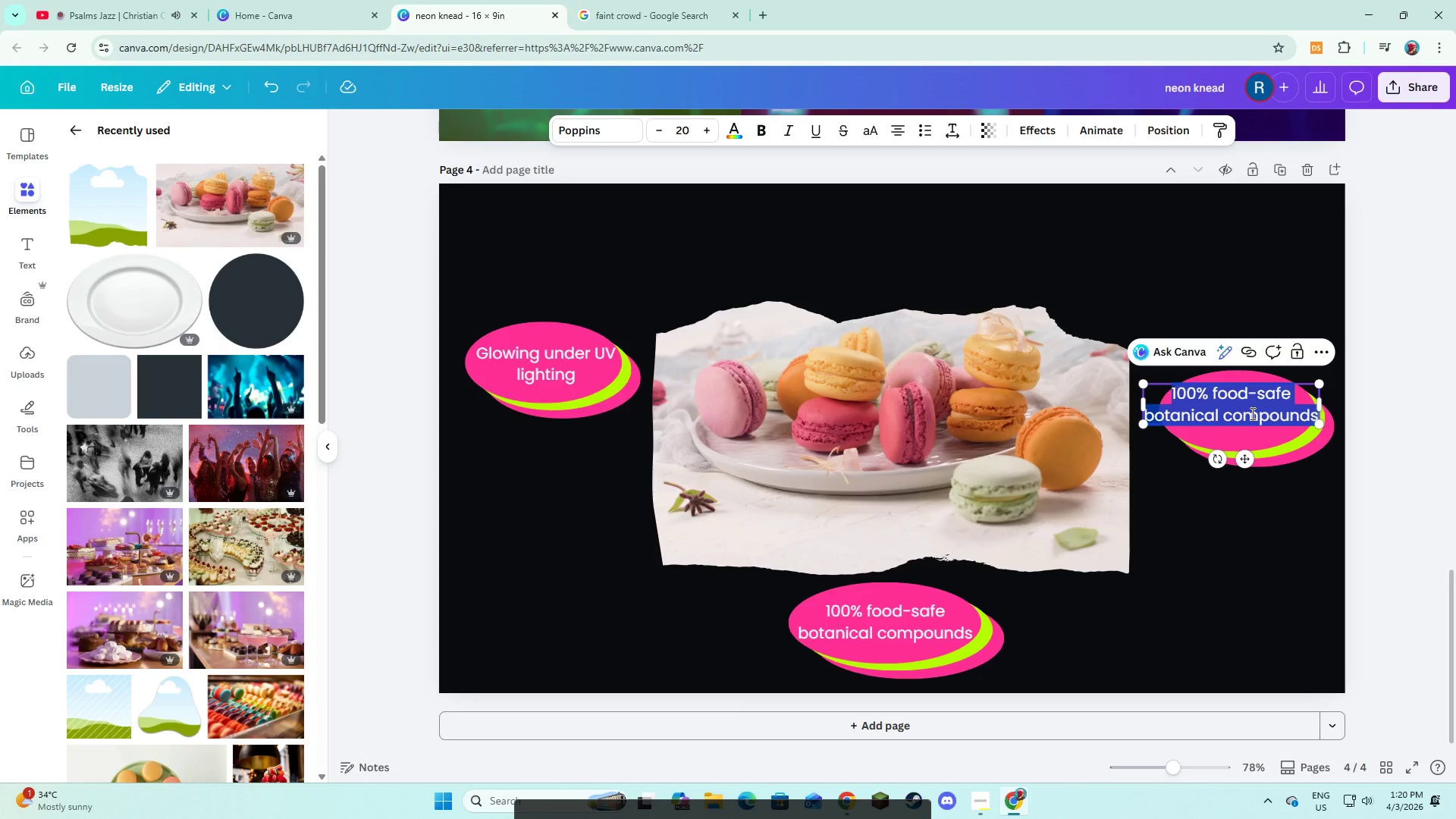 
type(Custom-desing)
key(Backspace)
key(Backspace)
type(gns )
key(Backspace)
key(Backspace)
type(ed for venues & events)
 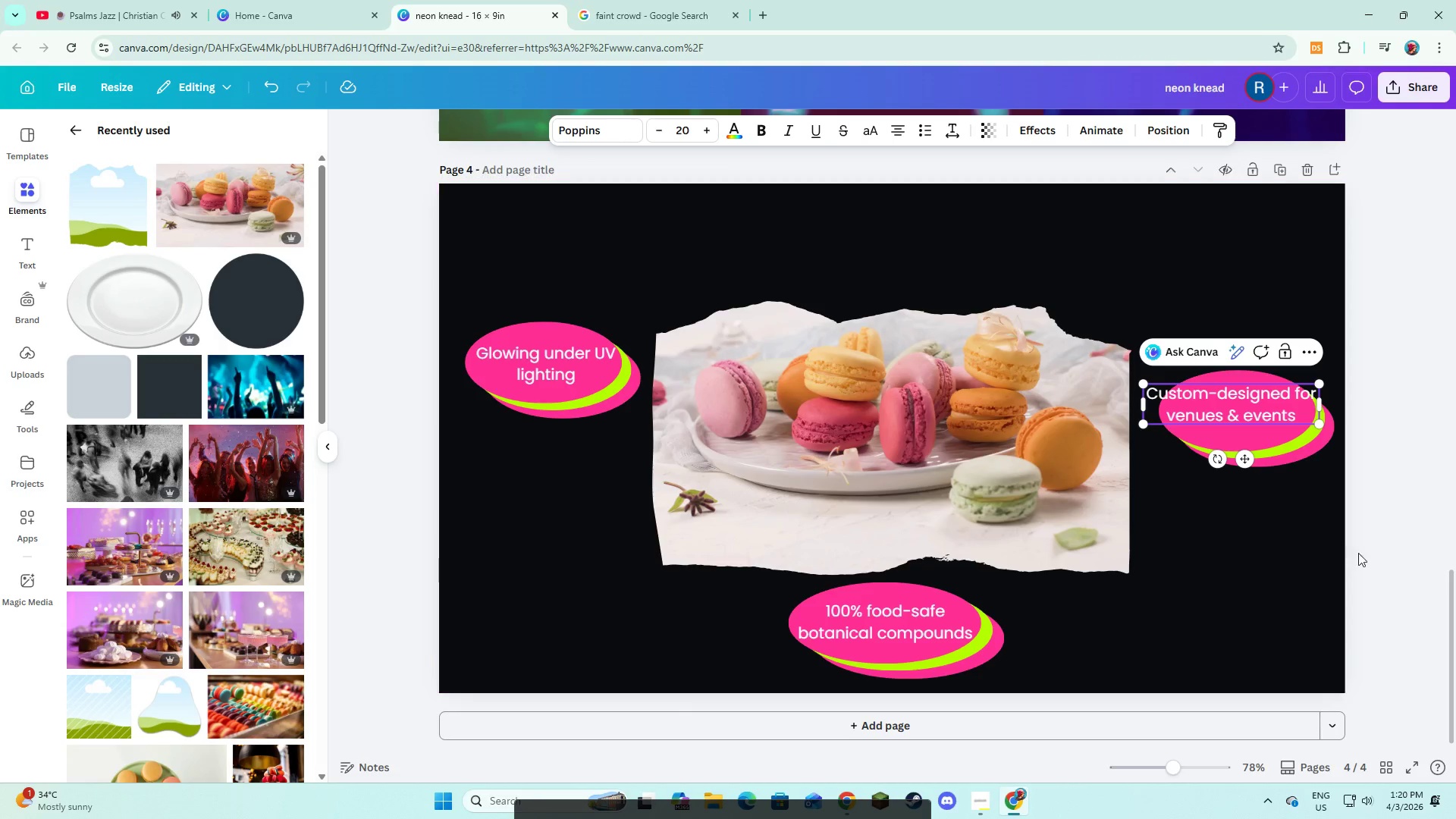 
left_click([1282, 457])
 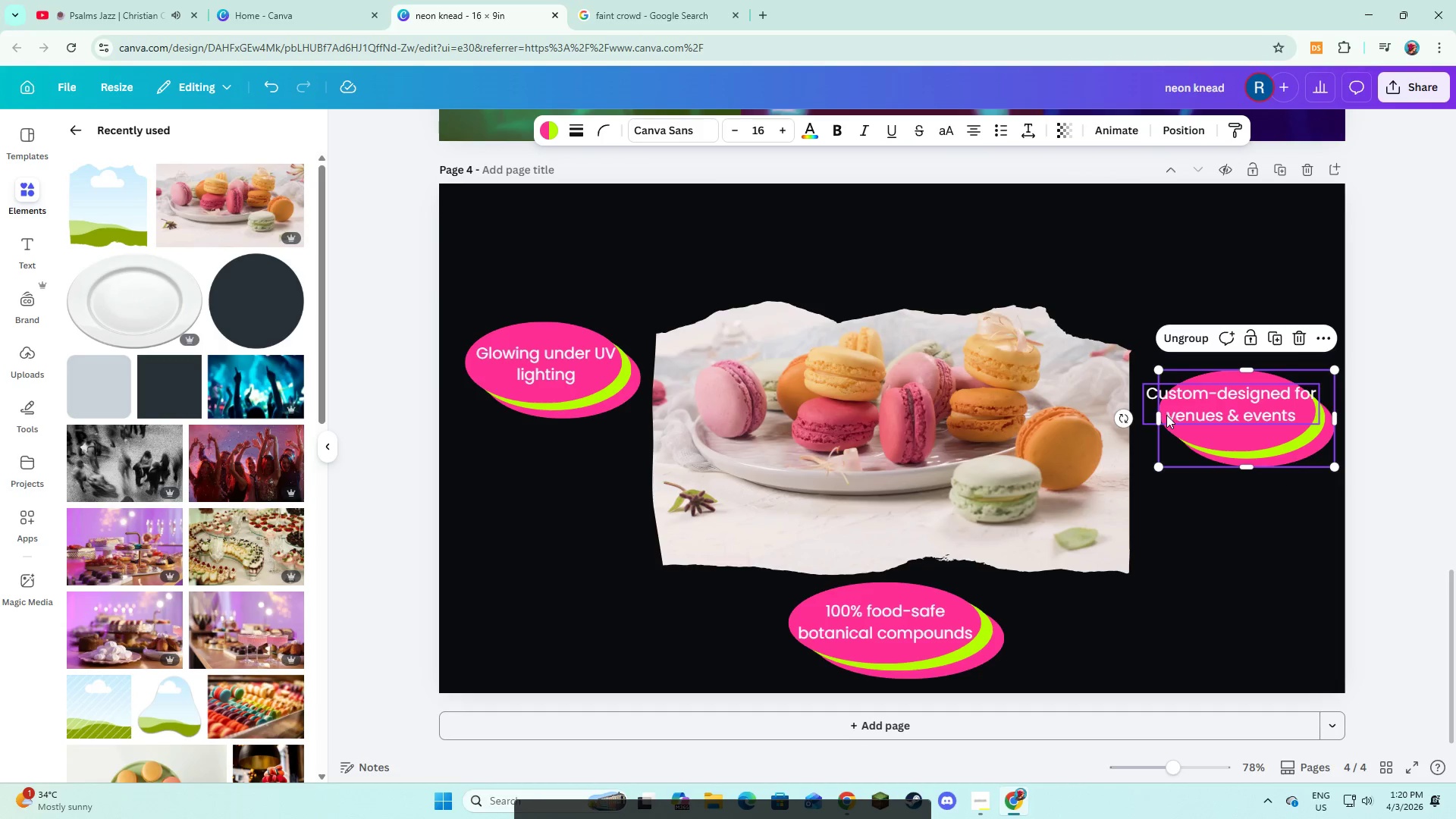 
left_click_drag(start_coordinate=[1161, 415], to_coordinate=[1133, 413])
 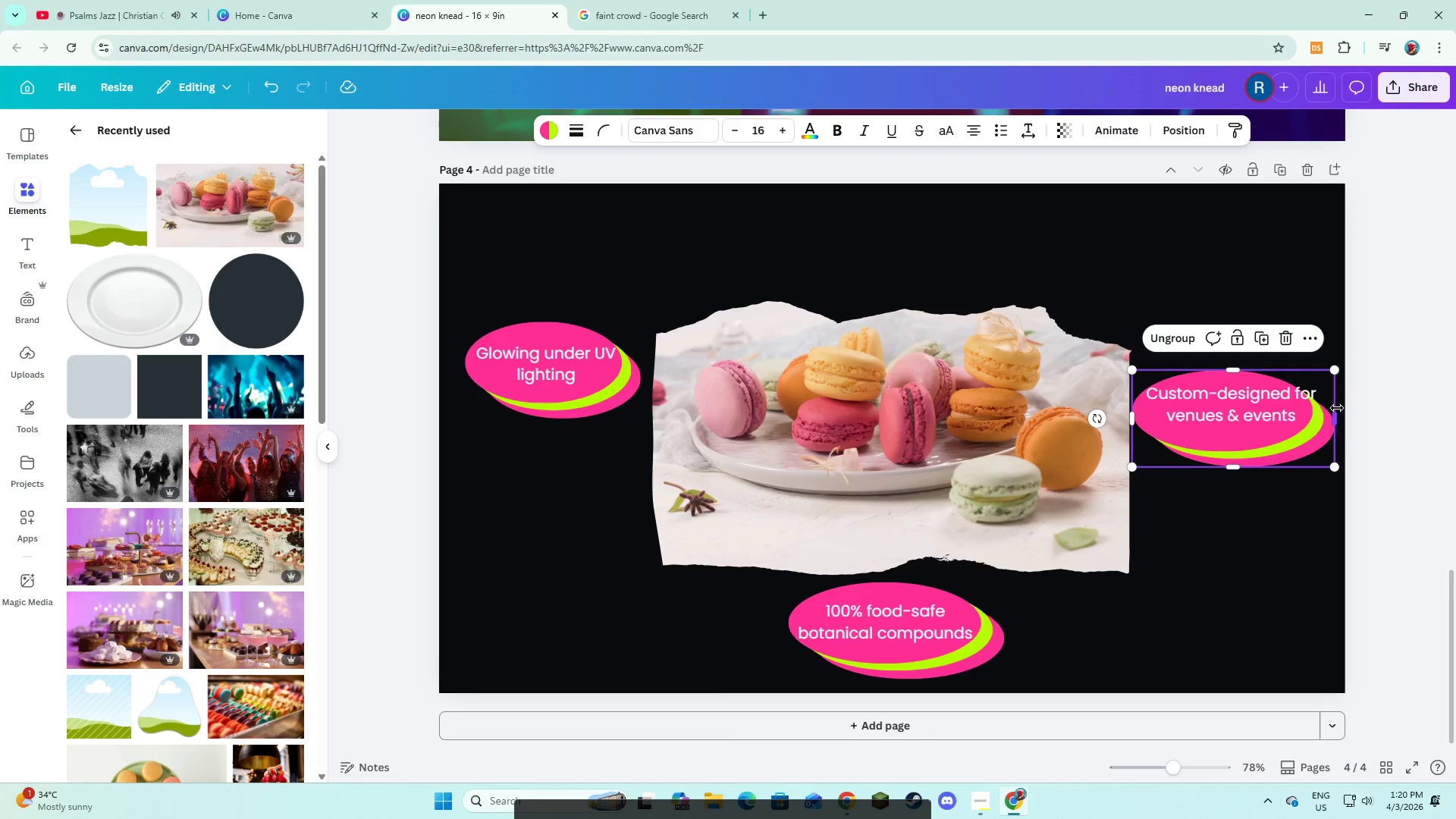 
left_click_drag(start_coordinate=[1337, 408], to_coordinate=[1350, 408])
 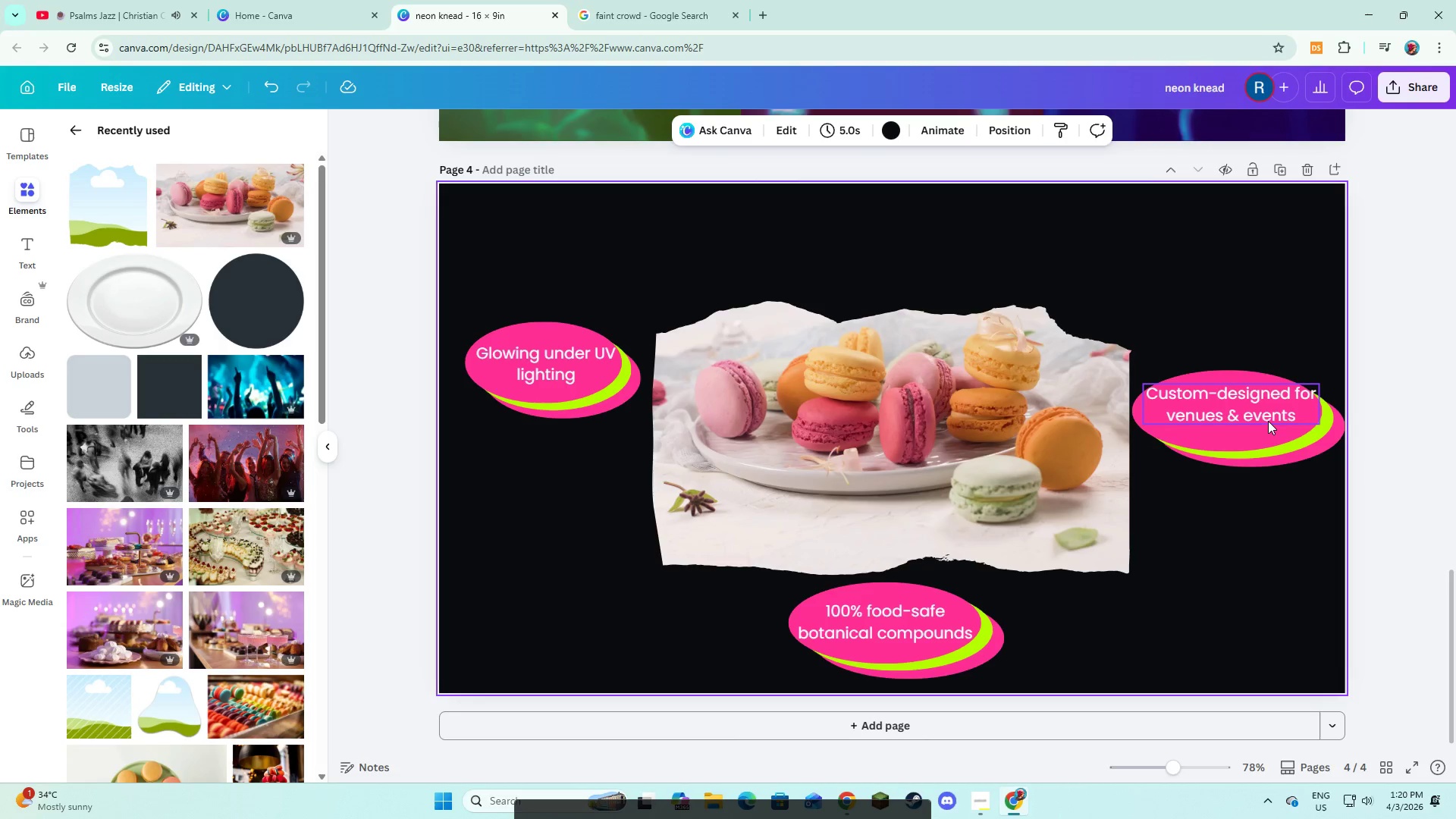 
double_click([1260, 411])
 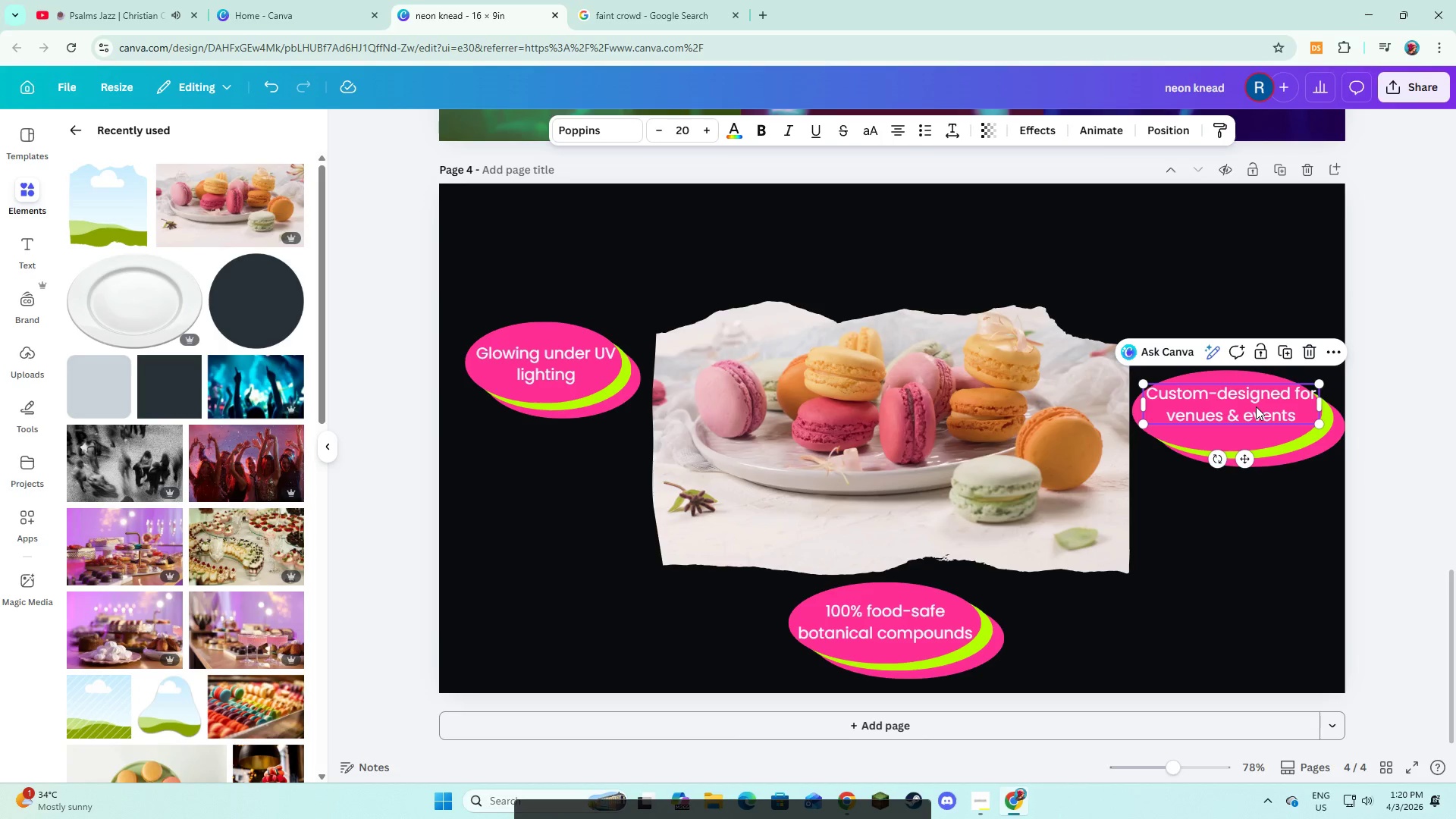 
left_click_drag(start_coordinate=[1256, 406], to_coordinate=[1256, 416])
 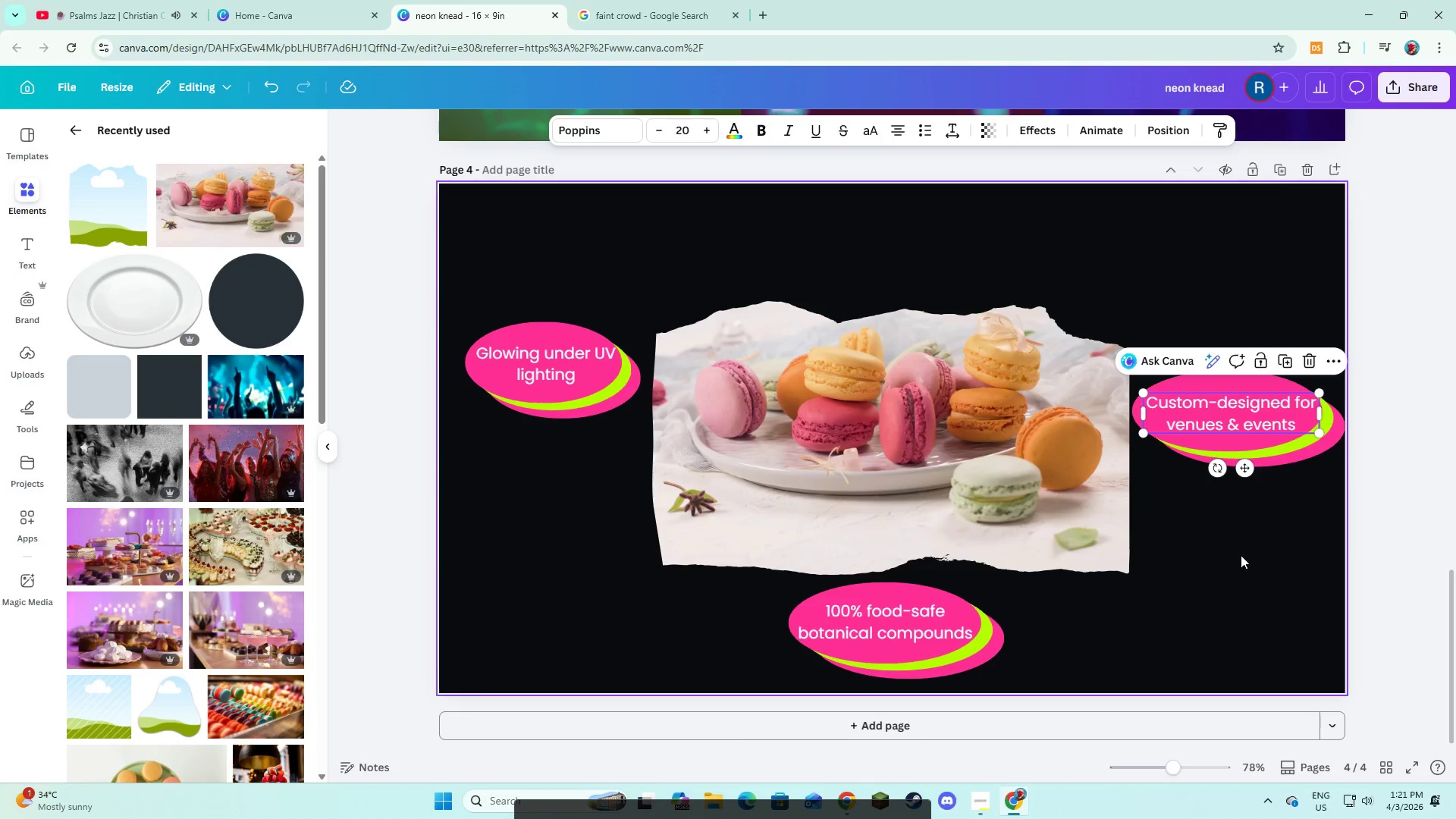 
left_click([1241, 555])
 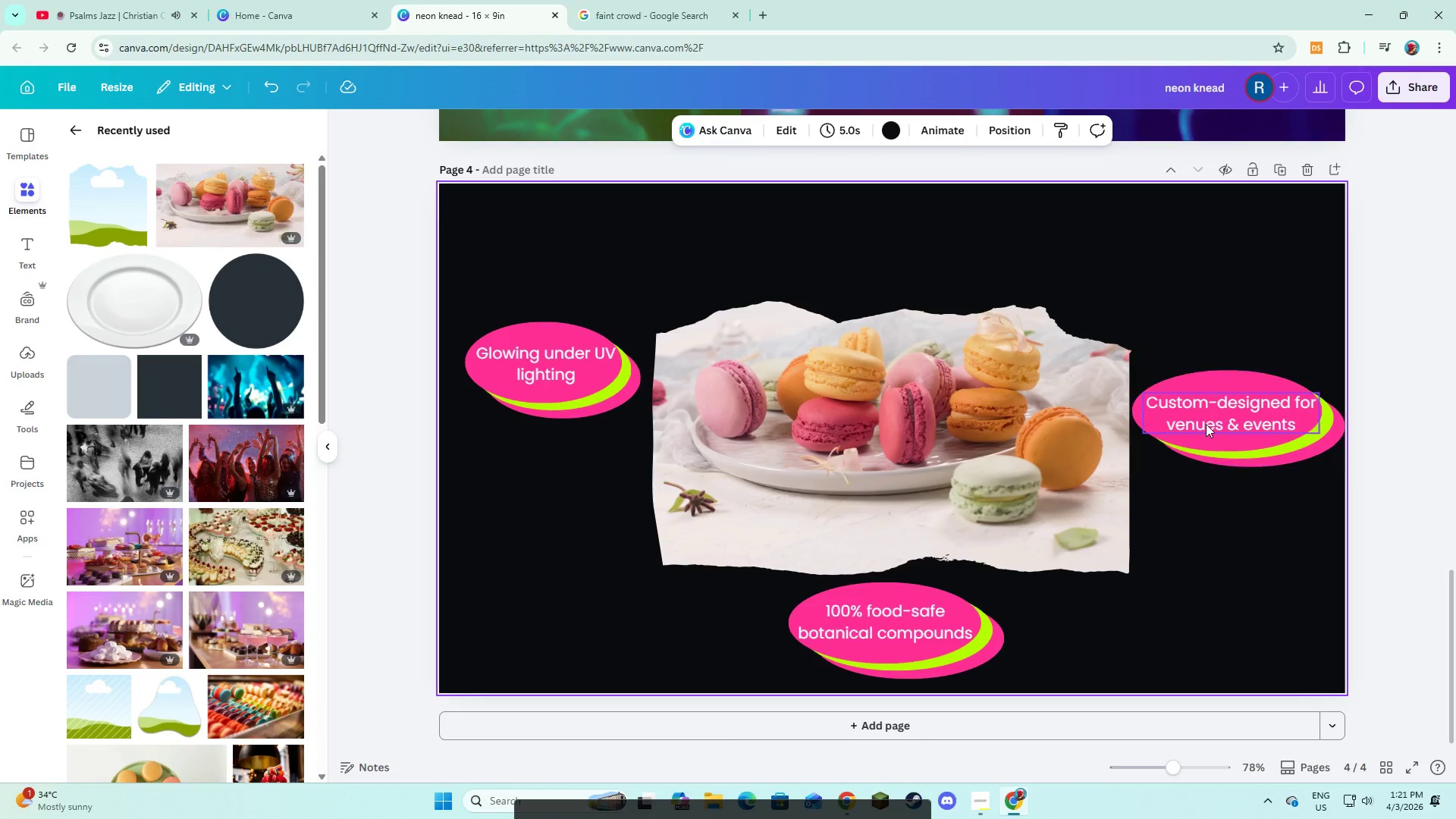 
left_click_drag(start_coordinate=[1206, 424], to_coordinate=[1199, 422])
 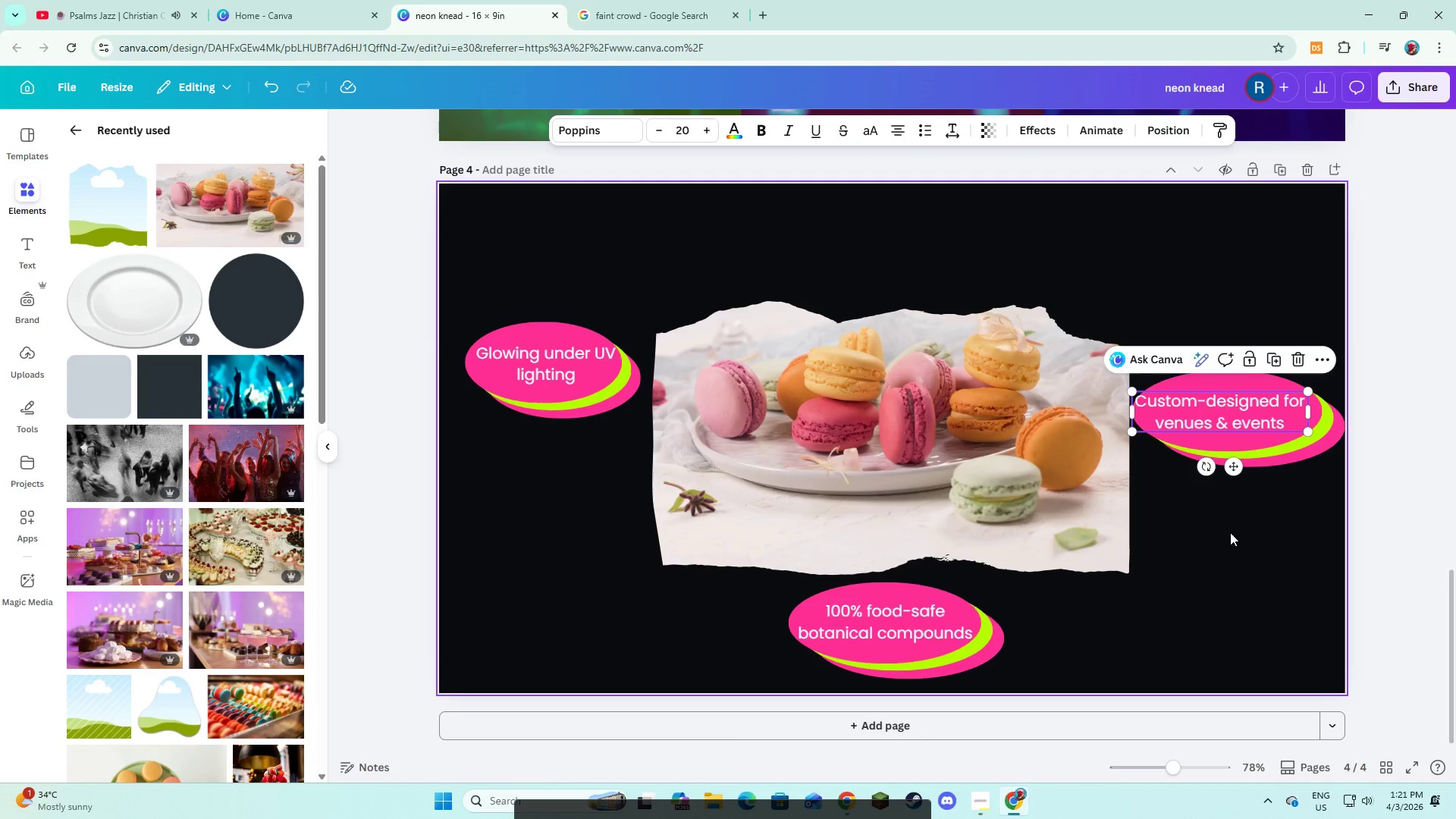 
left_click([1230, 532])
 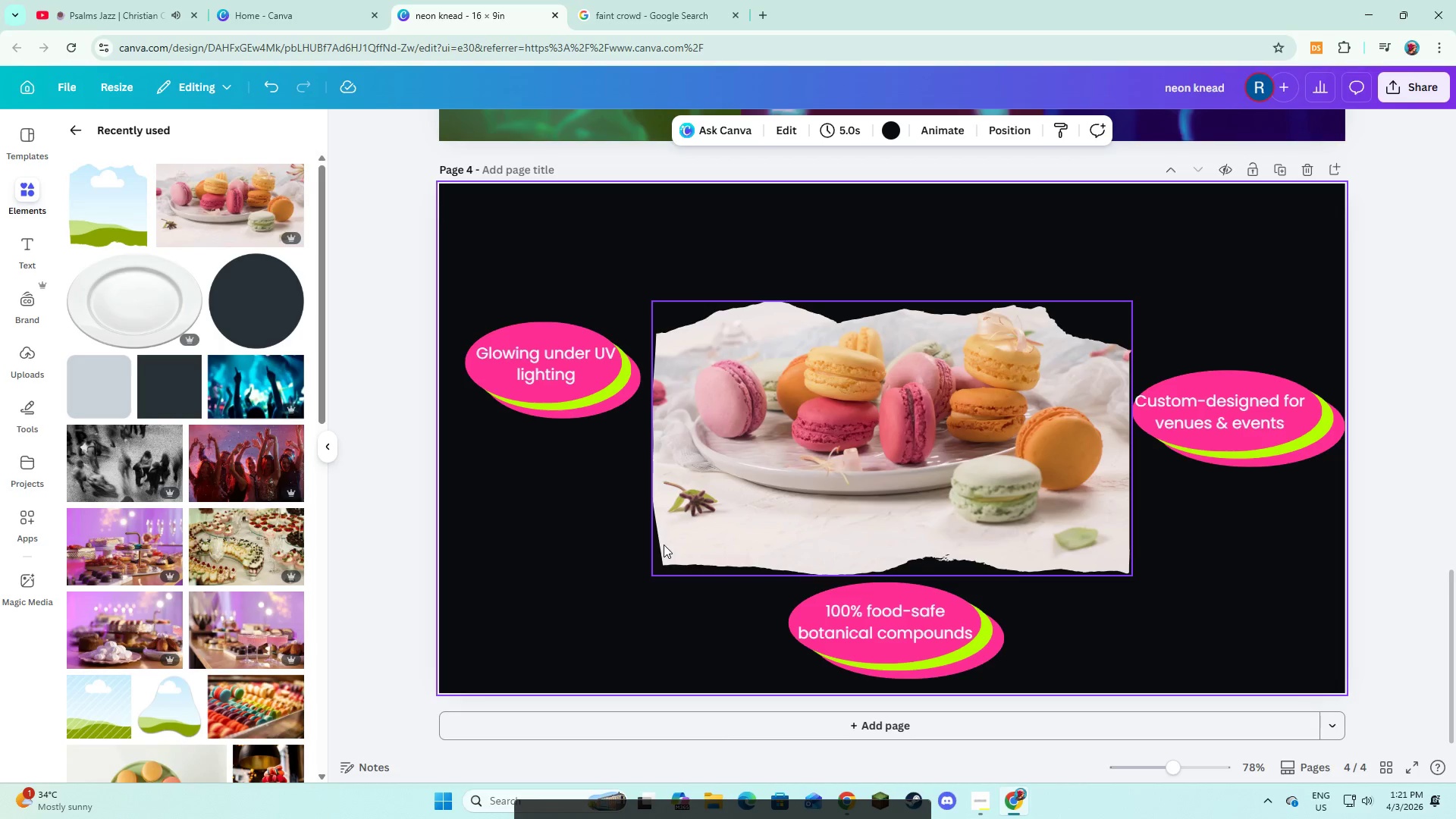 
wait(5.89)
 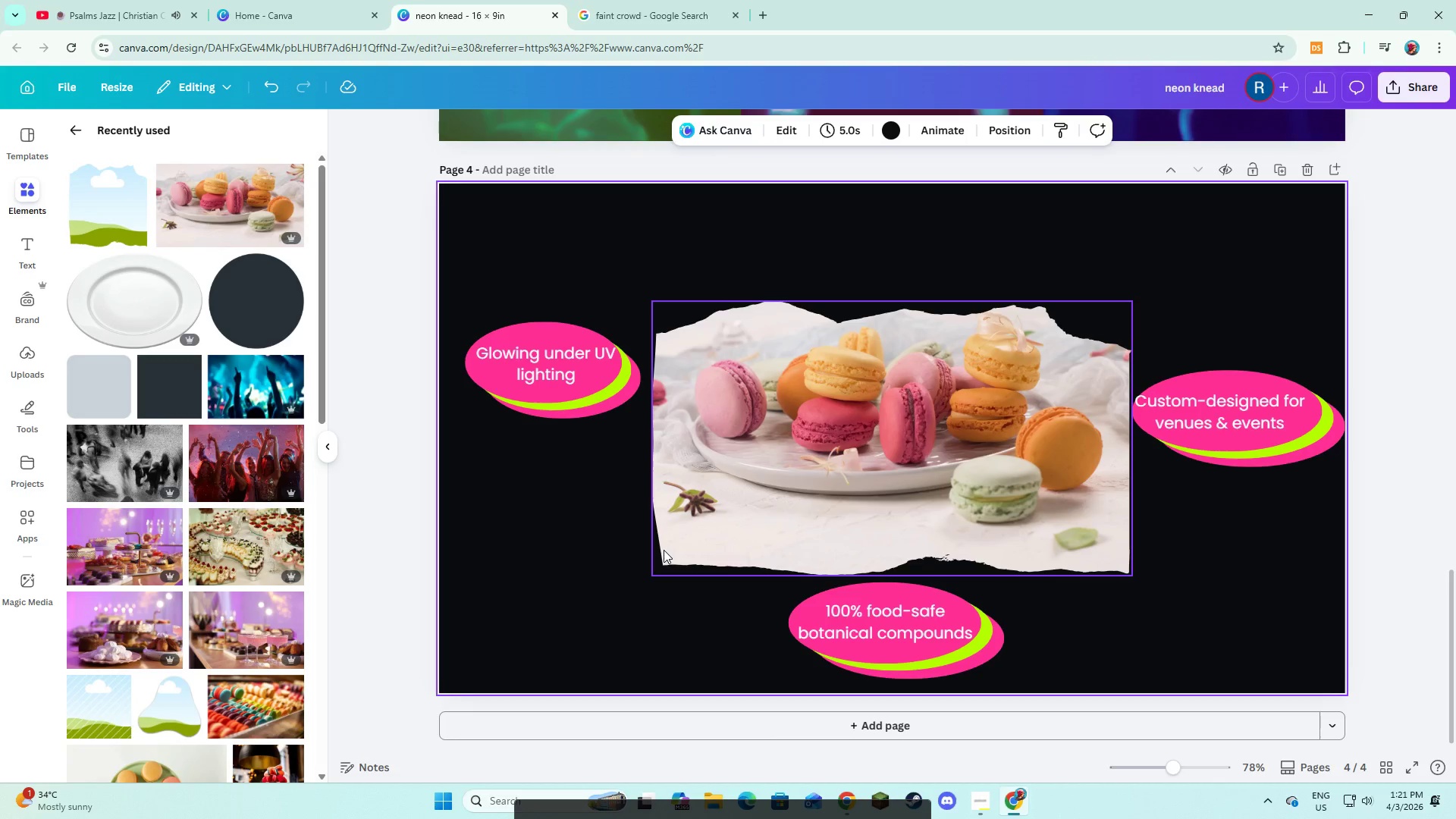 
scroll: coordinate [544, 256], scroll_direction: up, amount: 9.0
 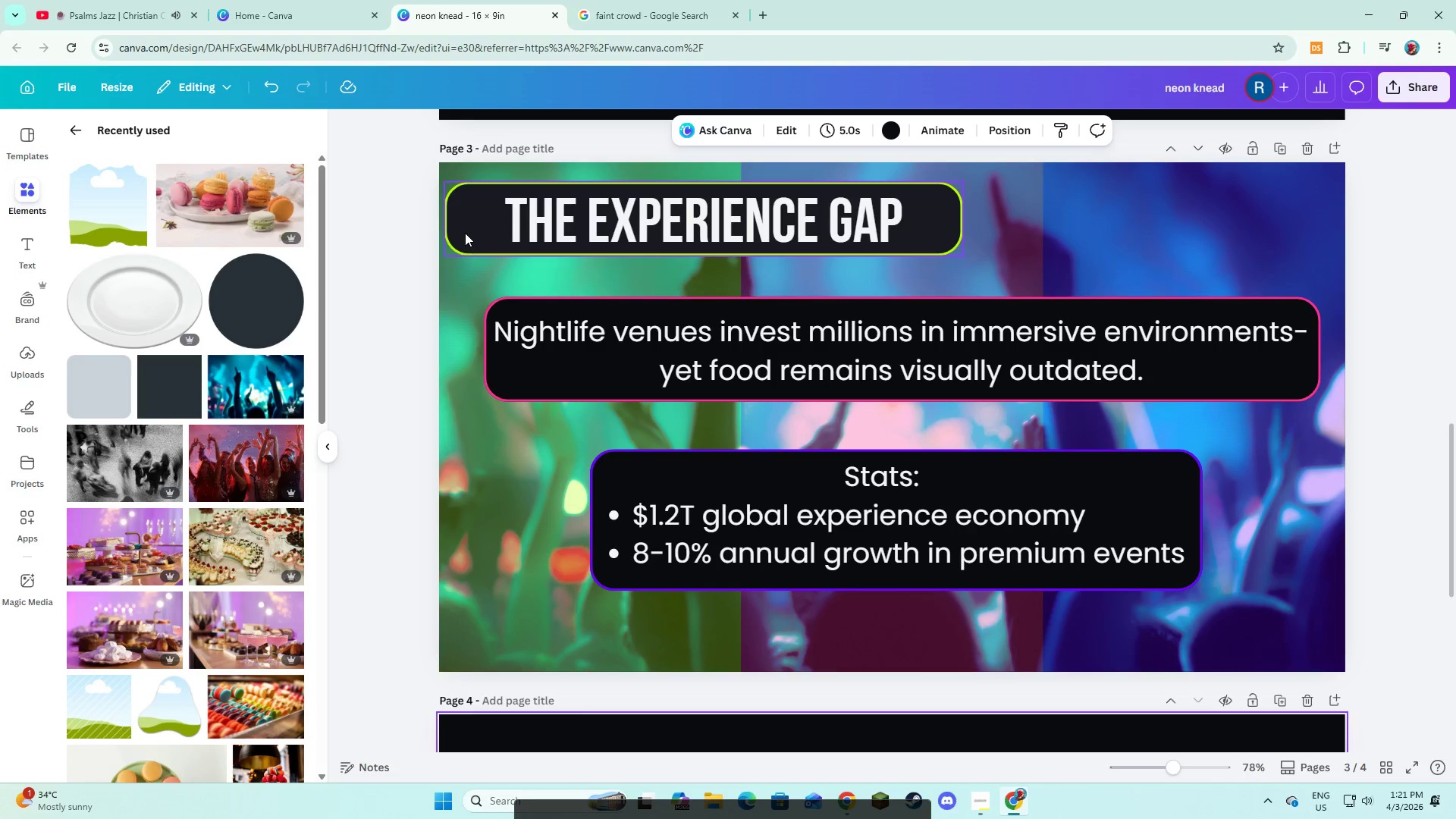 
left_click([464, 229])
 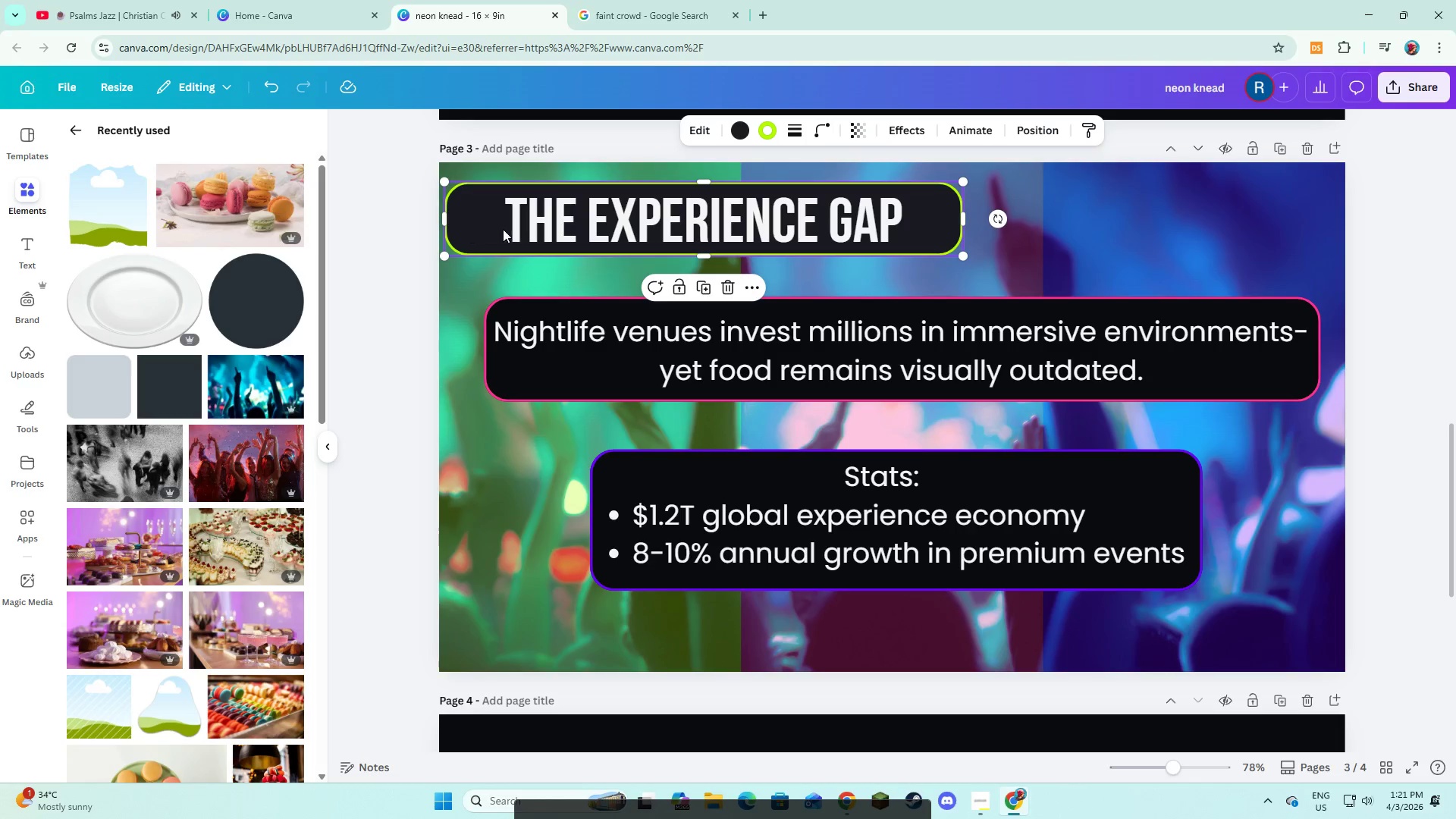 
hold_key(key=ShiftLeft, duration=0.95)
left_click([550, 226])
 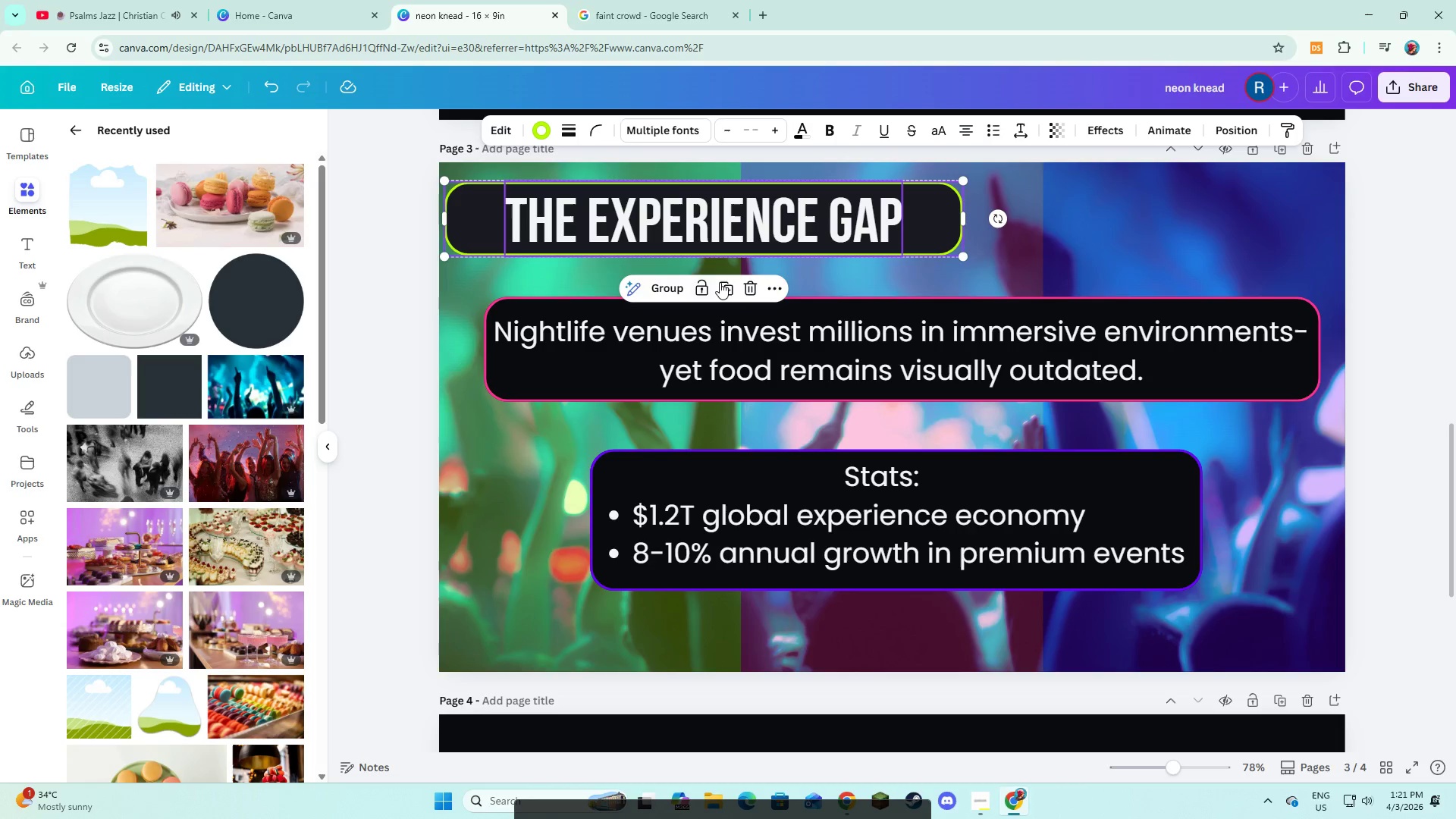 
left_click([726, 285])
 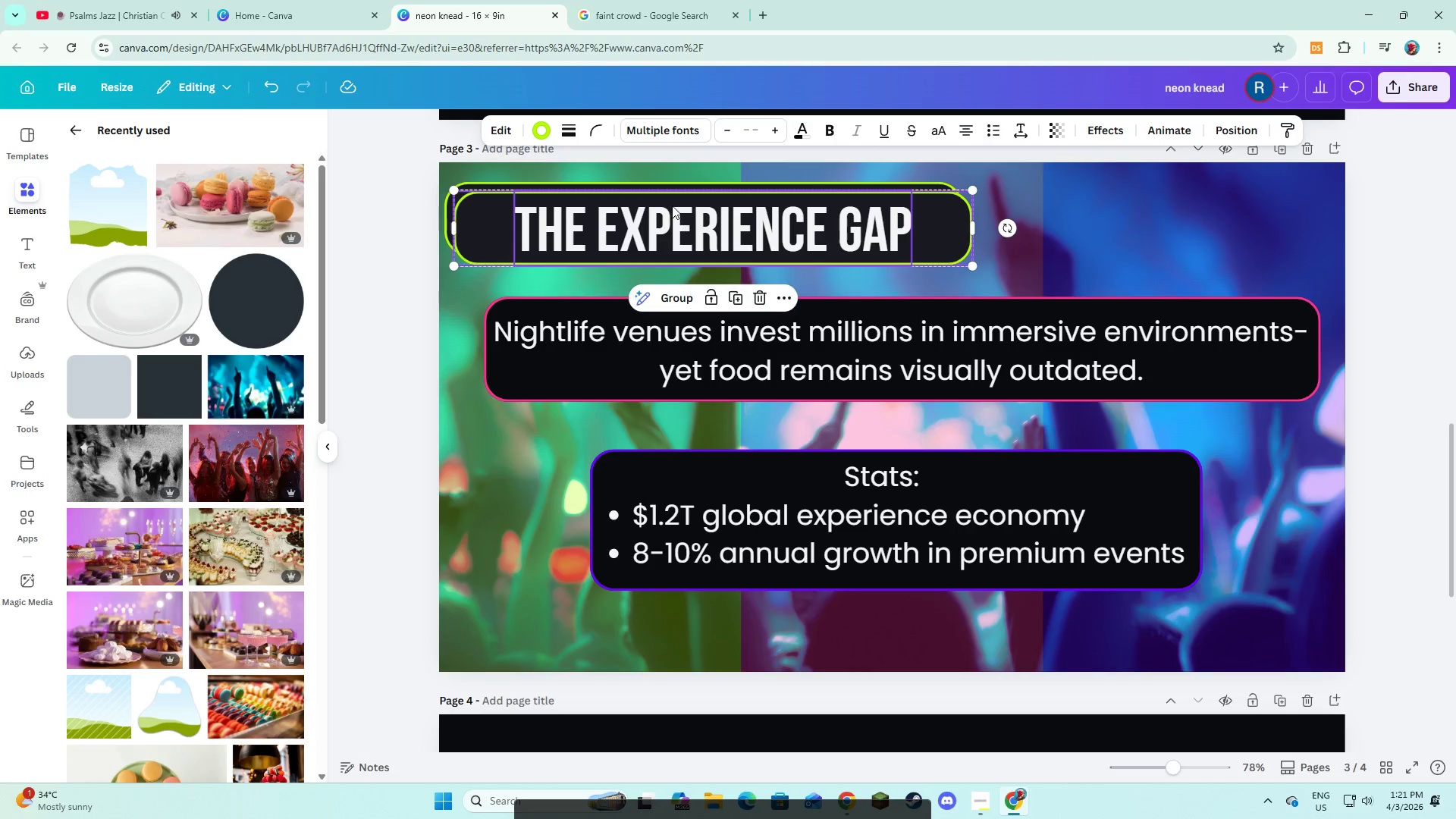 
left_click_drag(start_coordinate=[672, 206], to_coordinate=[665, 519])
 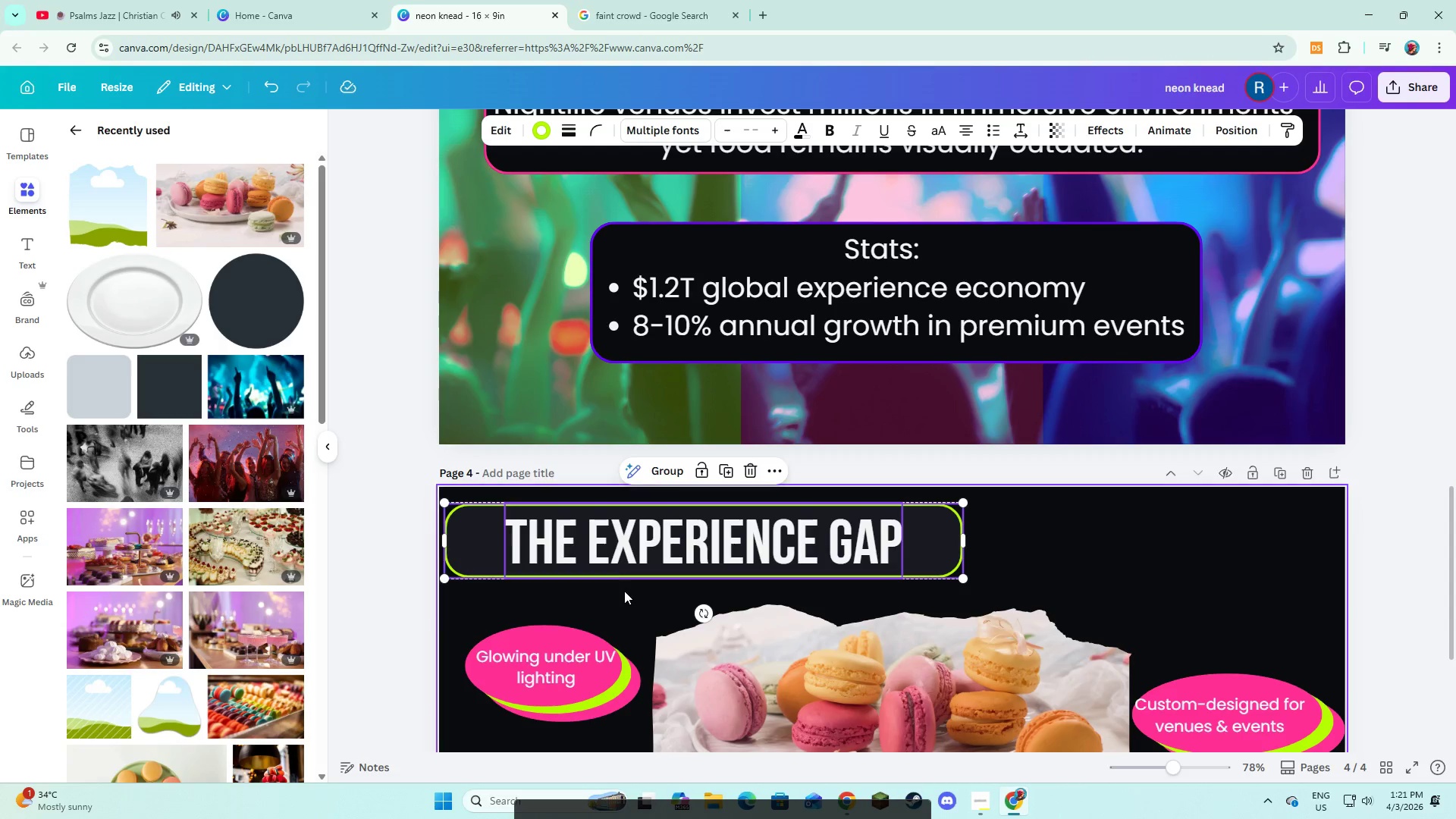 
scroll: coordinate [672, 415], scroll_direction: down, amount: 3.0
 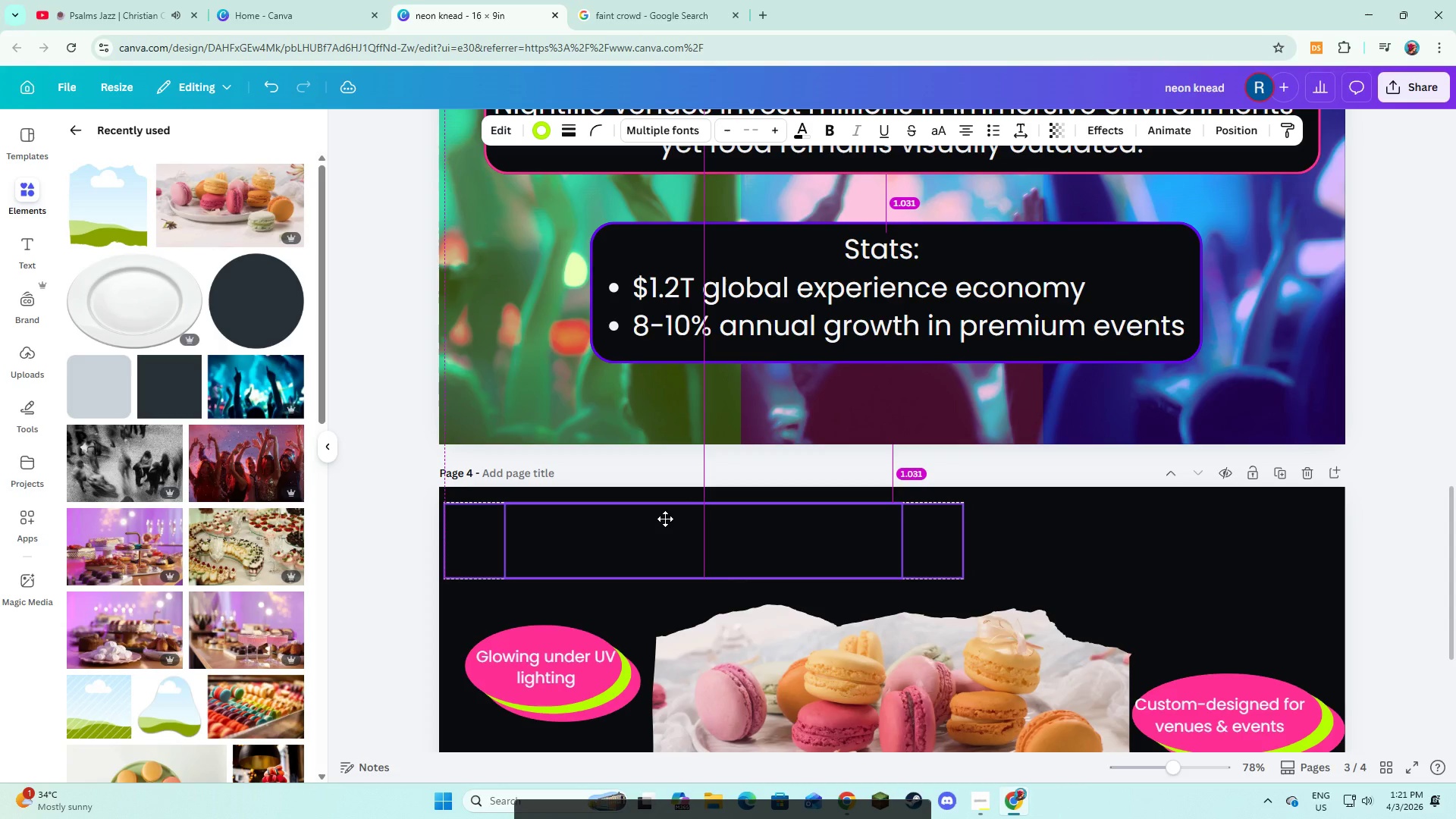 
left_click([623, 595])
 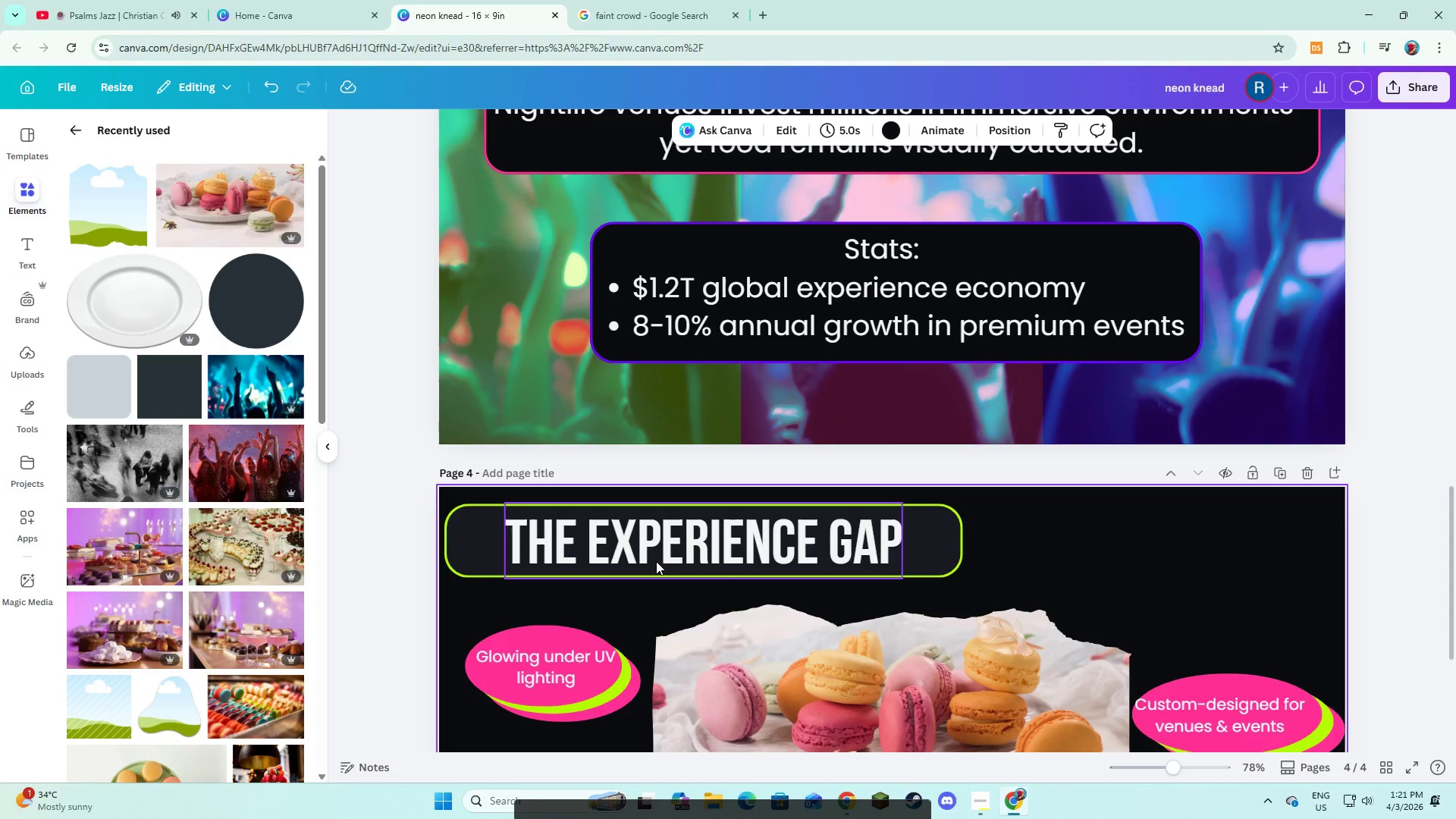 
double_click([661, 547])
 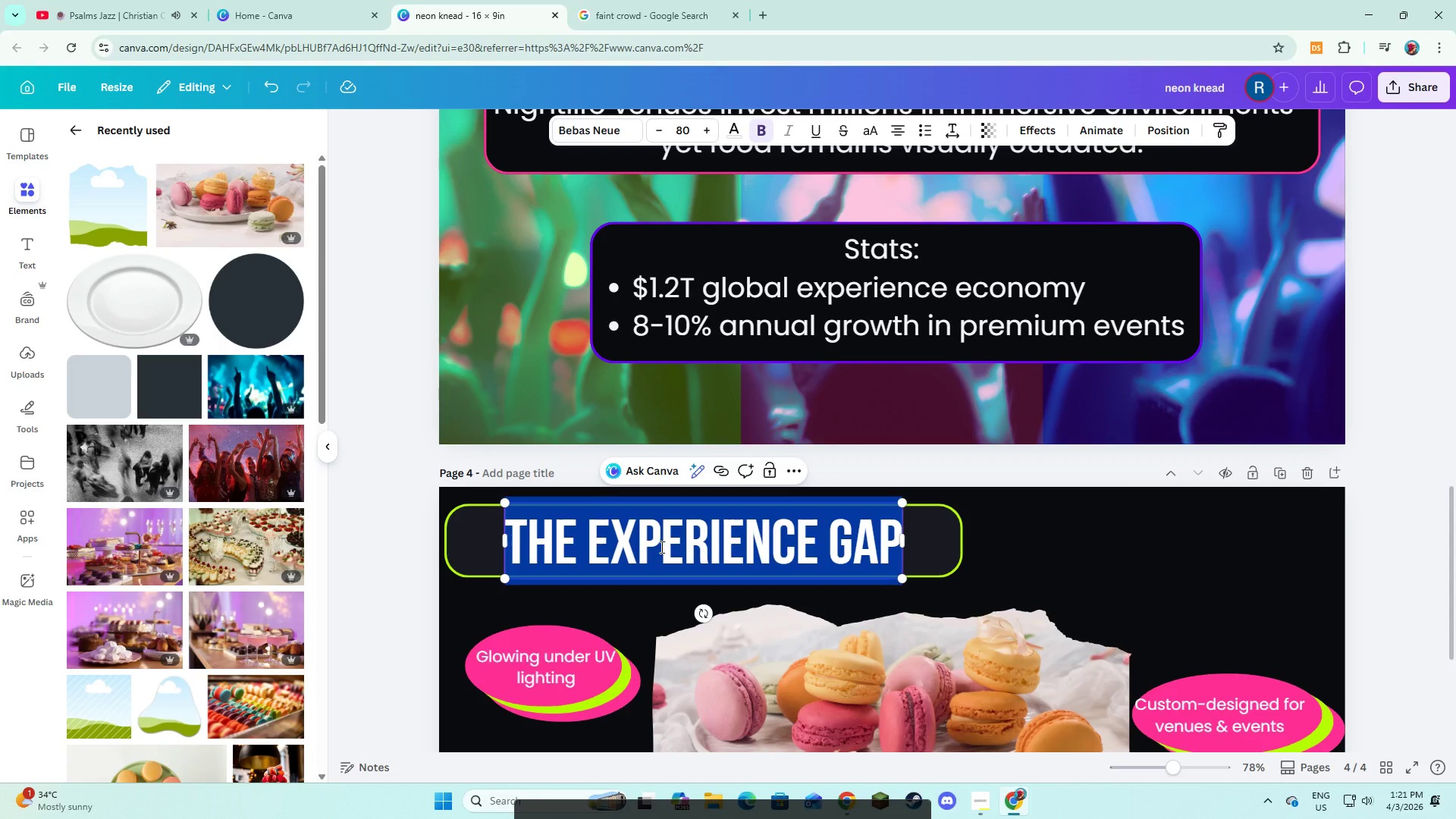 
wait(13.92)
 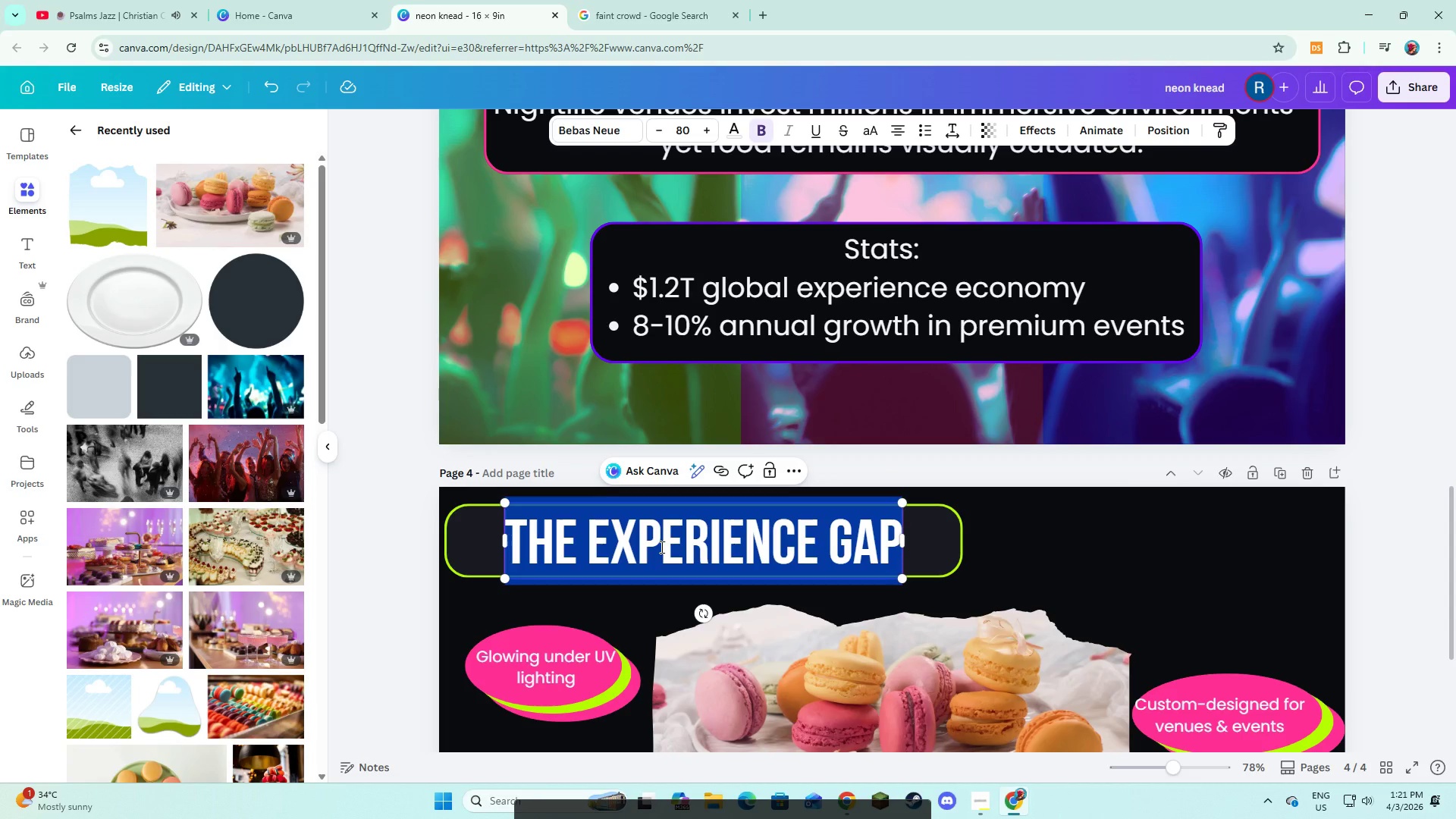 
type(Solution)
 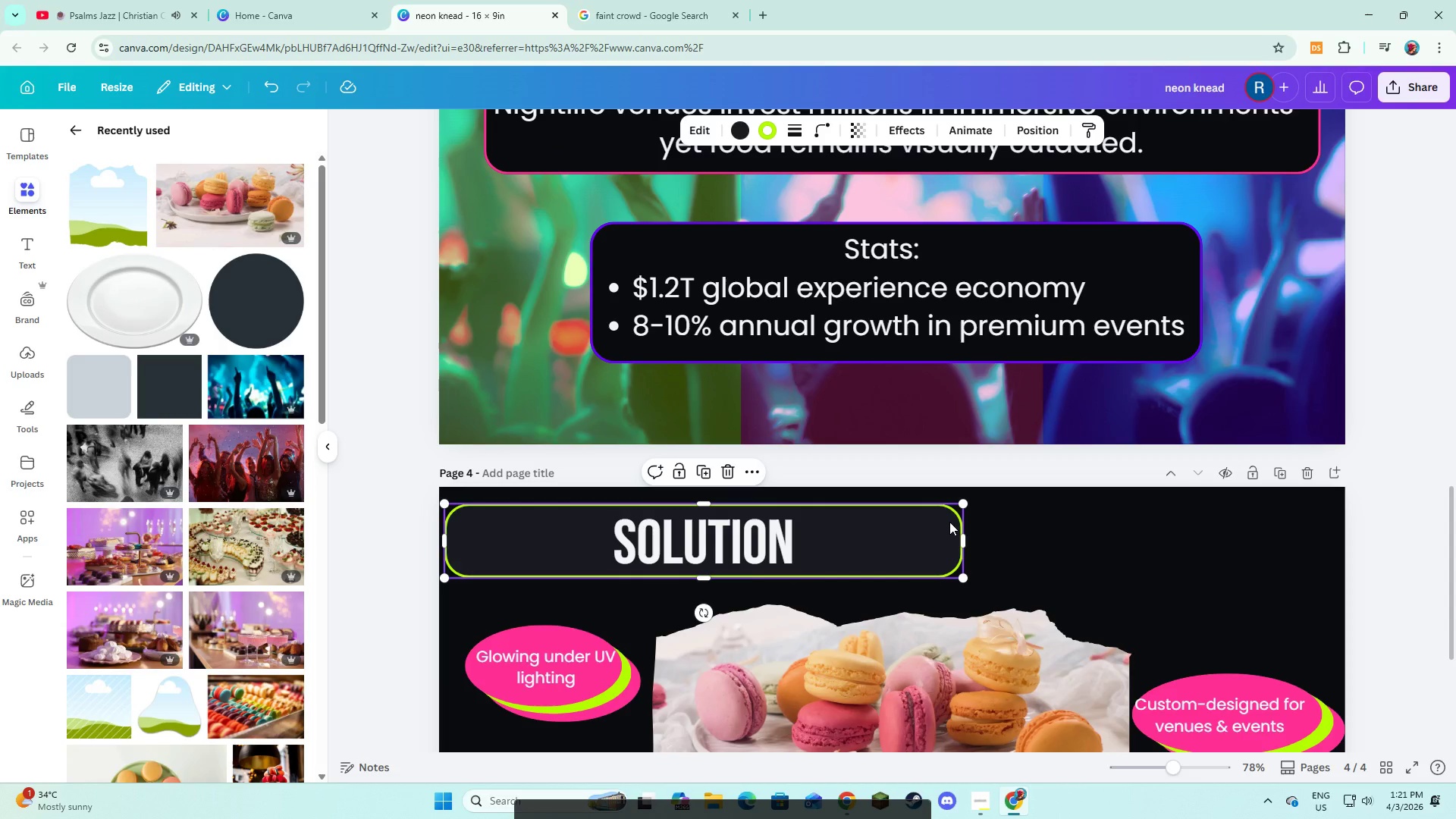 
left_click([1047, 511])
 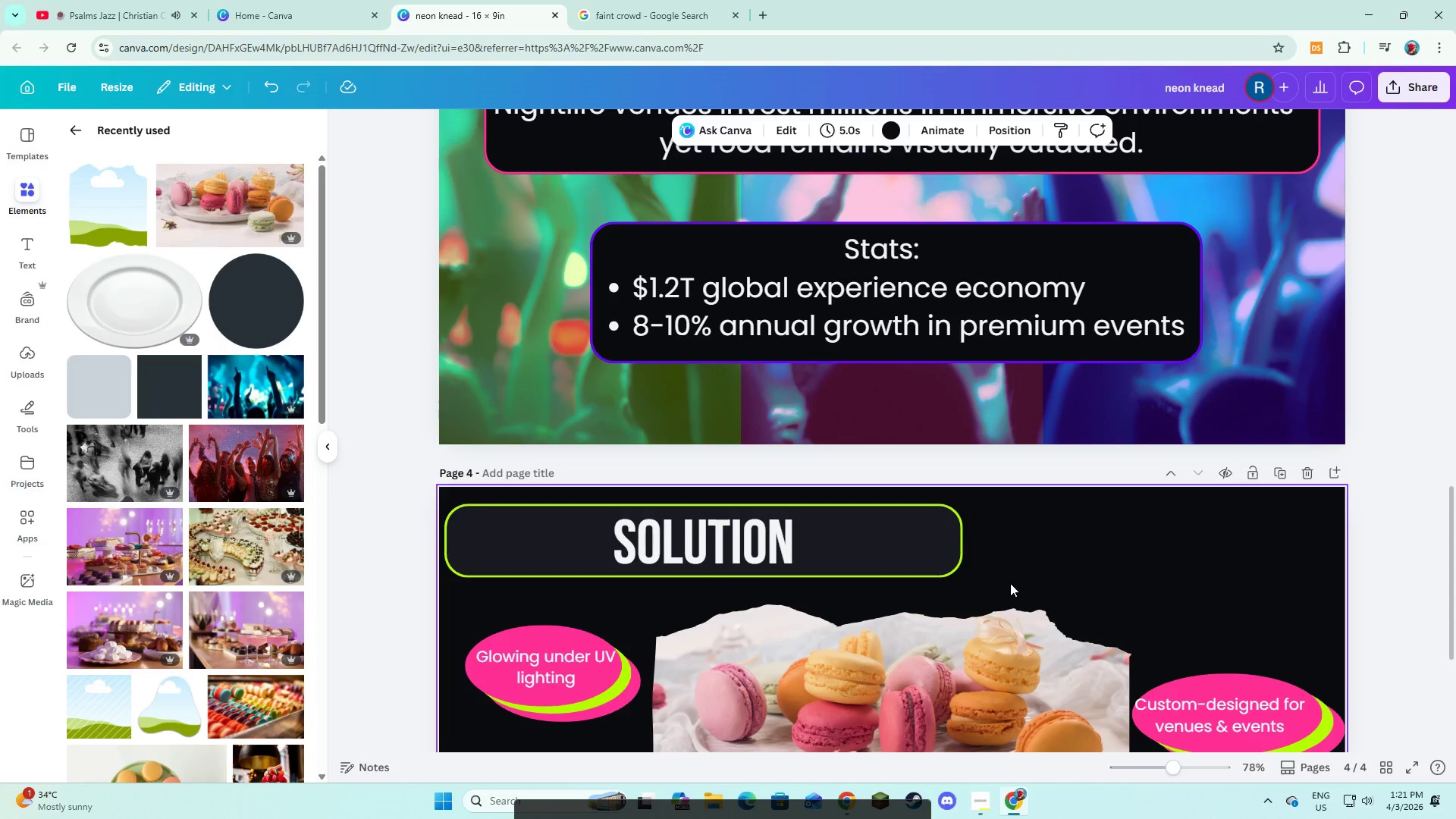 
scroll: coordinate [1010, 583], scroll_direction: down, amount: 3.0
 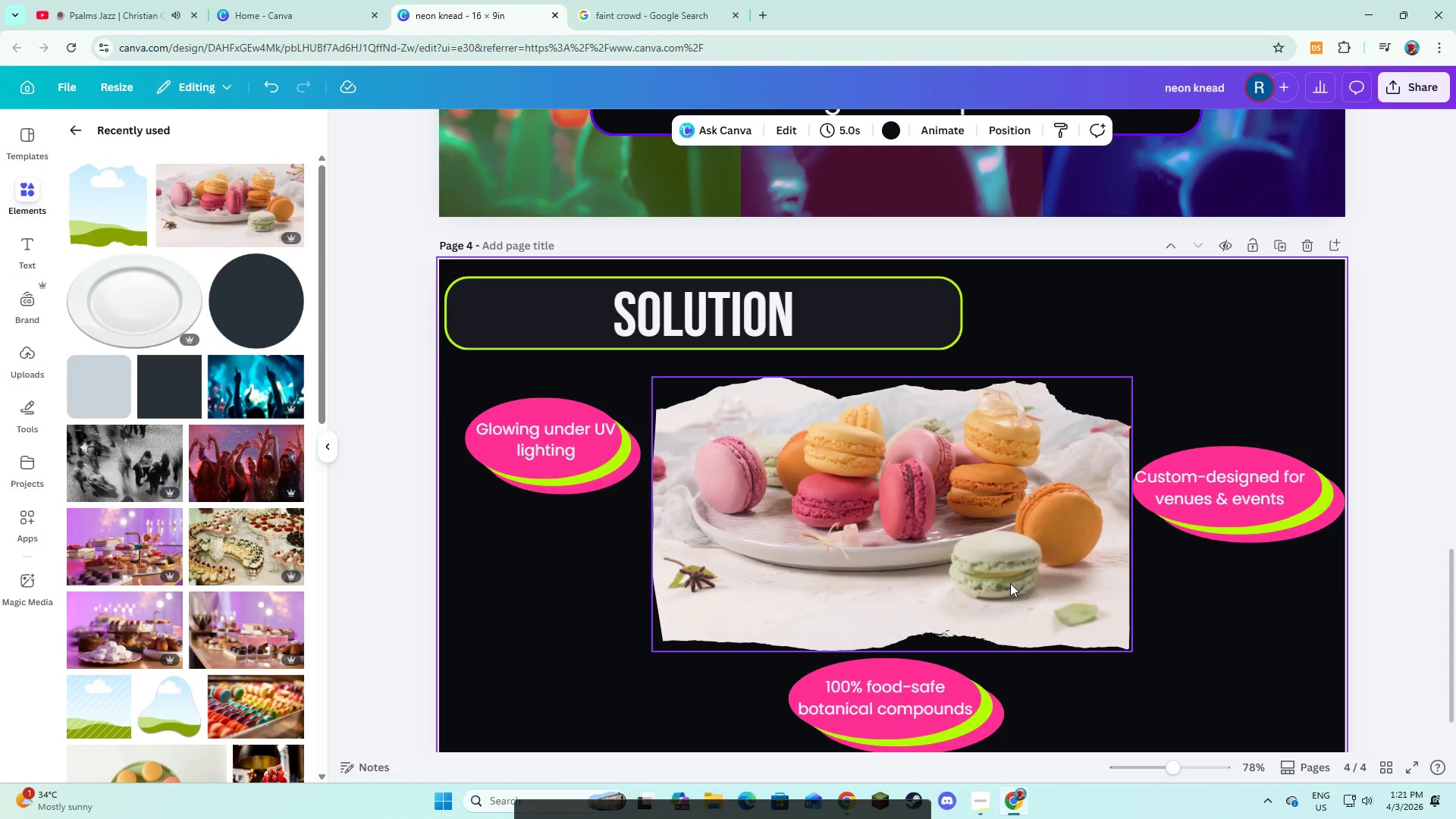 
scroll: coordinate [1010, 583], scroll_direction: up, amount: 1.0
 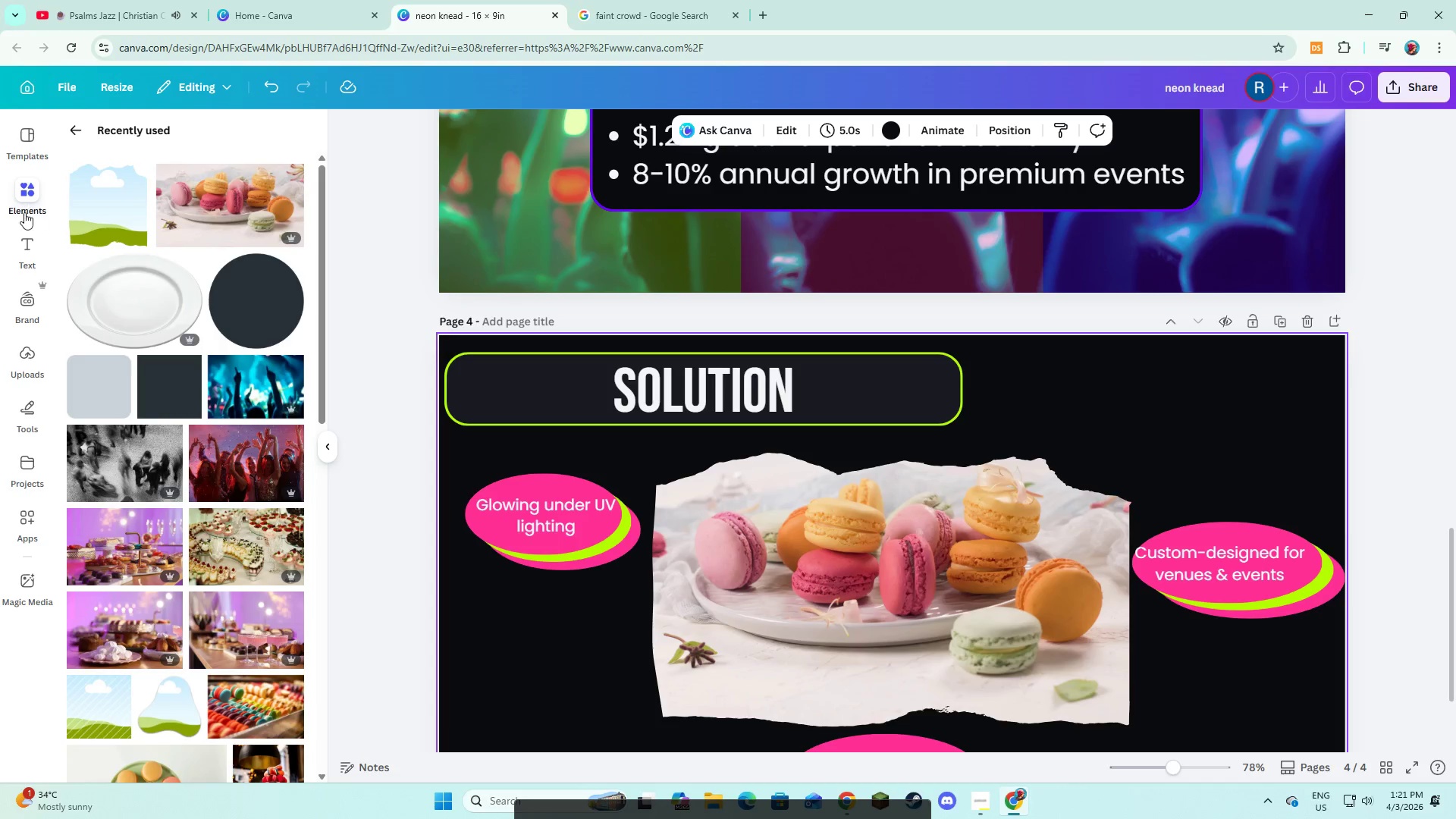 
left_click([24, 231])
 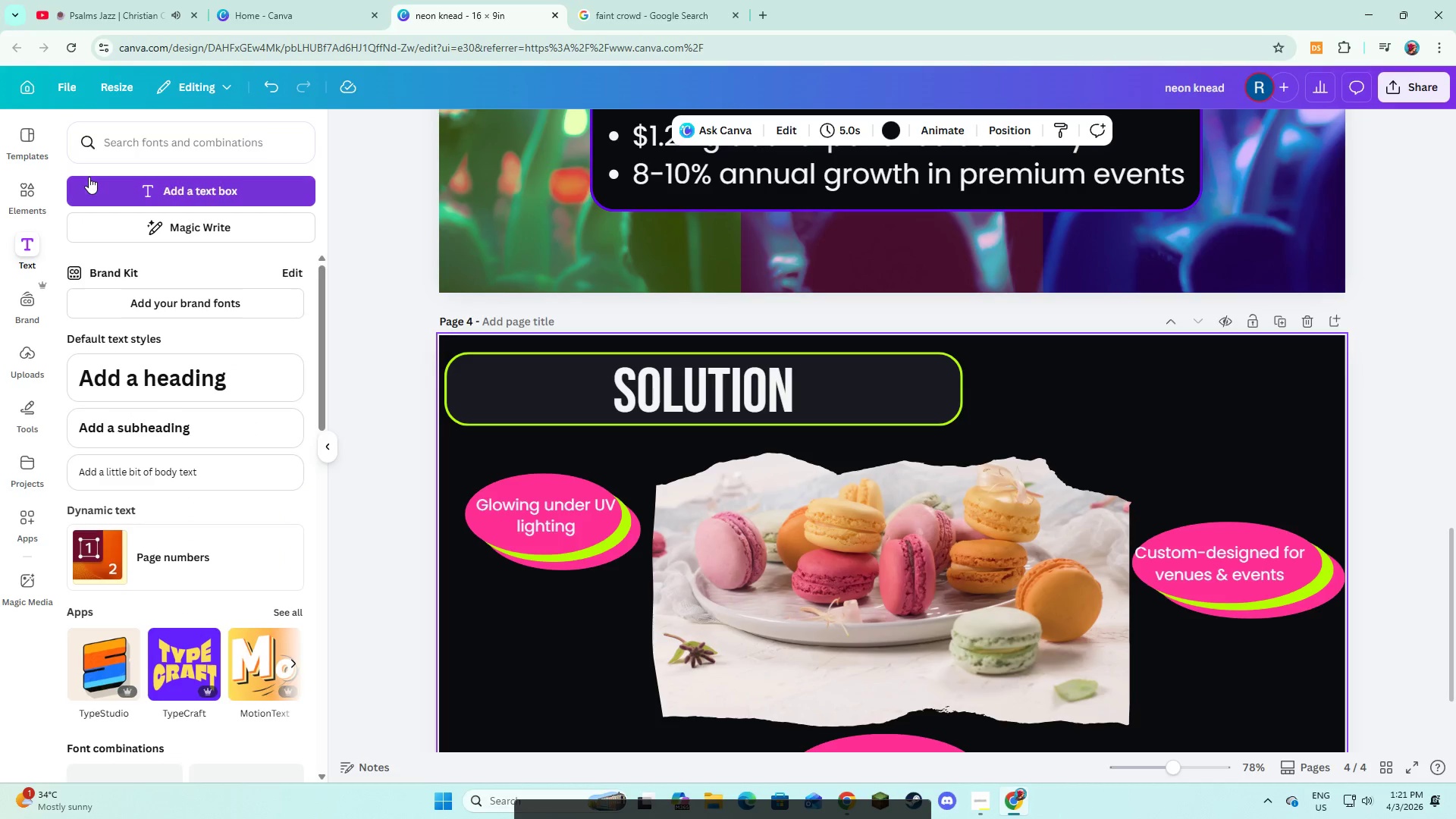 
left_click([89, 177])
 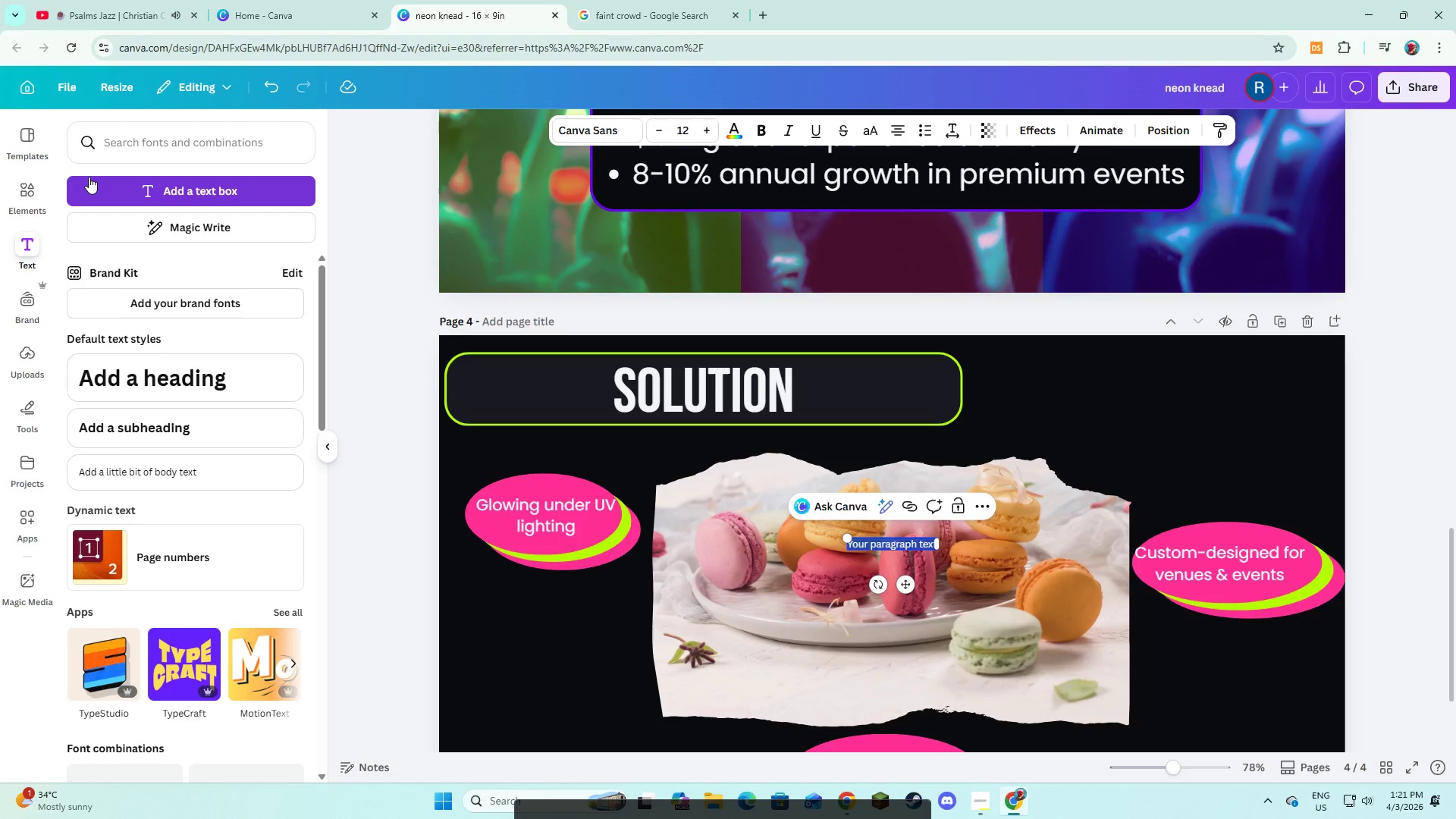 
type(After )
key(Backspace)
type(-a)
key(Backspace)
type(dark desserts)
 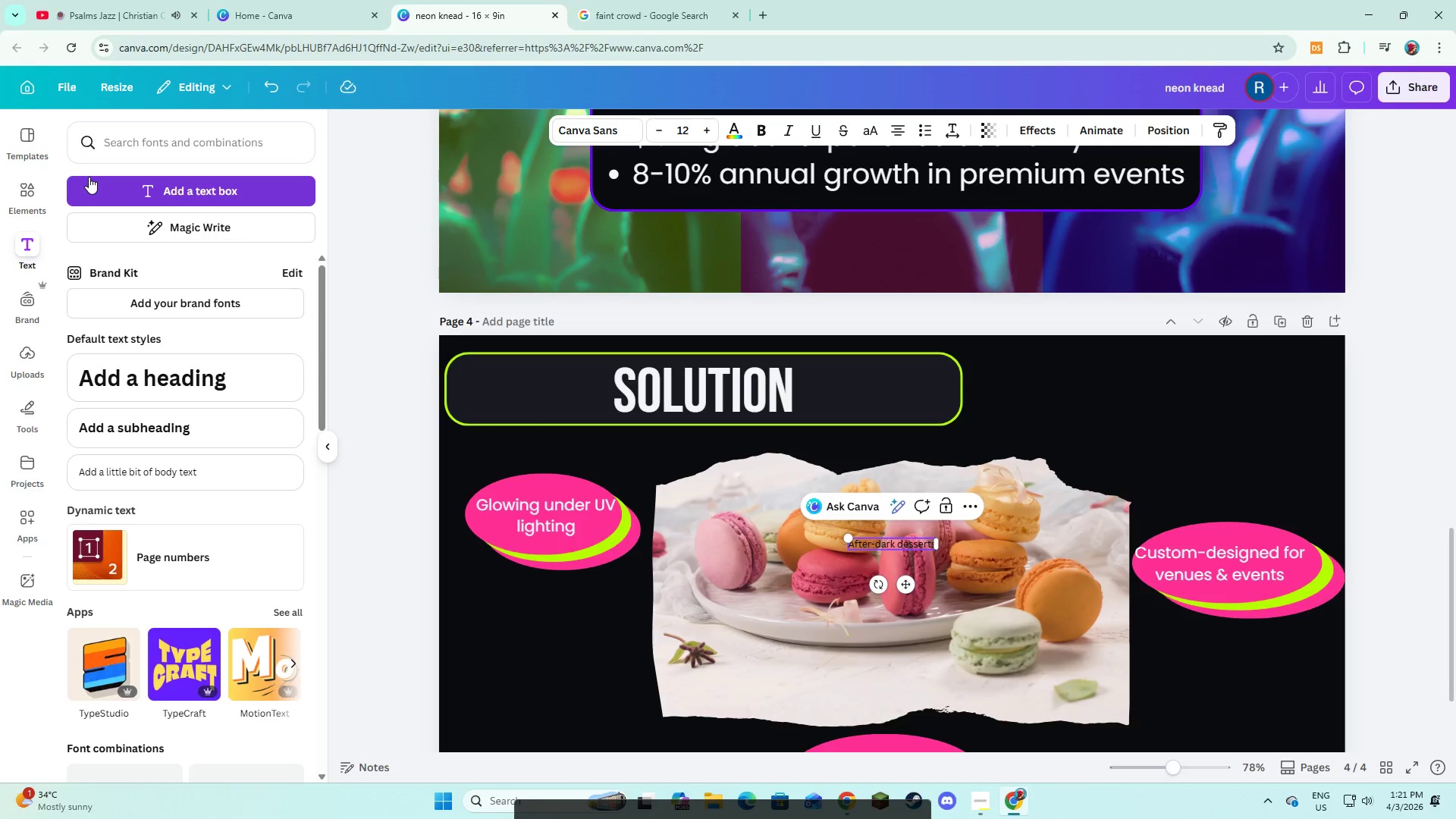 
key(Control+A)
 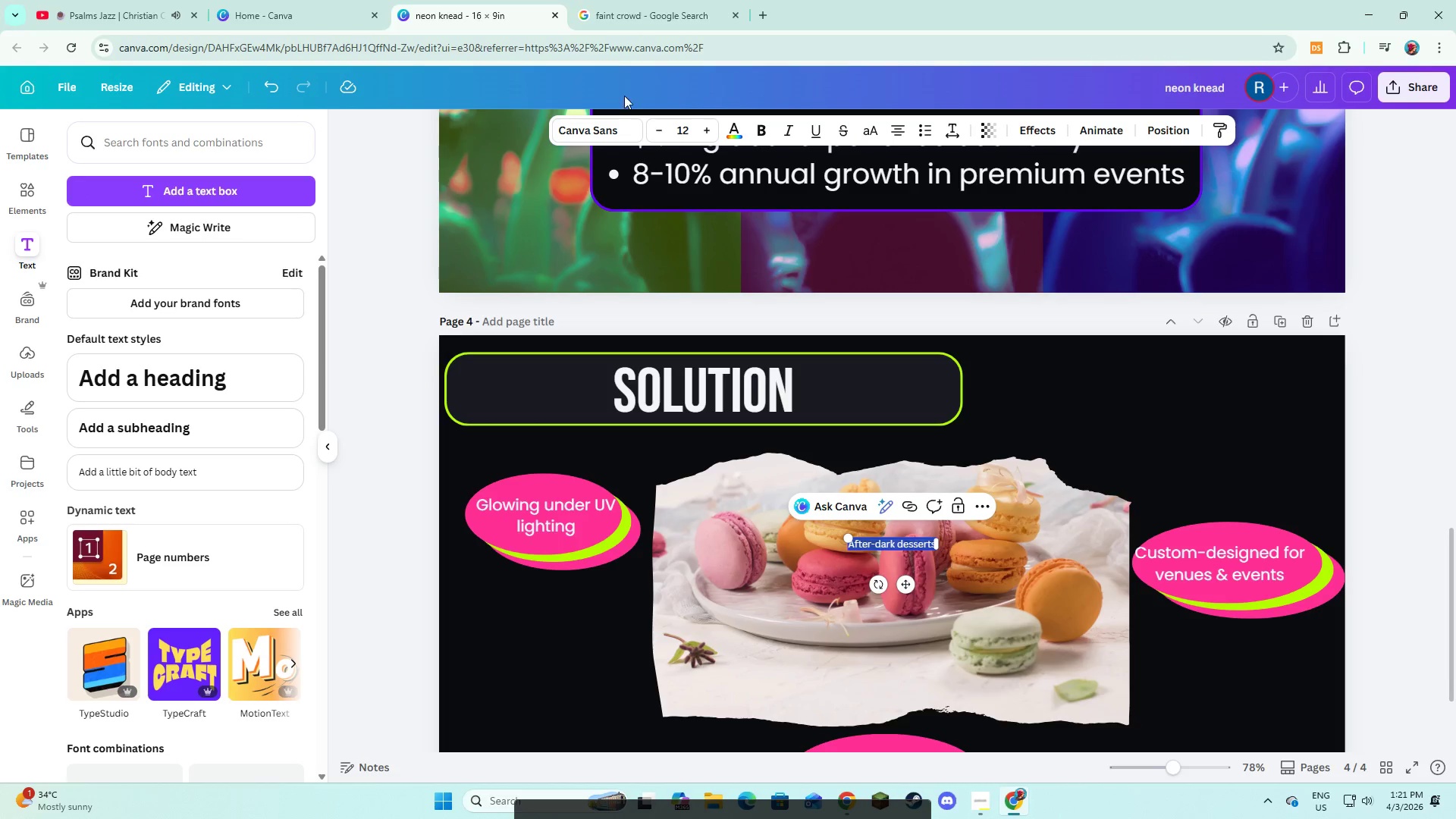 
left_click([611, 131])
 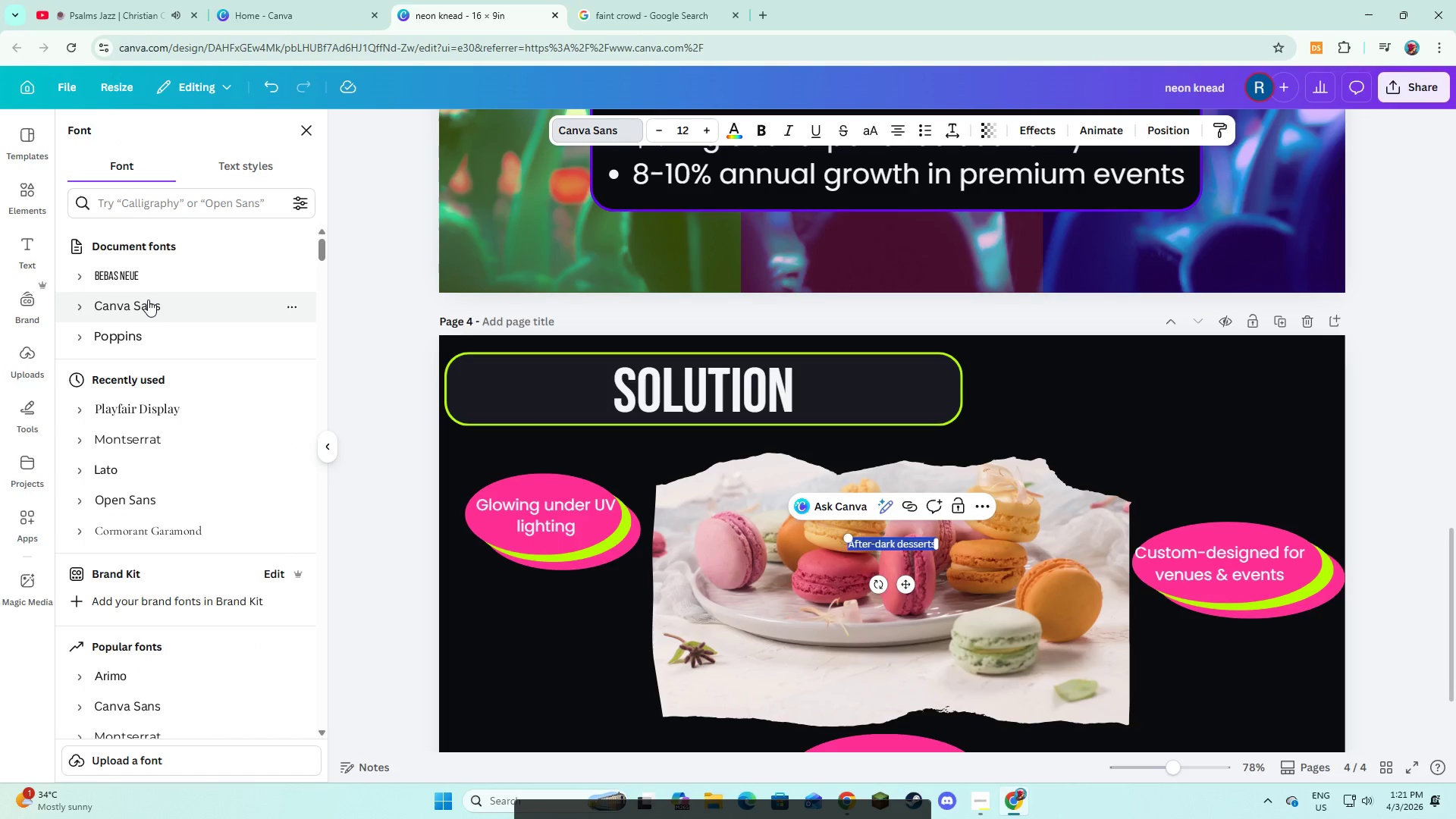 
left_click([144, 281])
 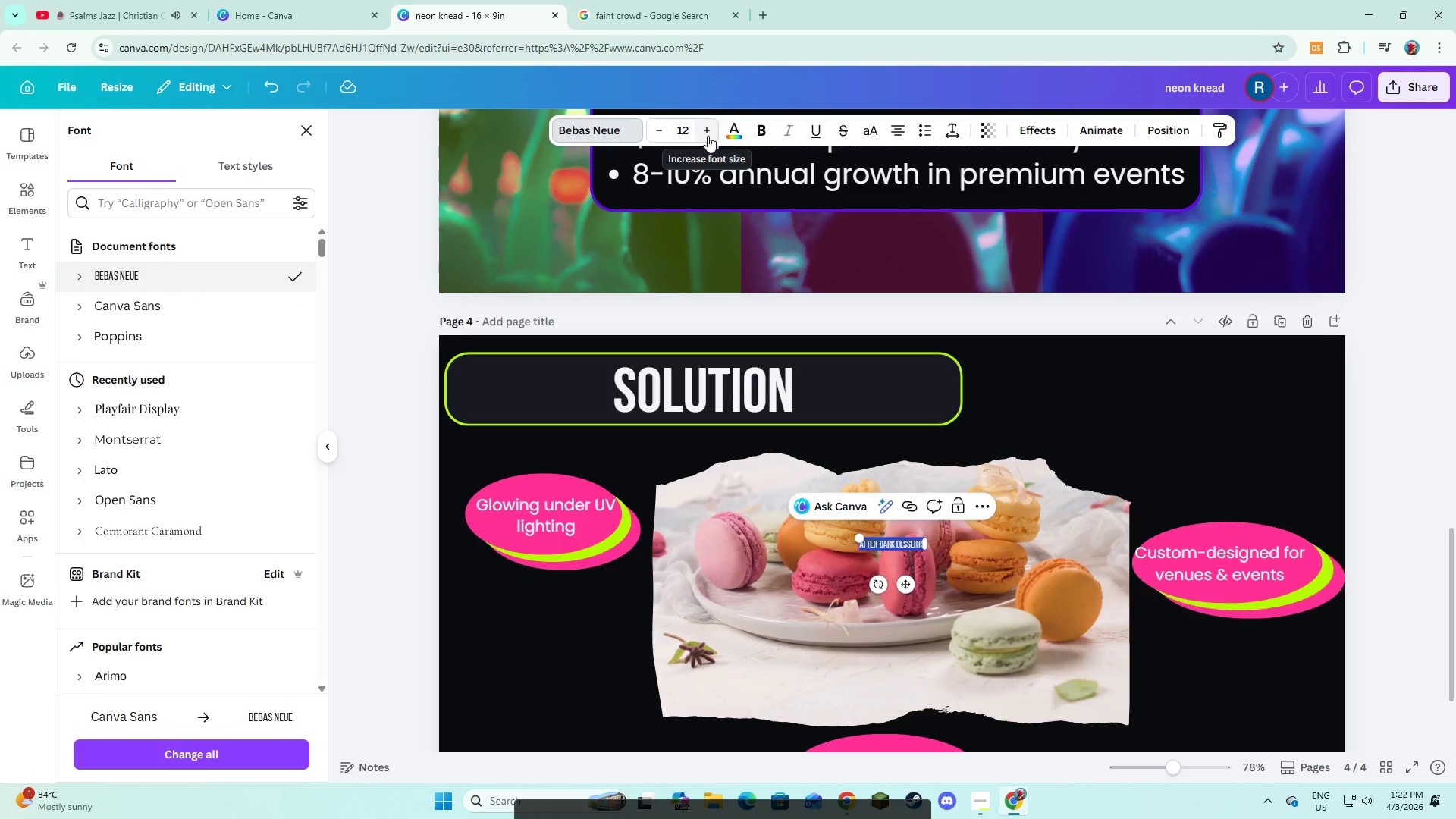 
left_click([767, 136])
 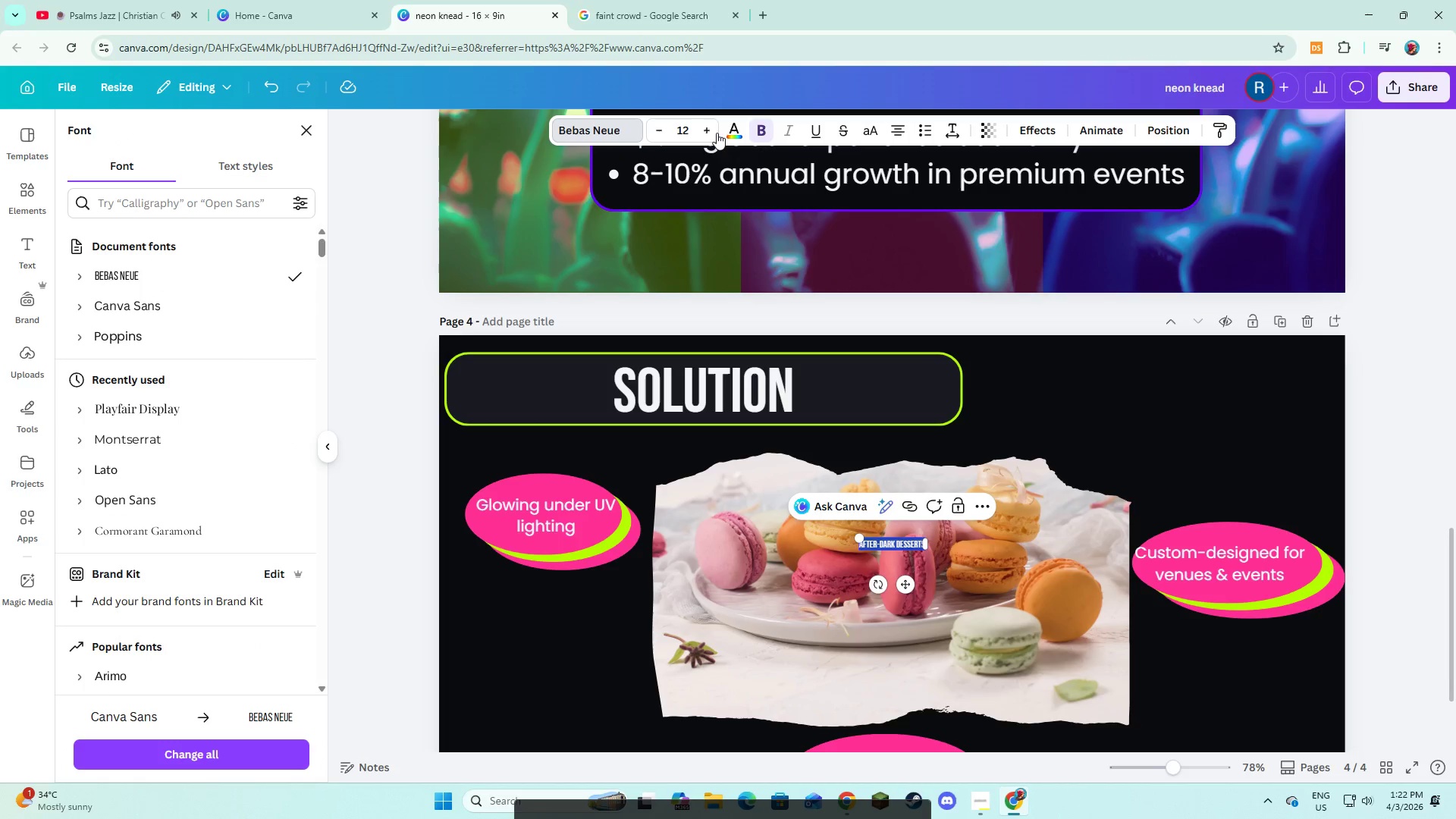 
double_click([705, 131])
 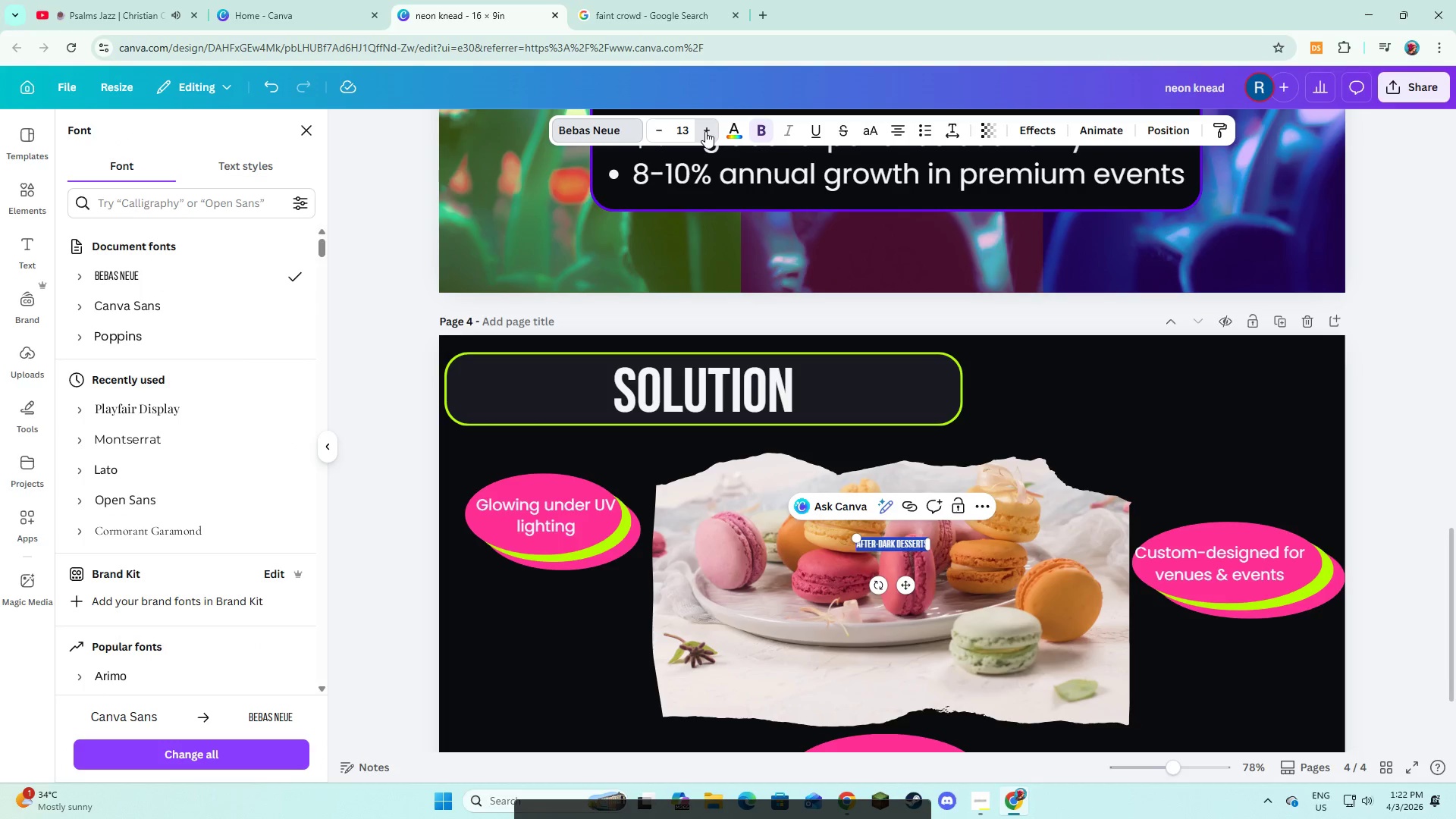 
triple_click([705, 131])
 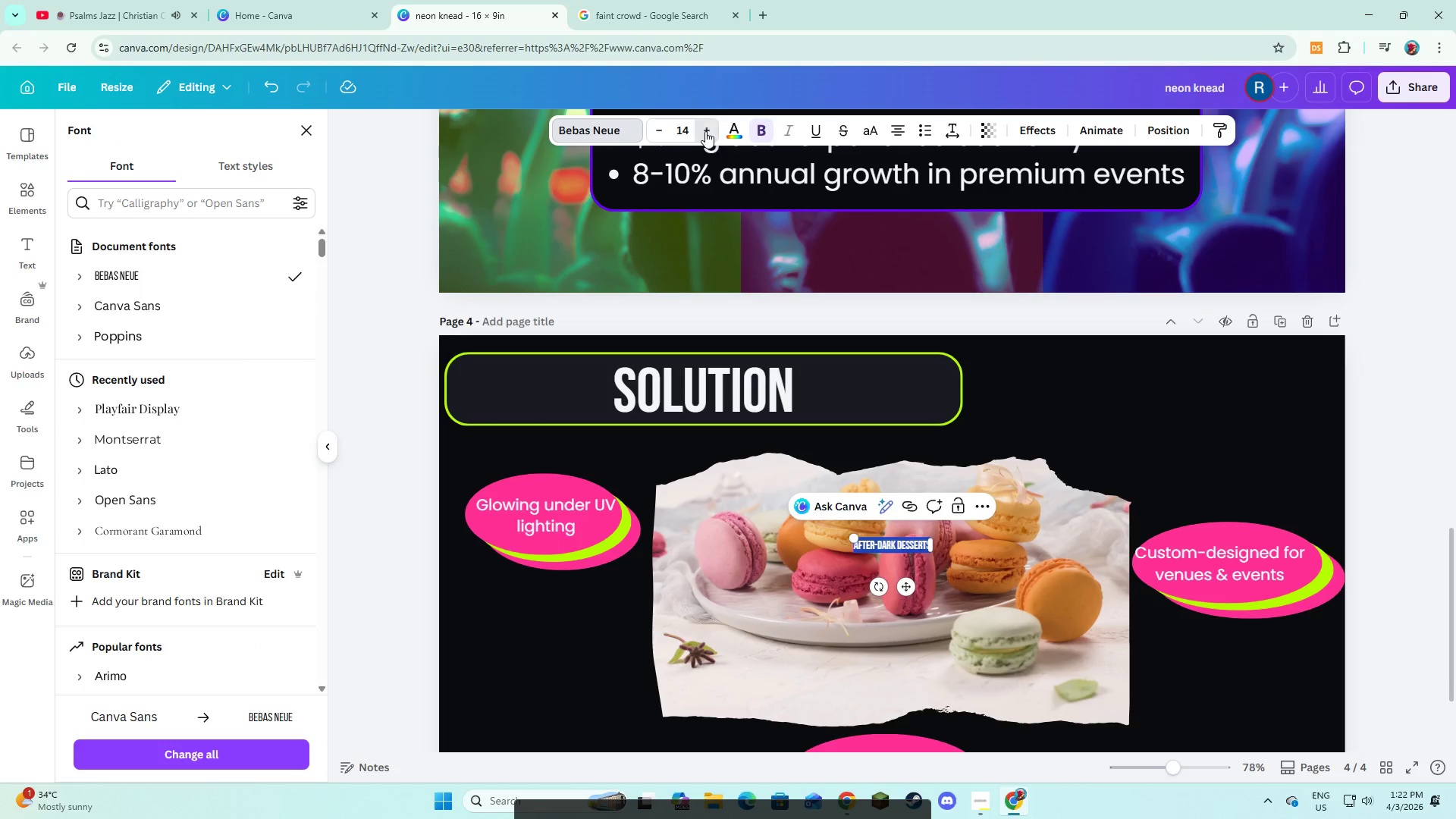 
triple_click([705, 131])
 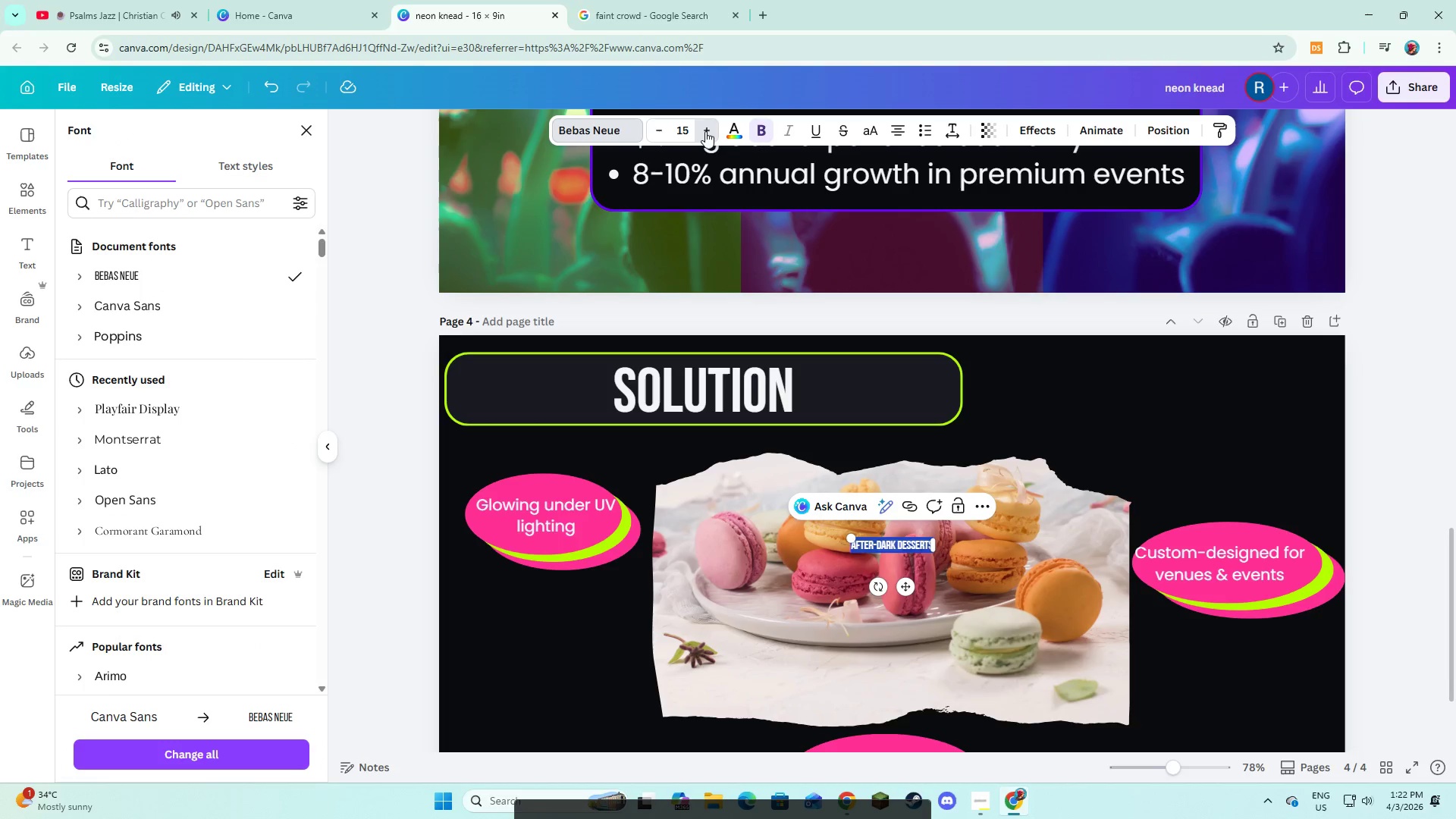 
triple_click([705, 131])
 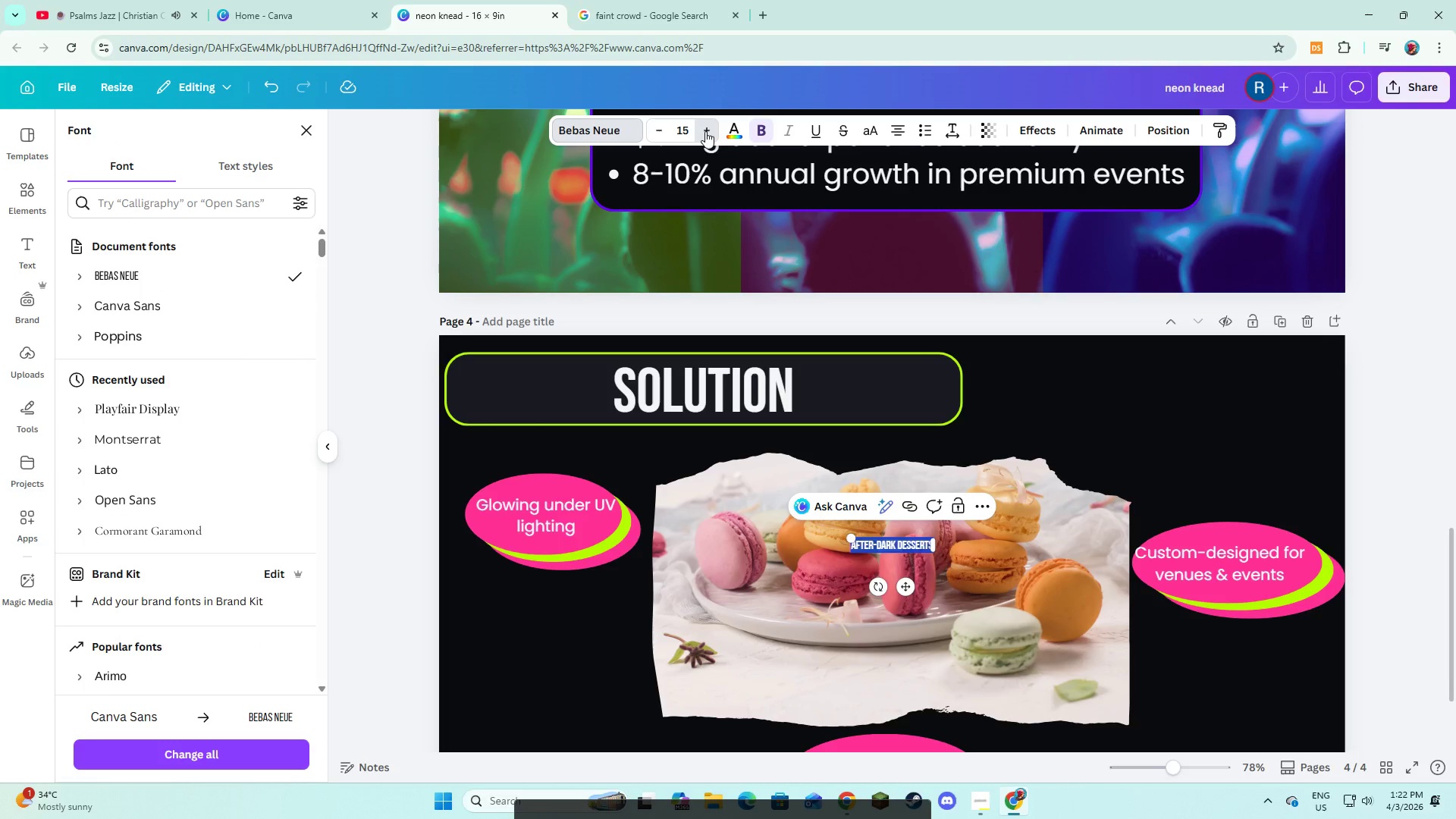 
triple_click([705, 131])
 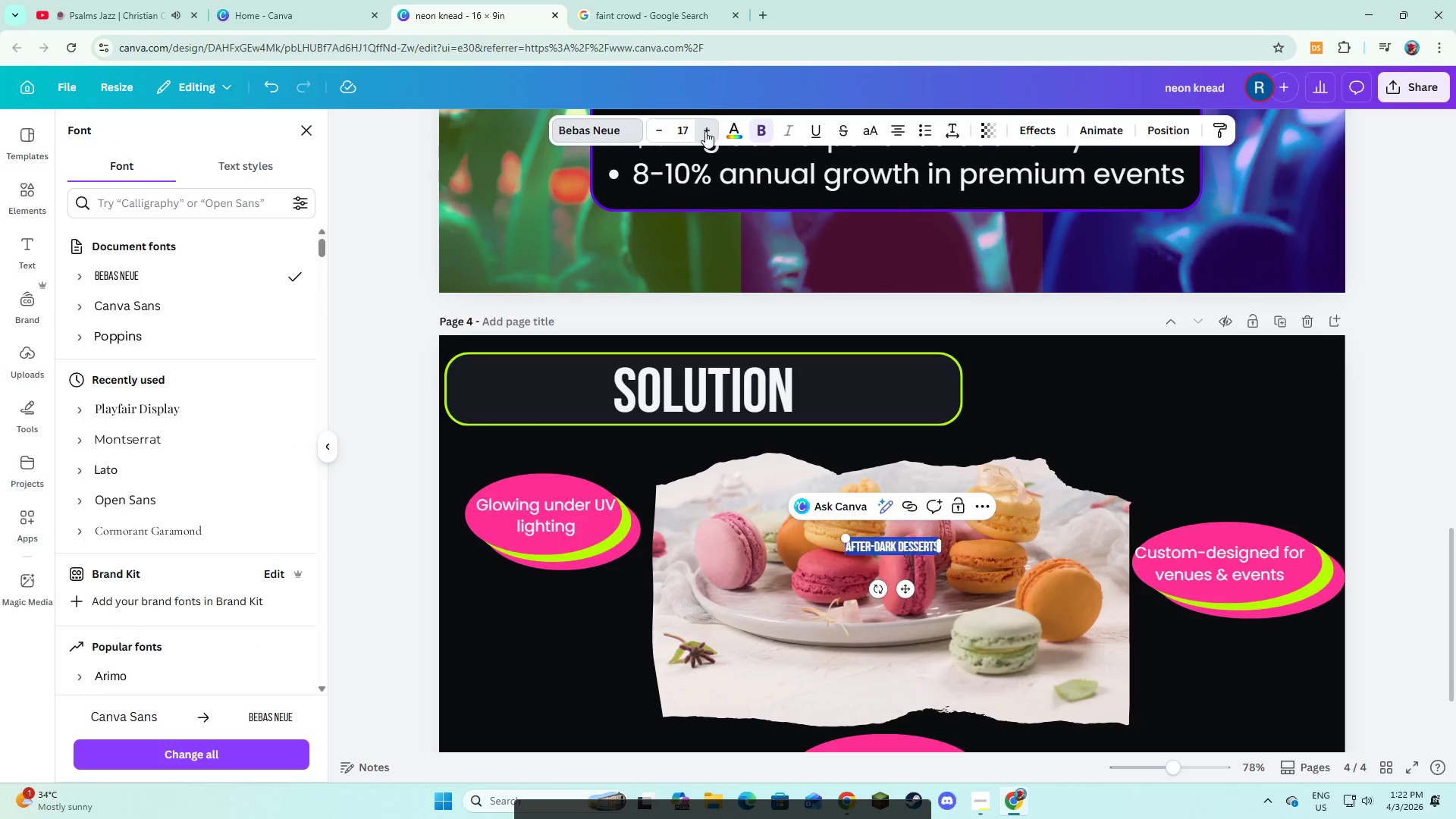 
triple_click([705, 131])
 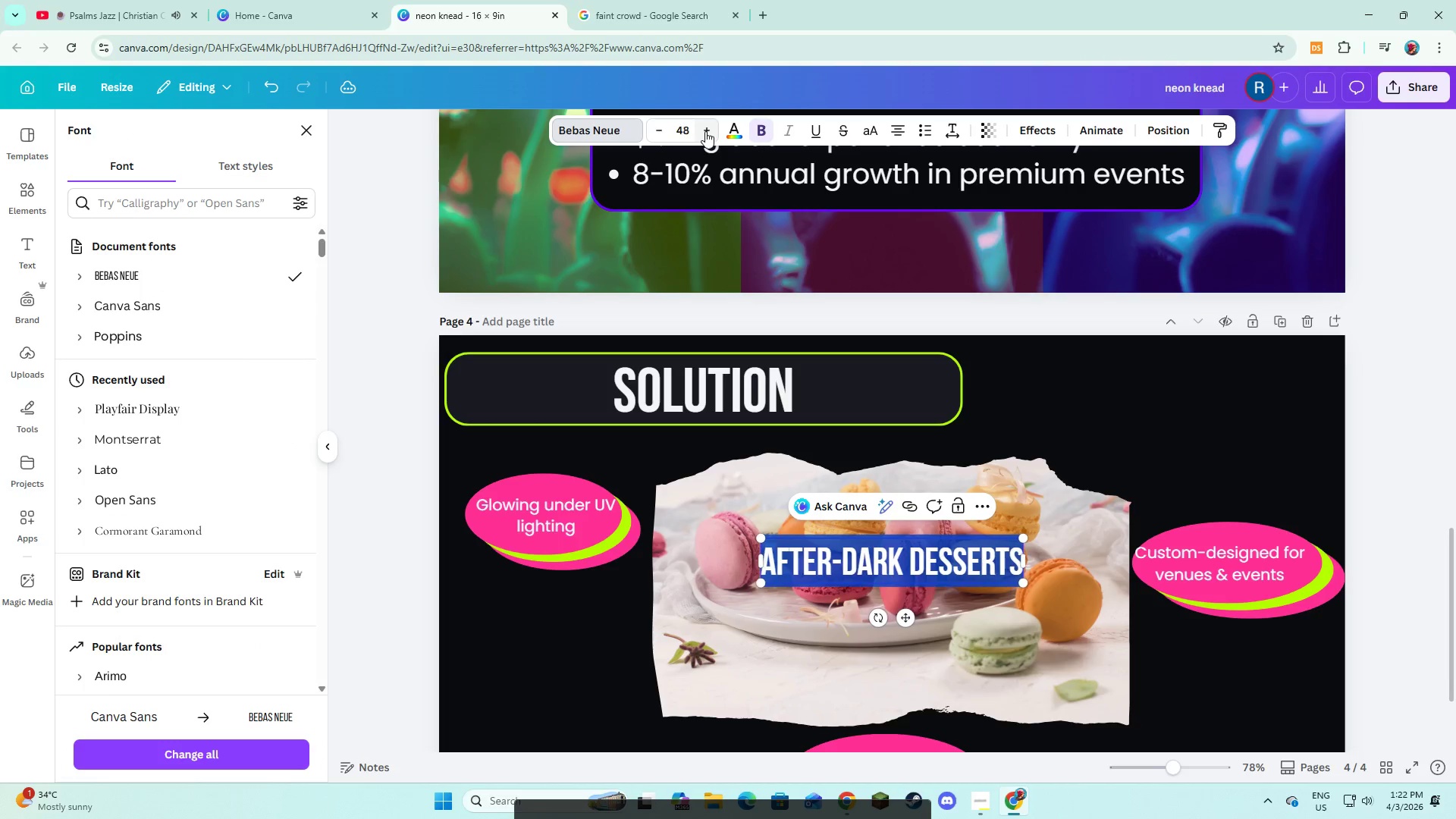 
wait(8.52)
 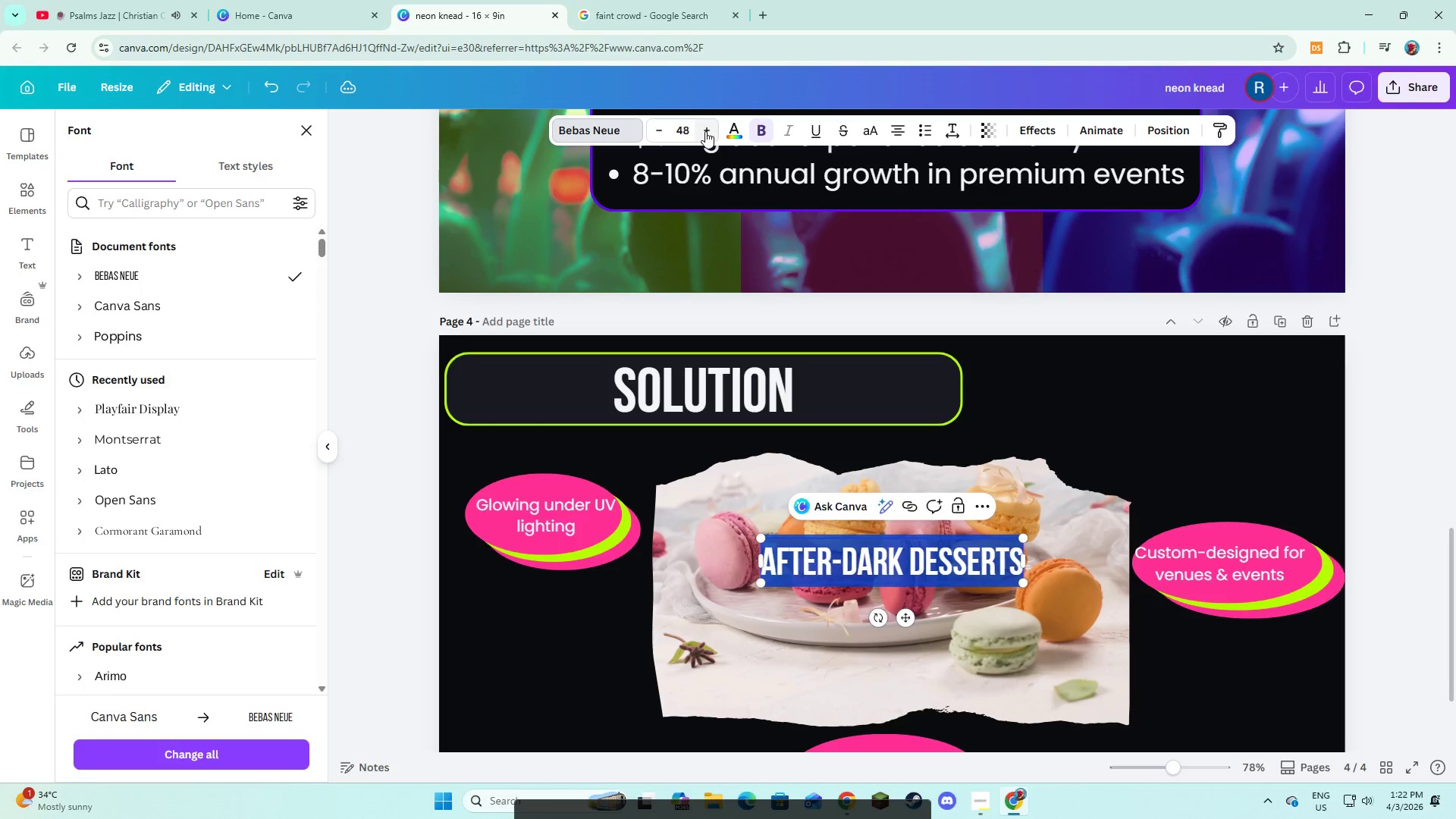 
left_click([707, 130])
 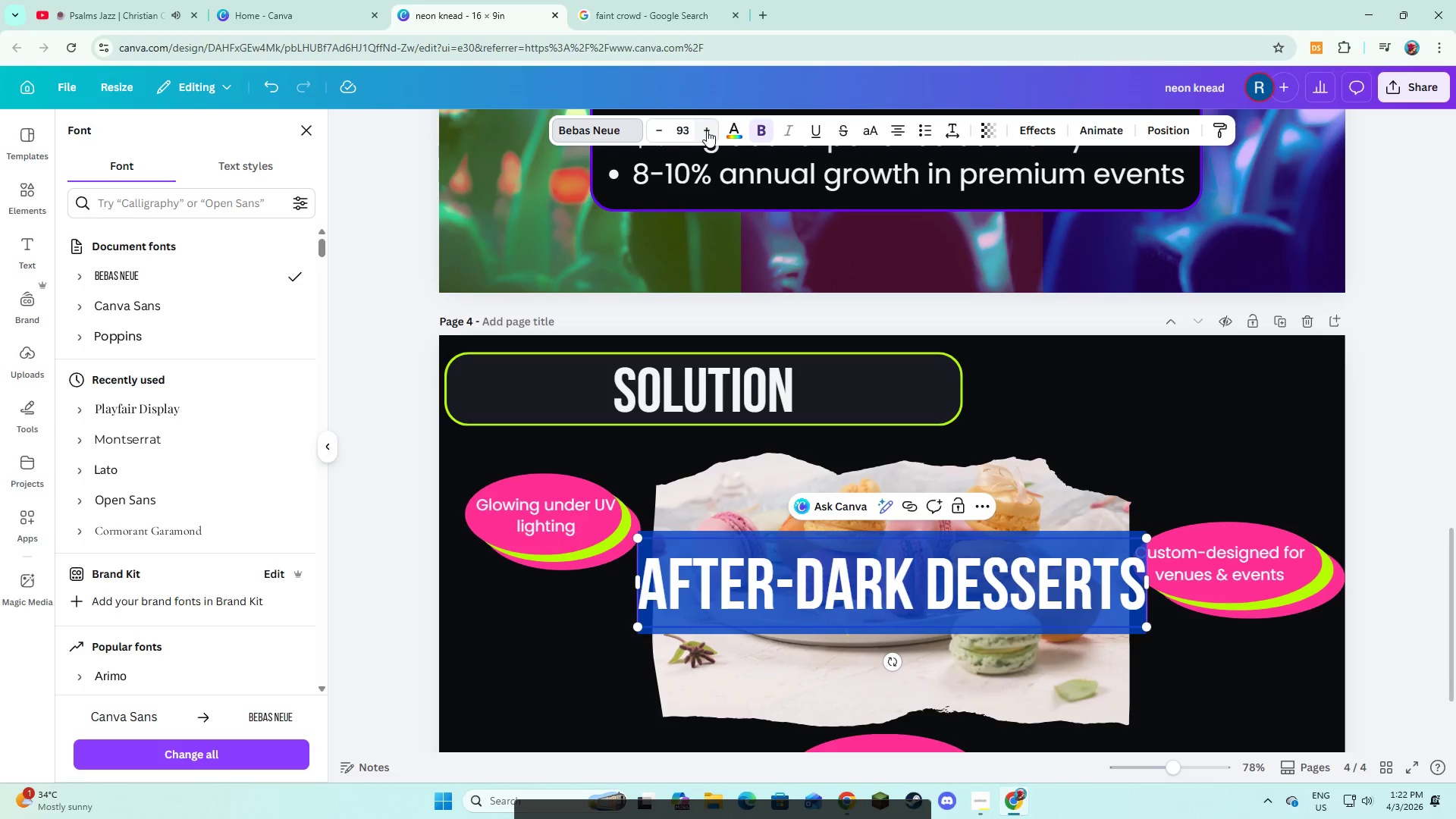 
double_click([707, 130])
 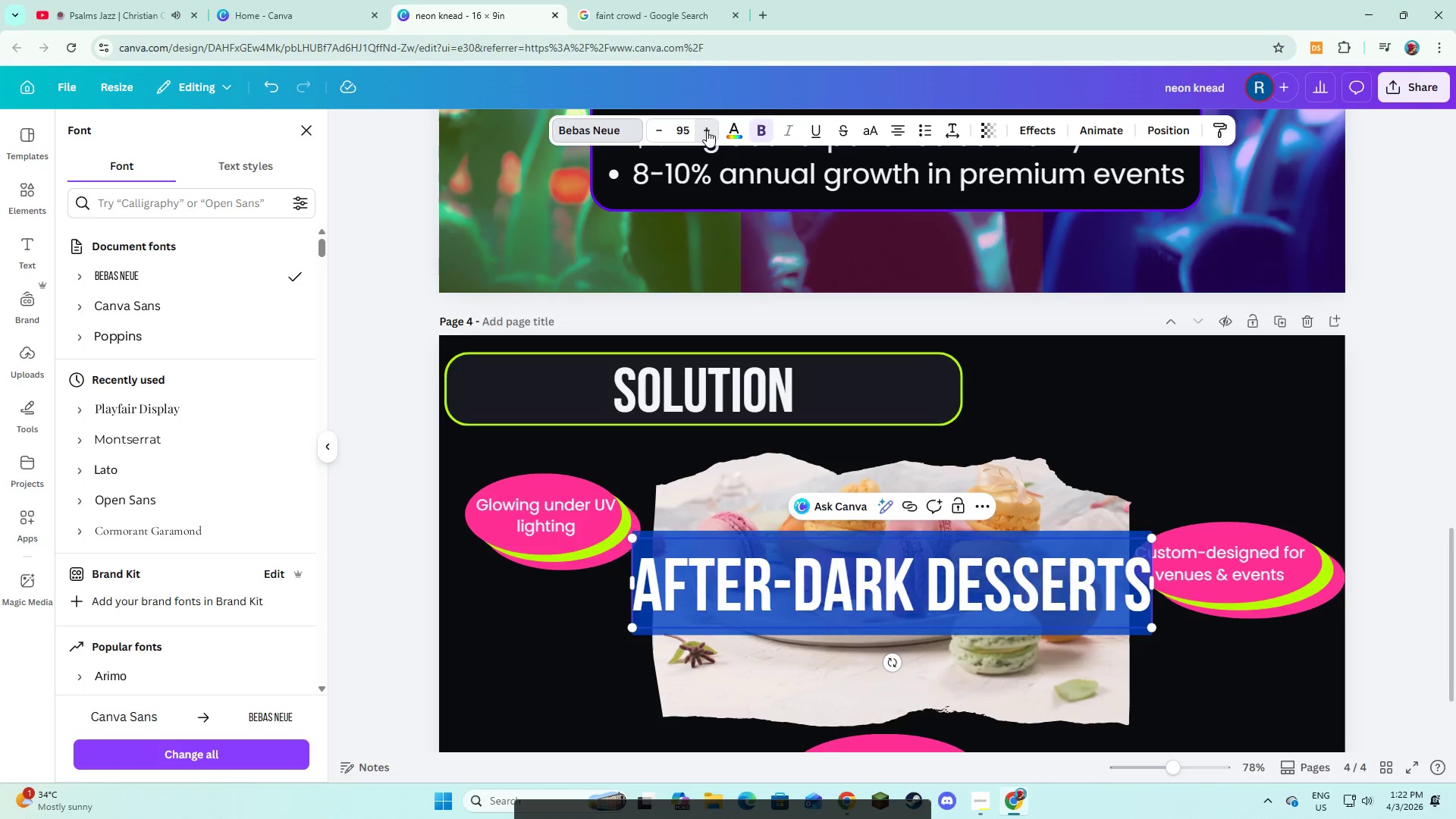 
triple_click([707, 130])
 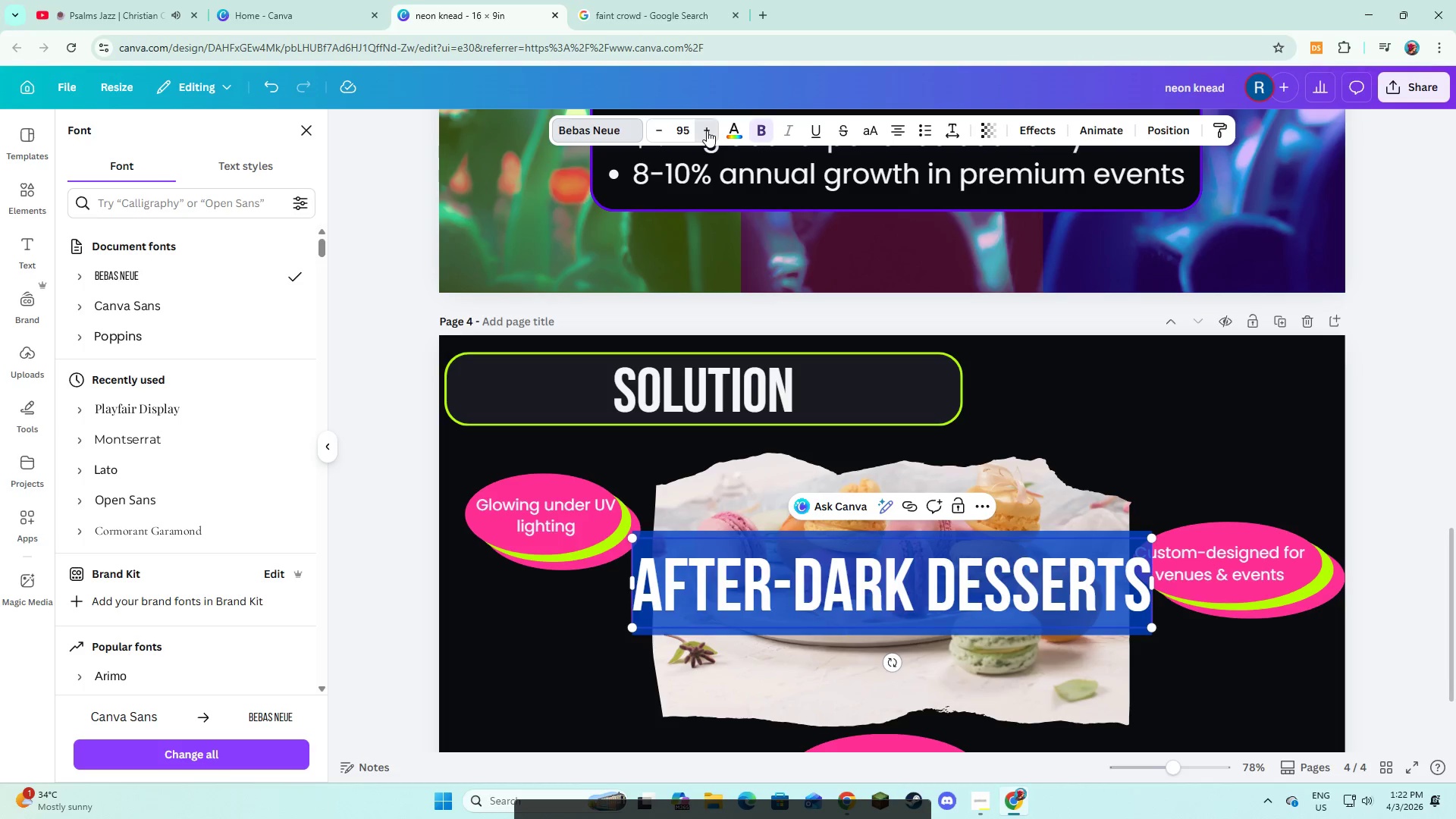 
triple_click([707, 130])
 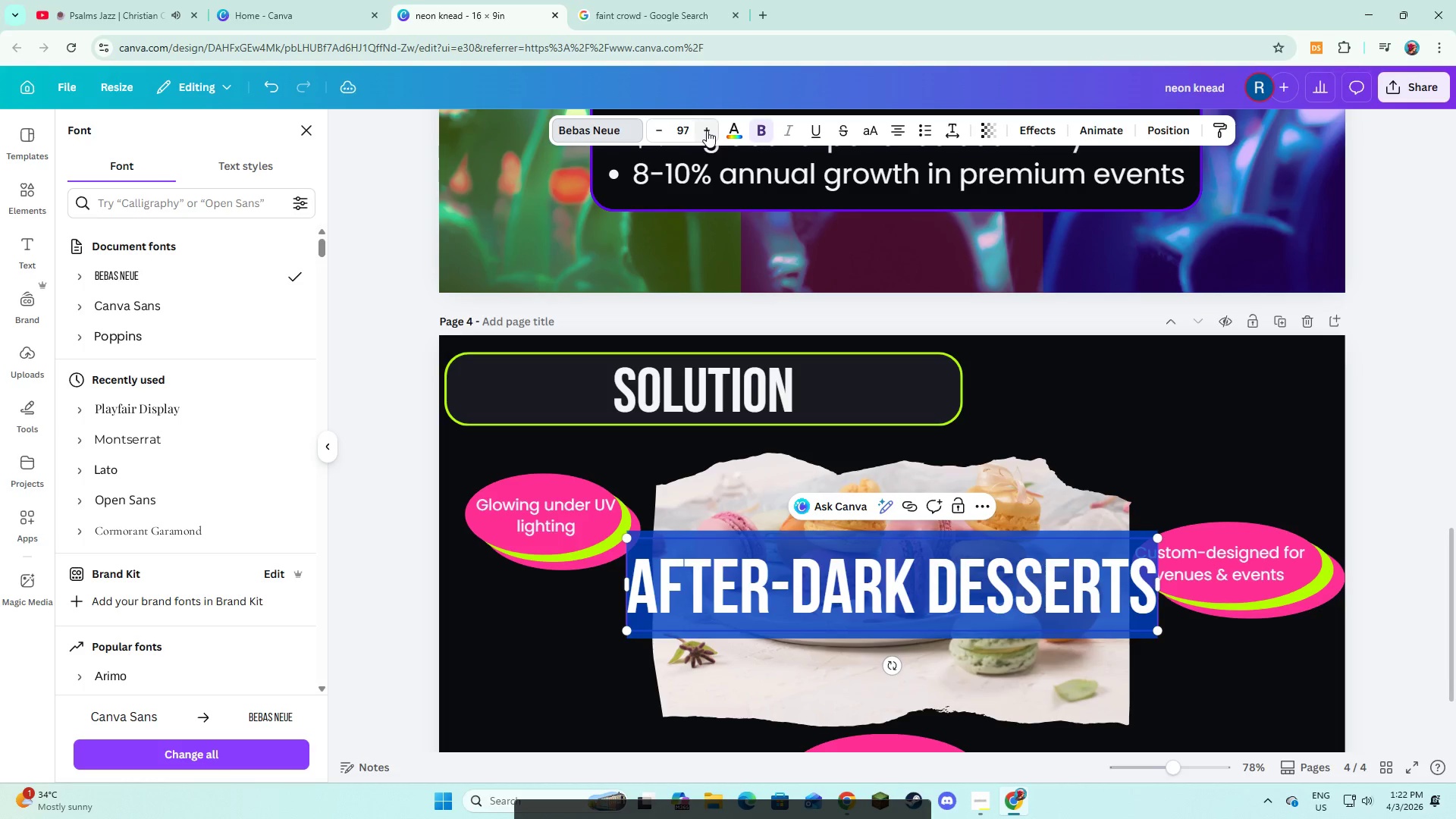 
triple_click([707, 130])
 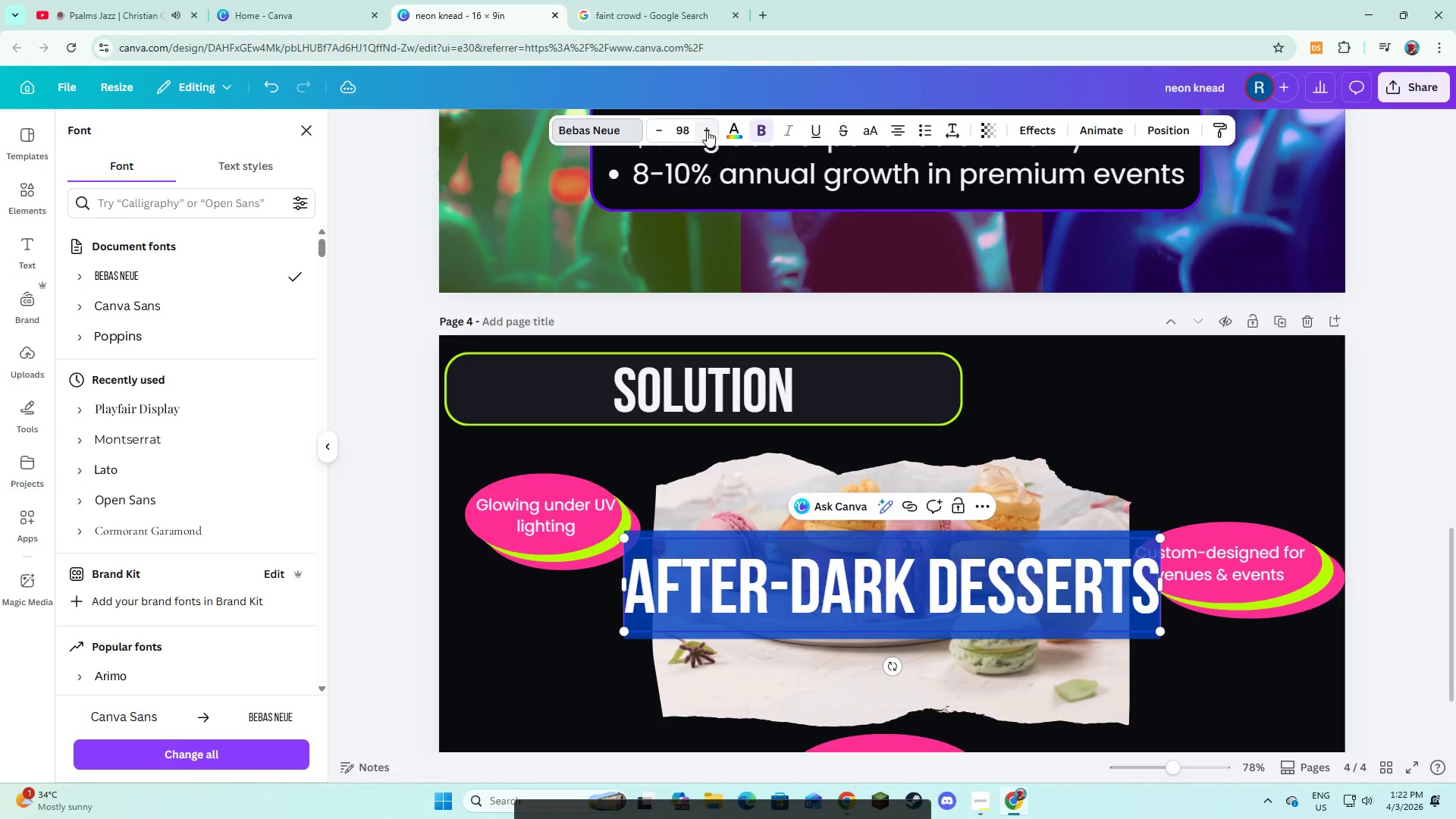 
left_click([707, 130])
 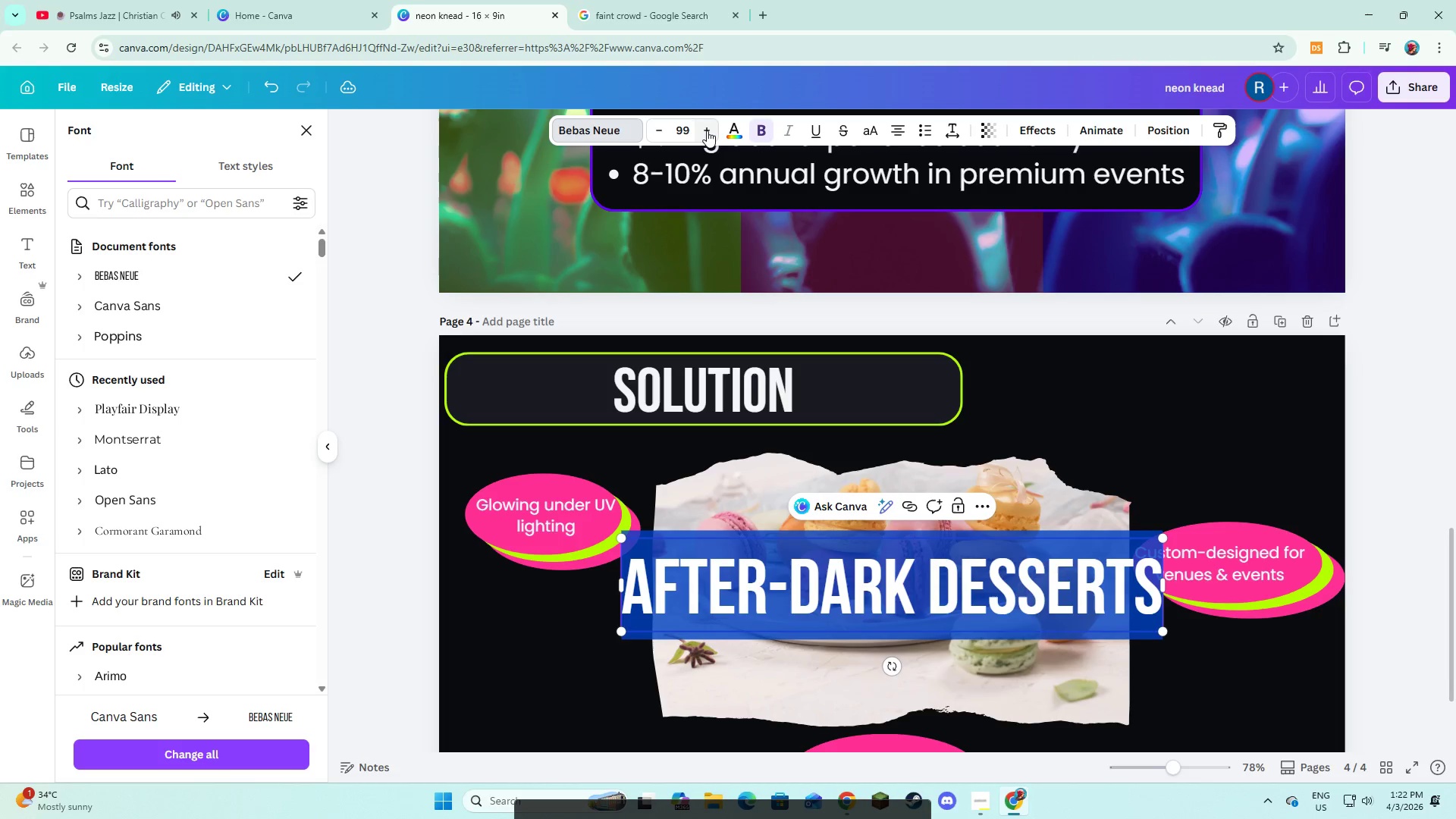 
left_click([707, 130])
 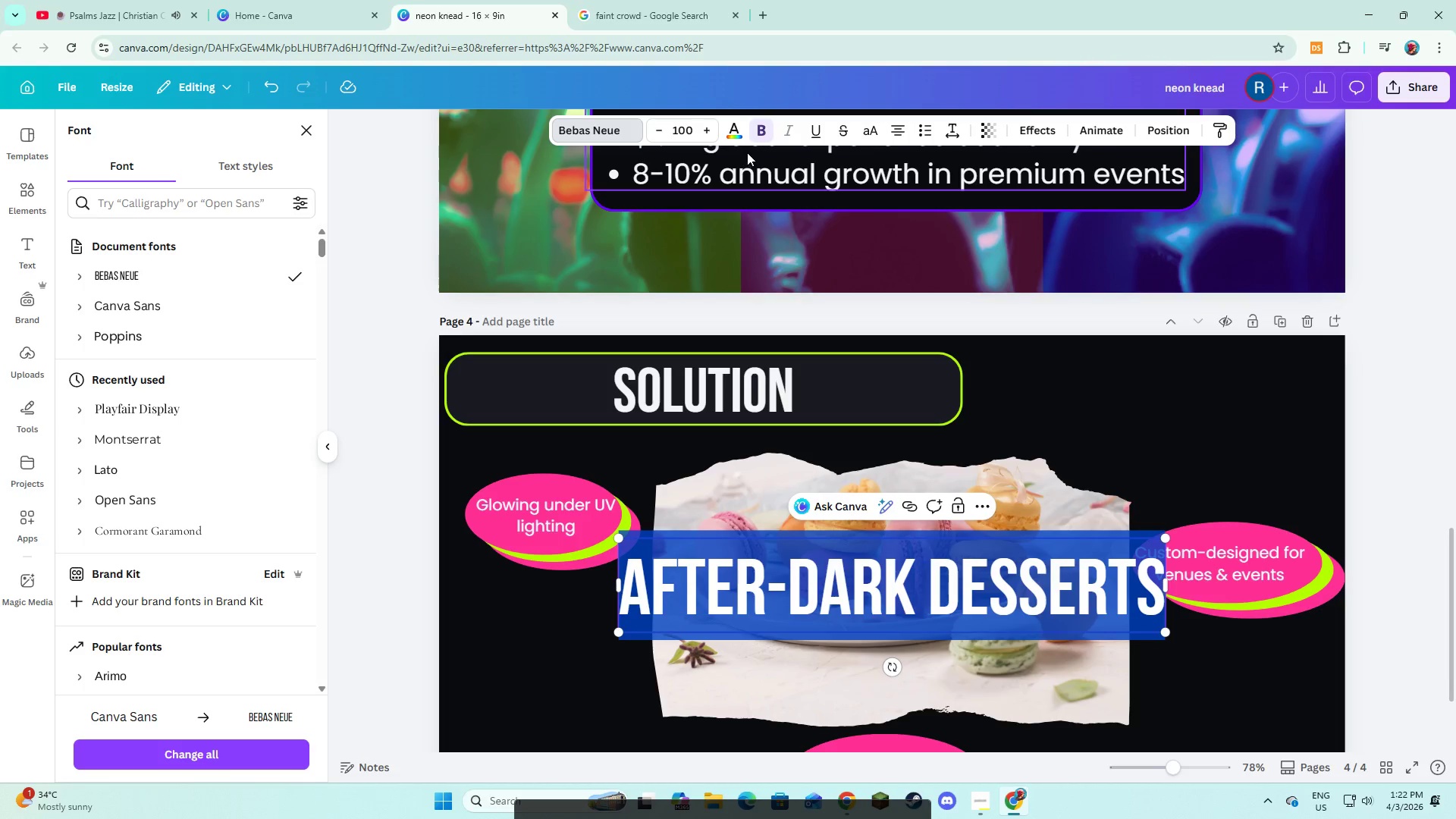 
left_click([742, 136])
 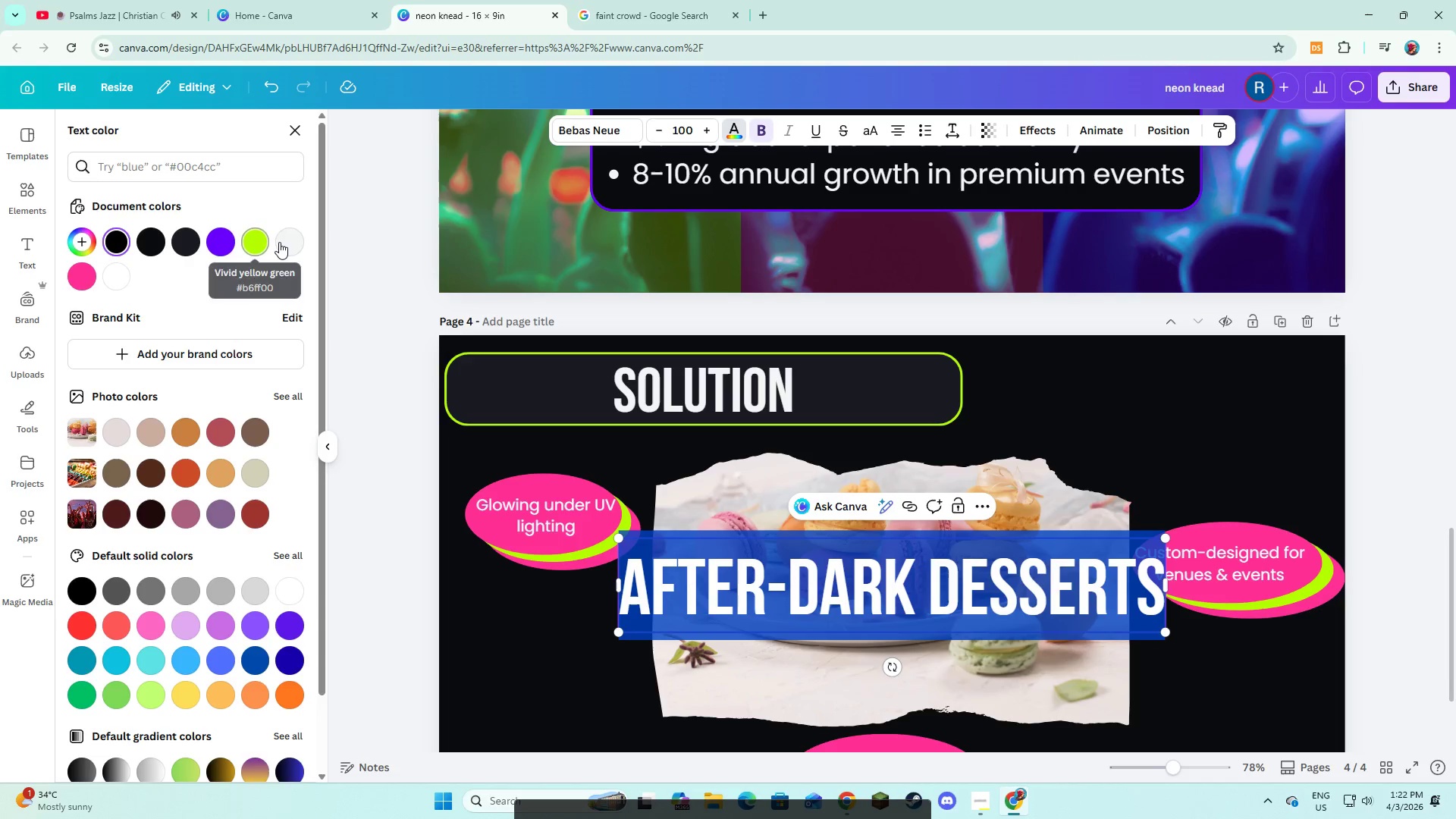 
left_click([284, 242])
 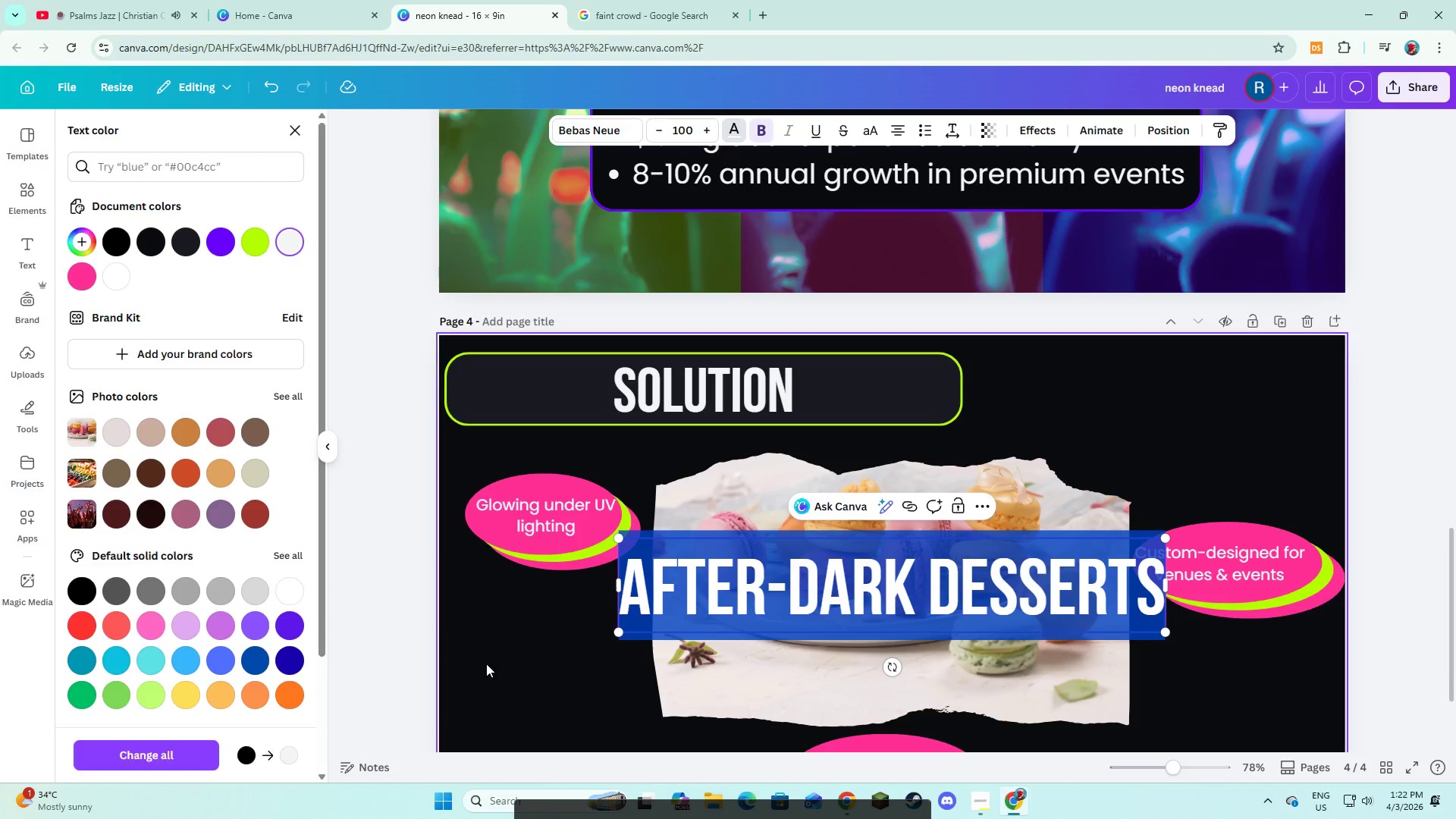 
left_click([500, 696])
 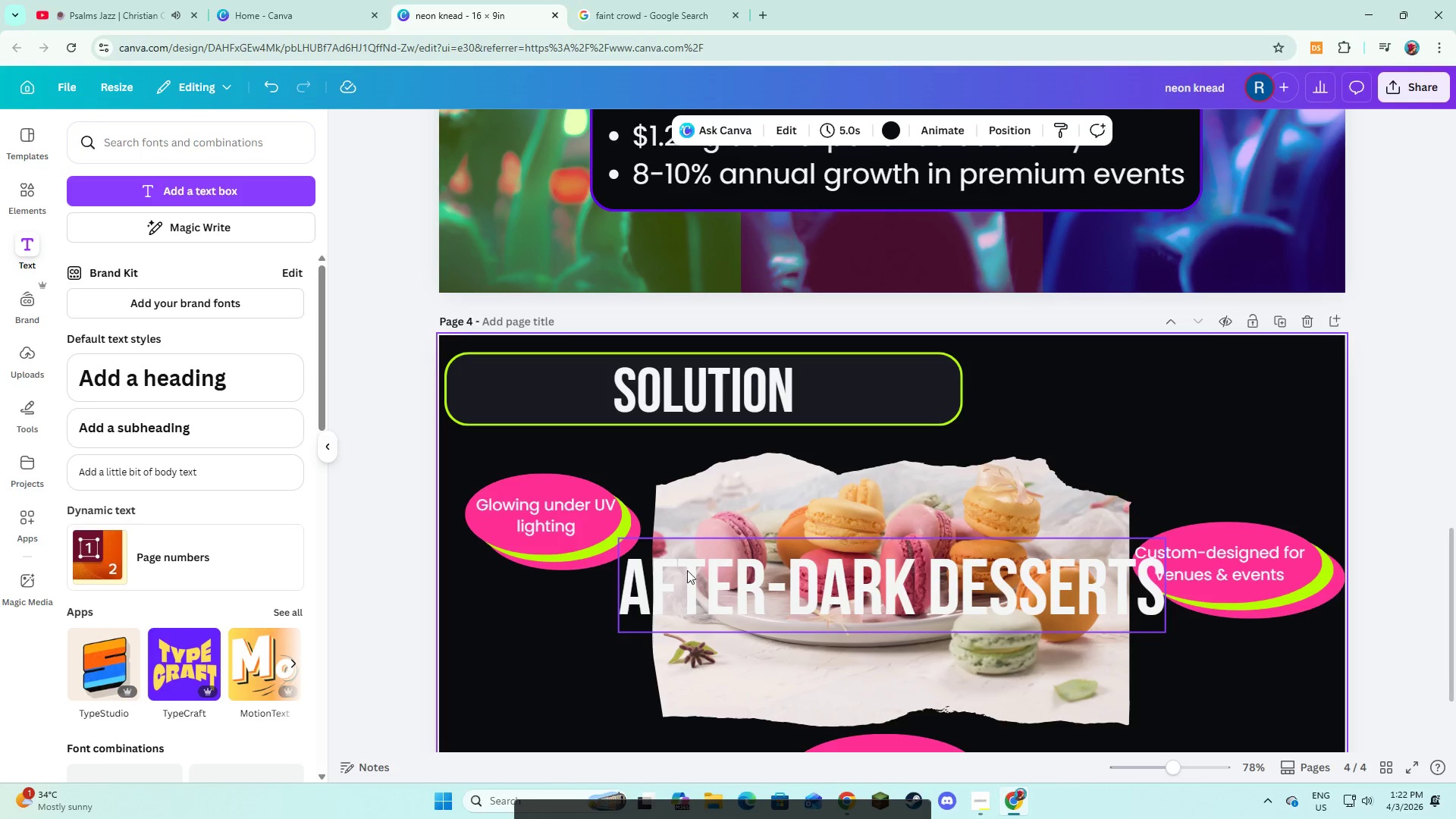 
scroll: coordinate [742, 576], scroll_direction: down, amount: 1.0
 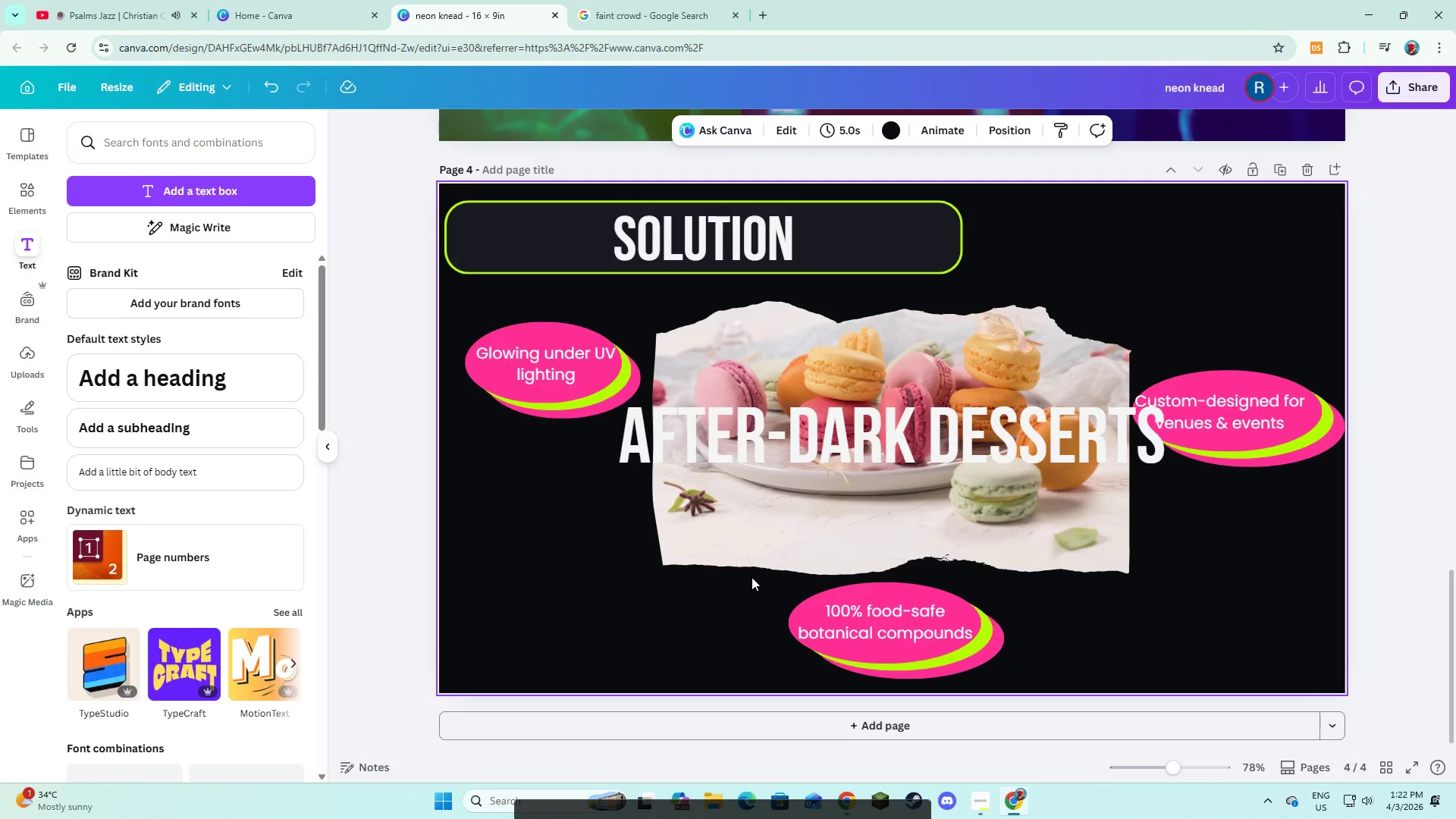 
wait(5.03)
 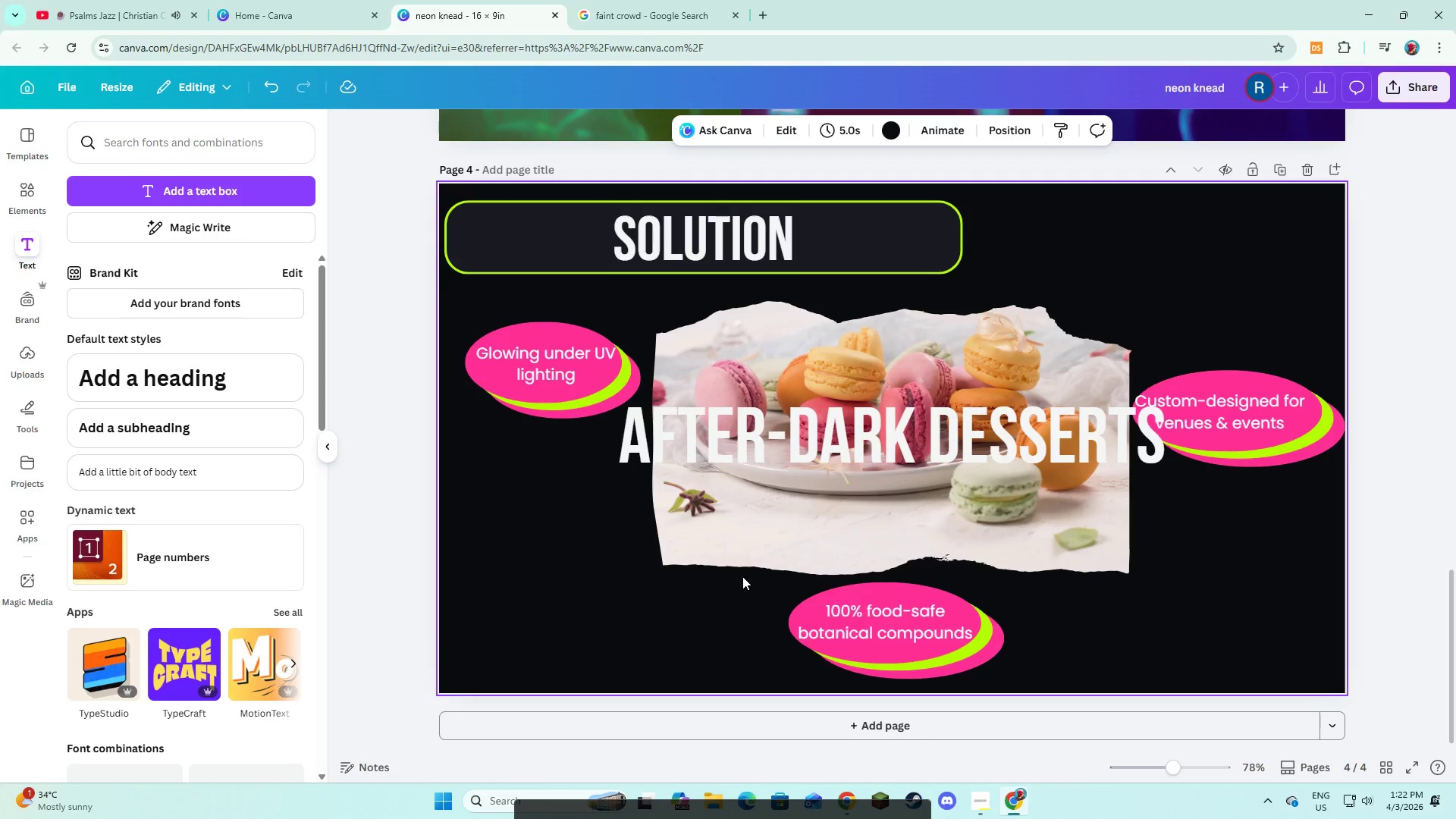 
scroll: coordinate [761, 586], scroll_direction: up, amount: 3.0
 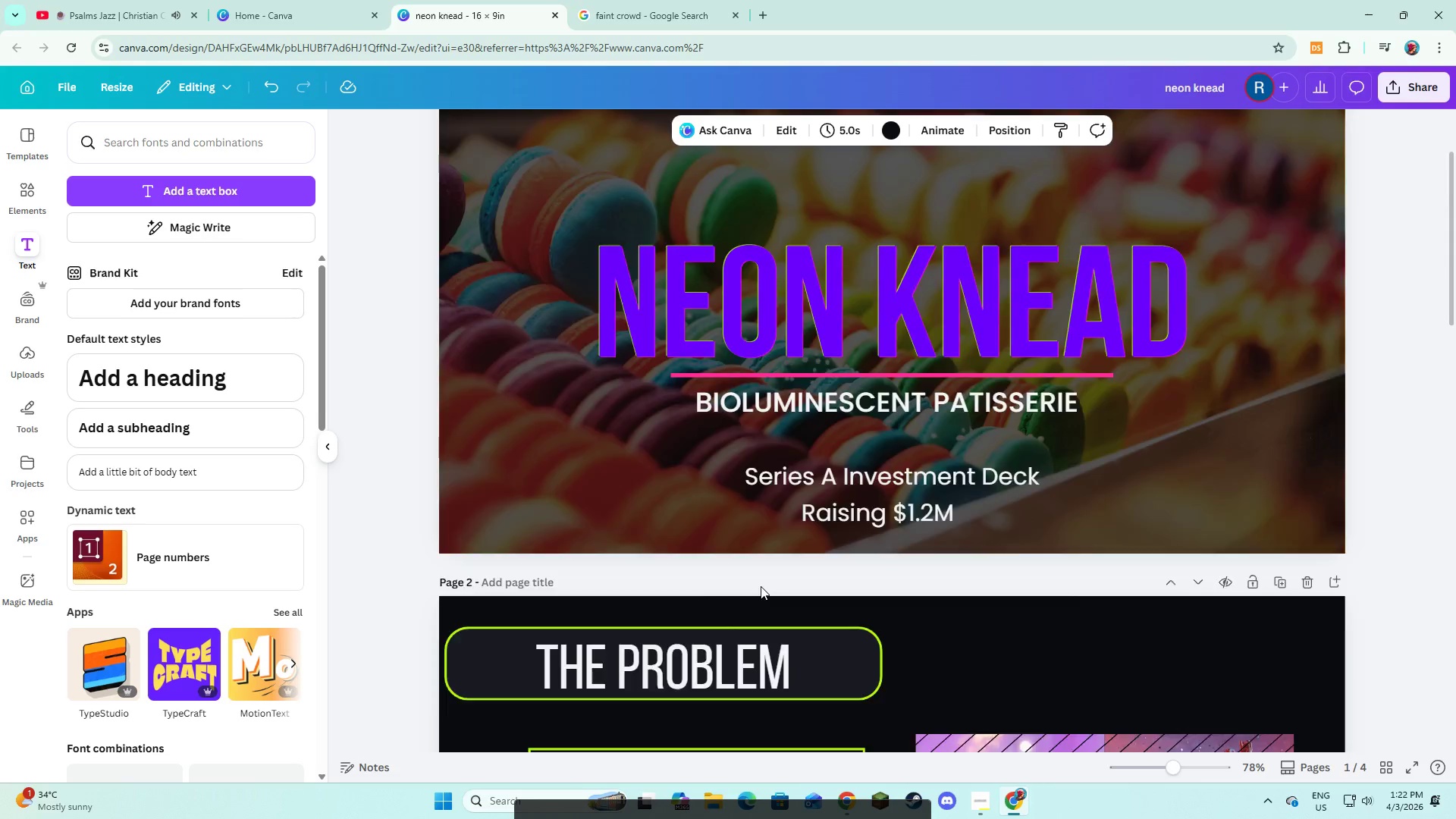 
left_click([1182, 604])
 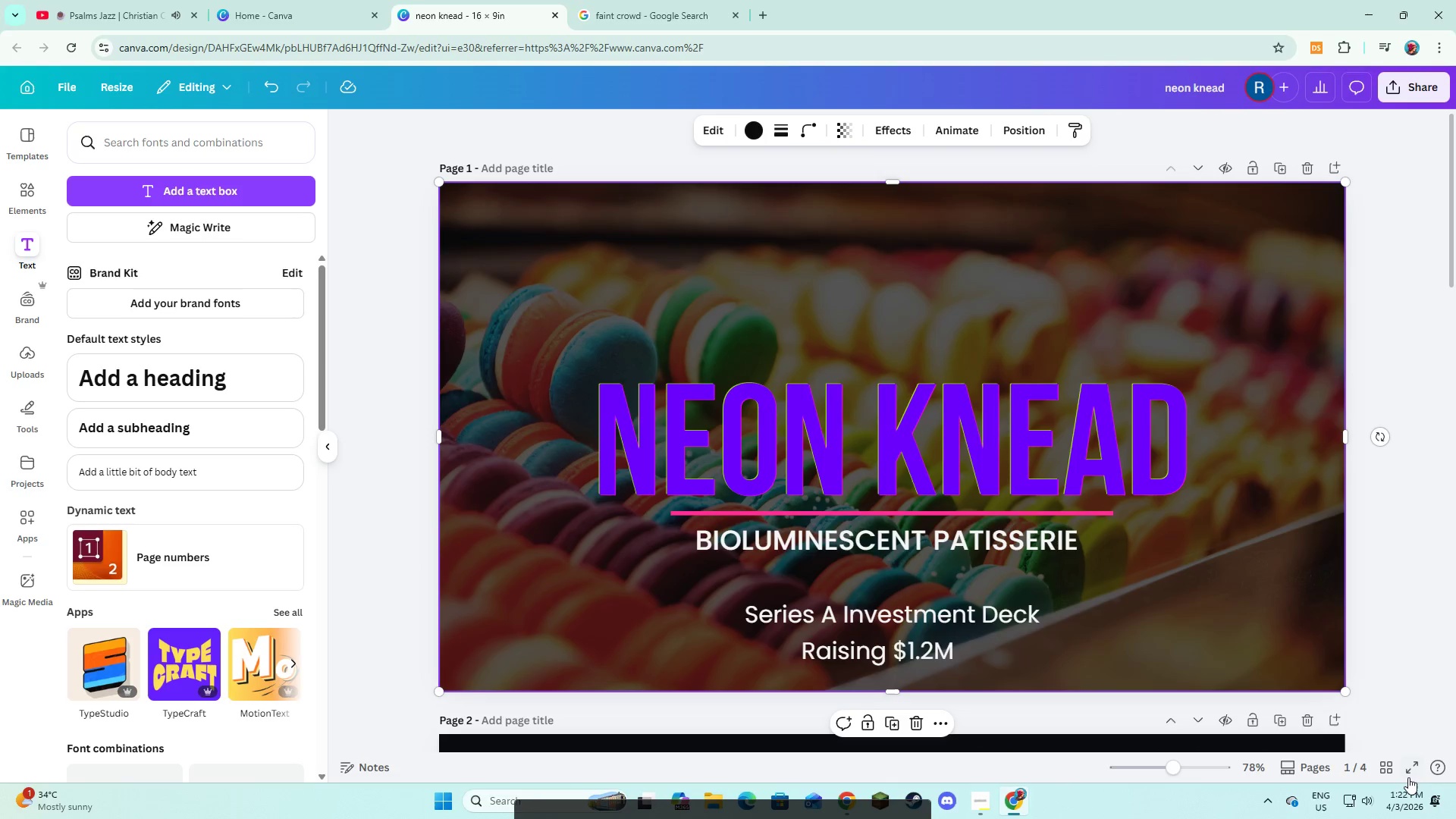 
left_click([1409, 771])
 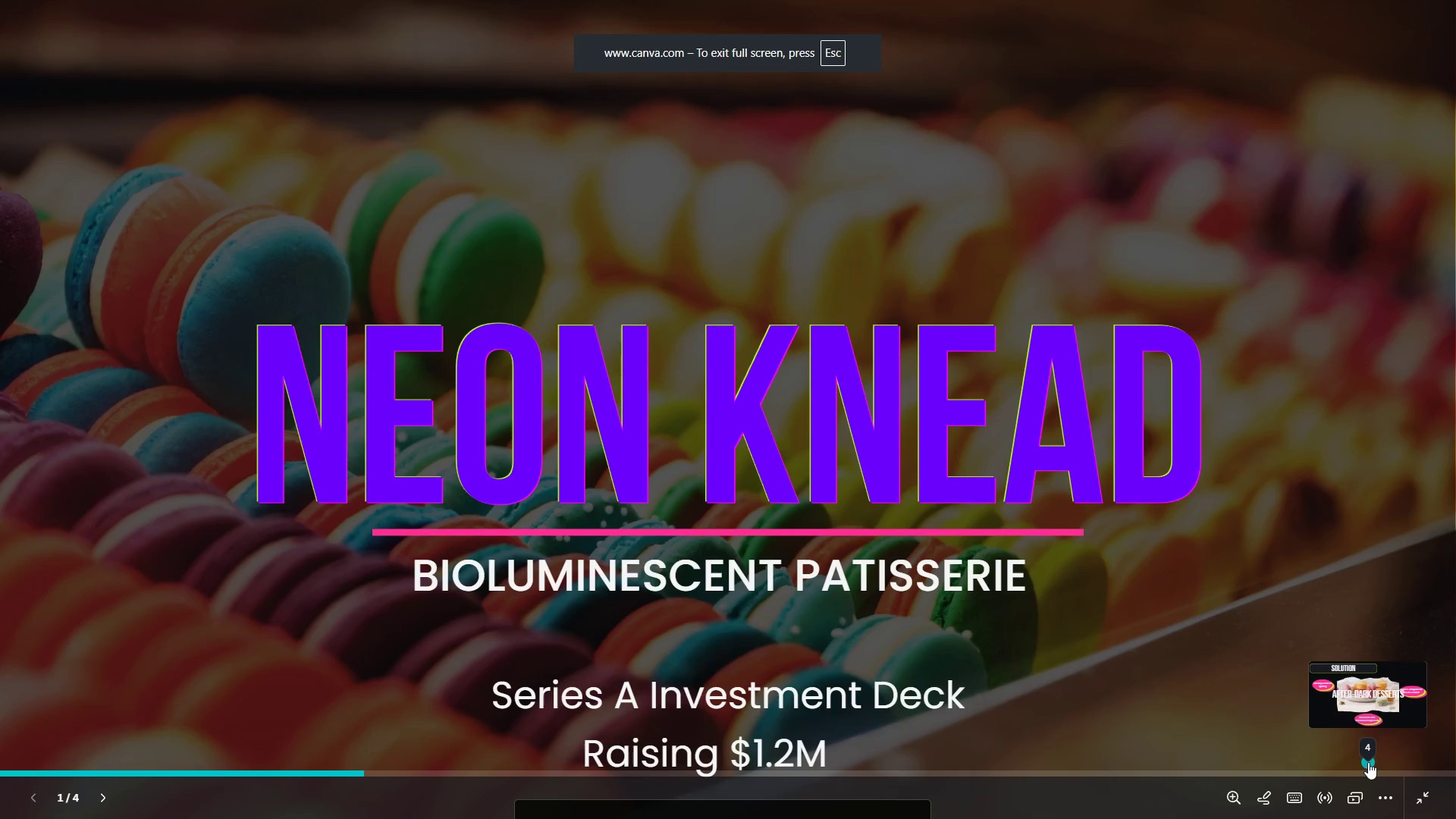 
key(ArrowRight)
 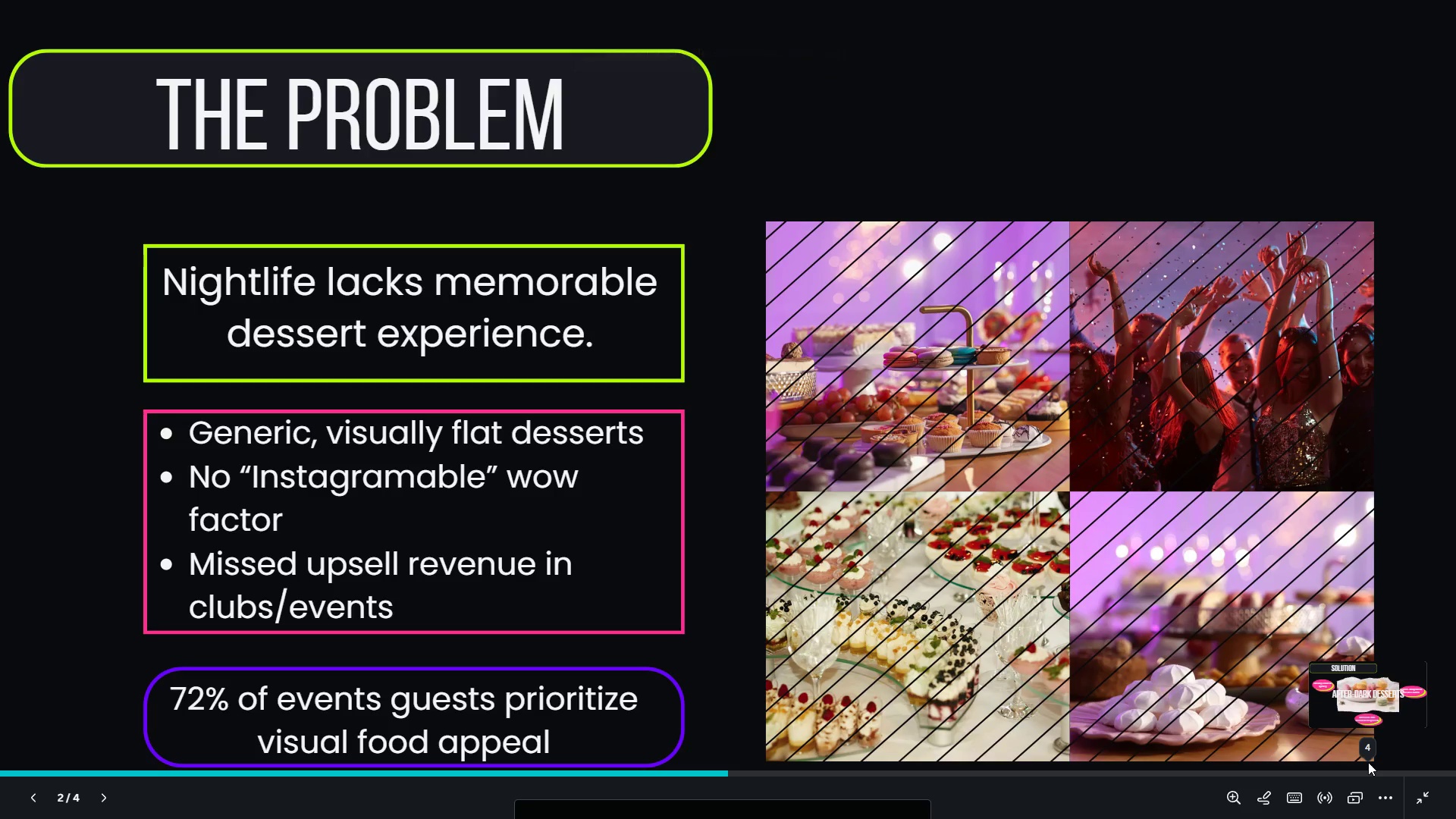 
key(ArrowRight)
 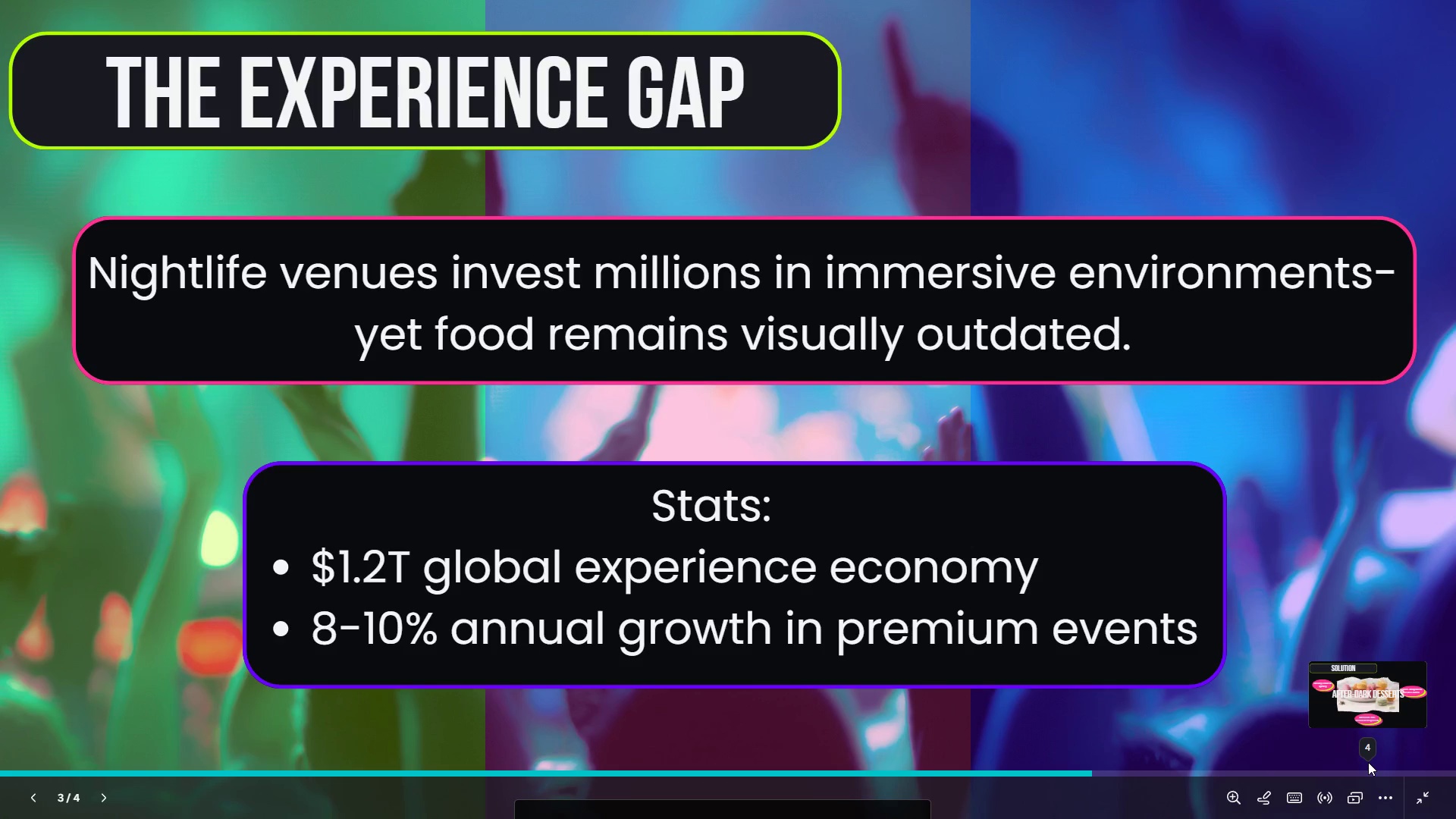 
key(ArrowRight)
 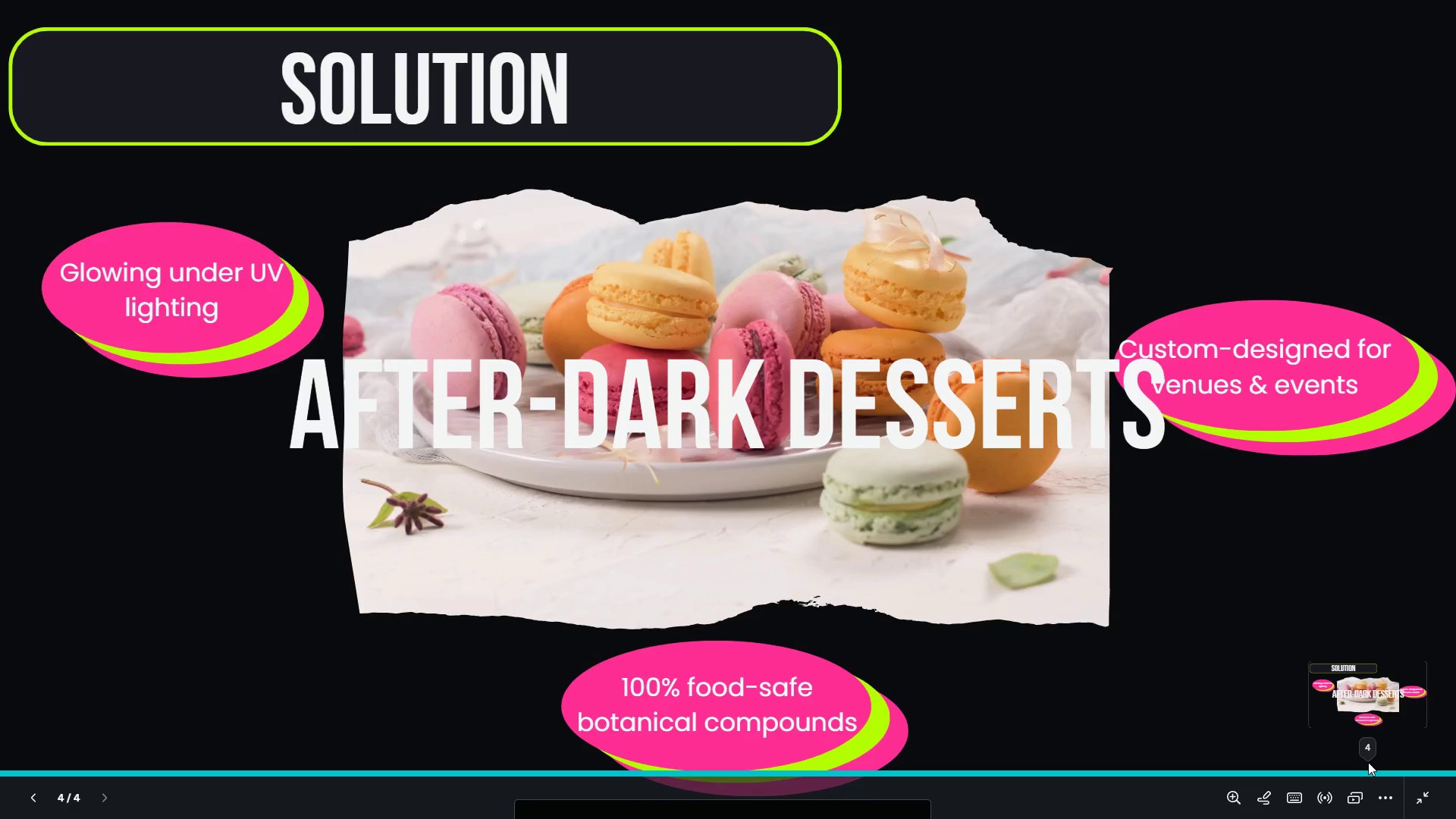 
key(Escape)
 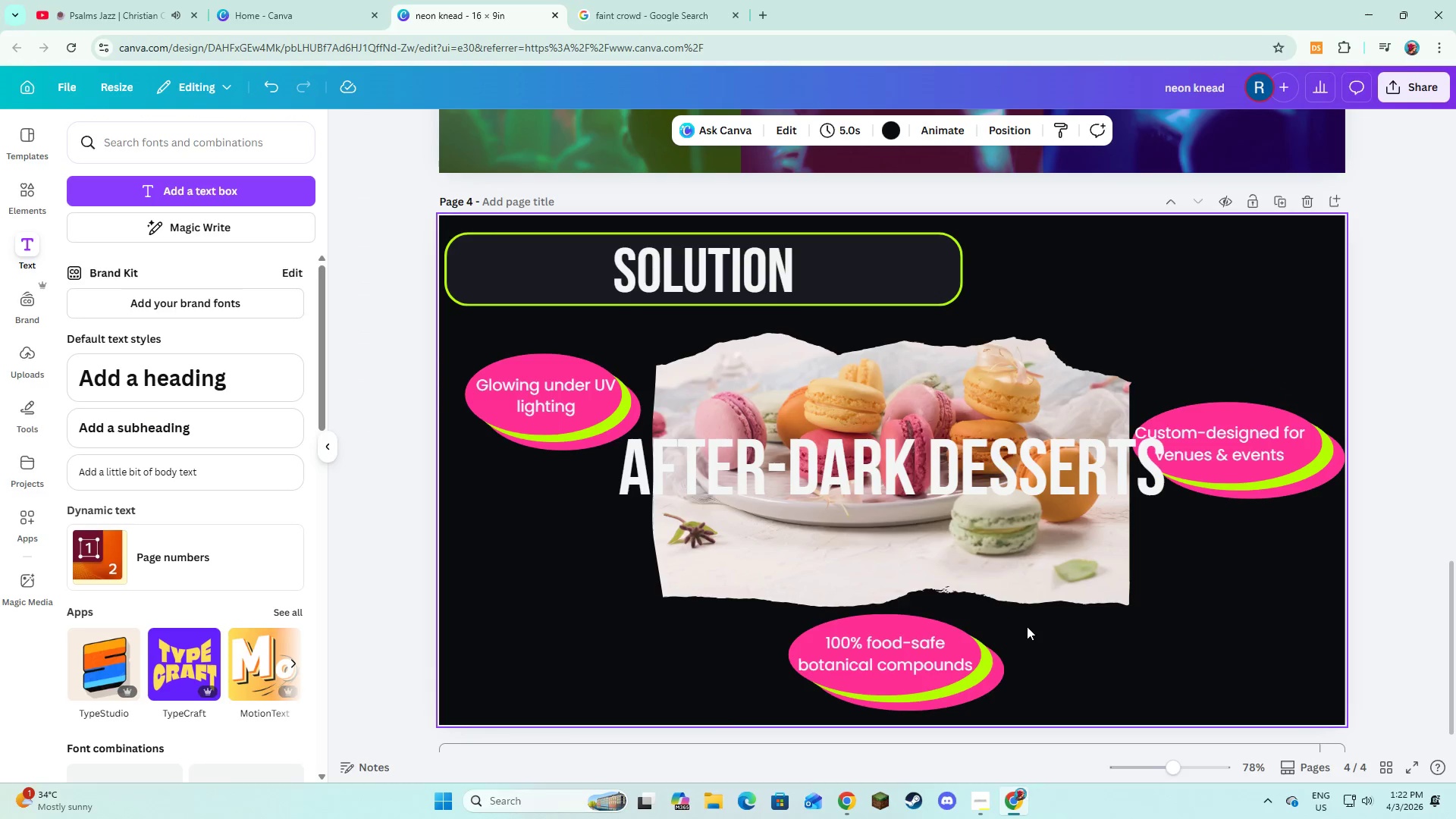 
scroll: coordinate [964, 586], scroll_direction: down, amount: 5.0
 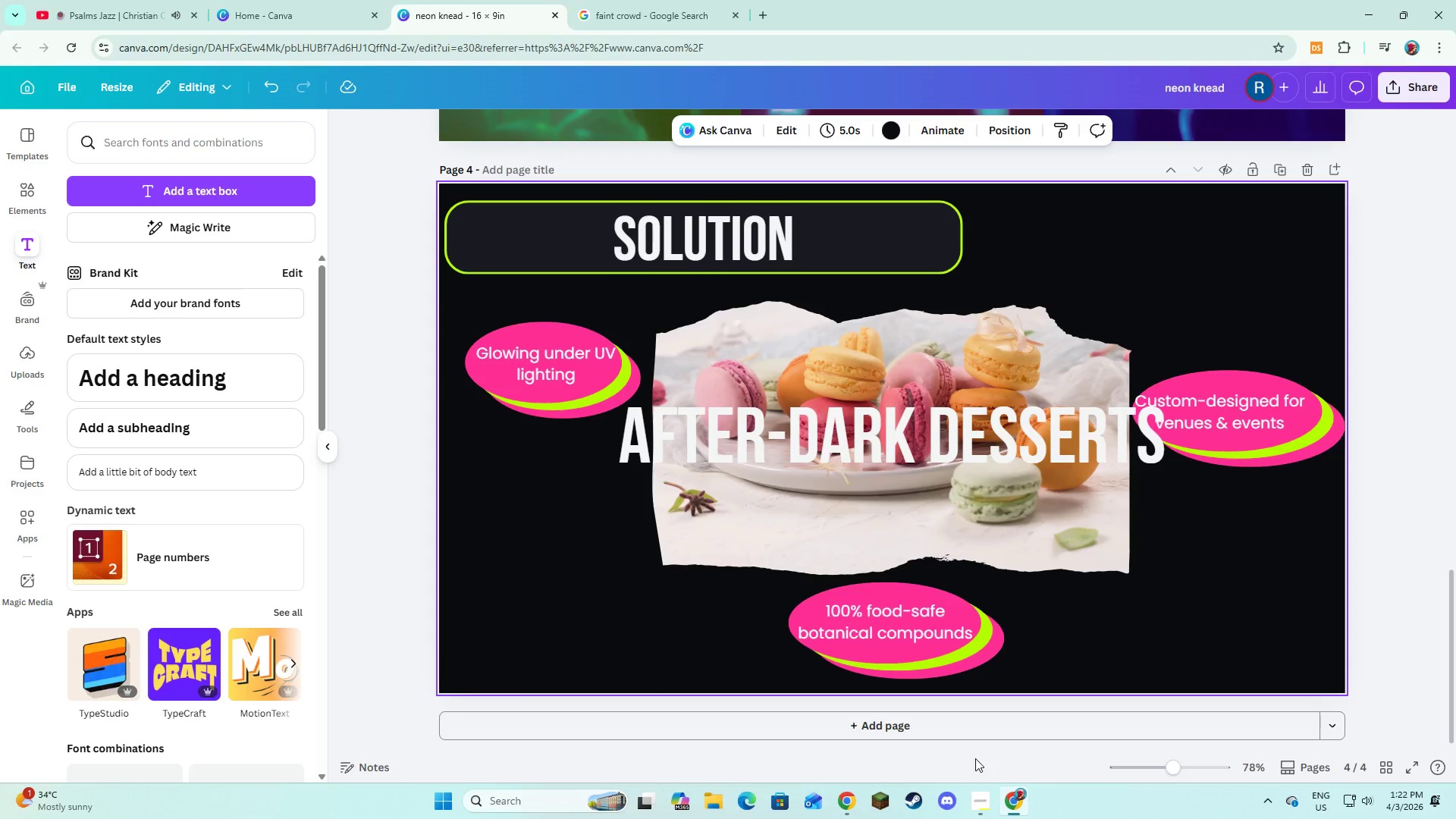 
left_click([996, 726])
 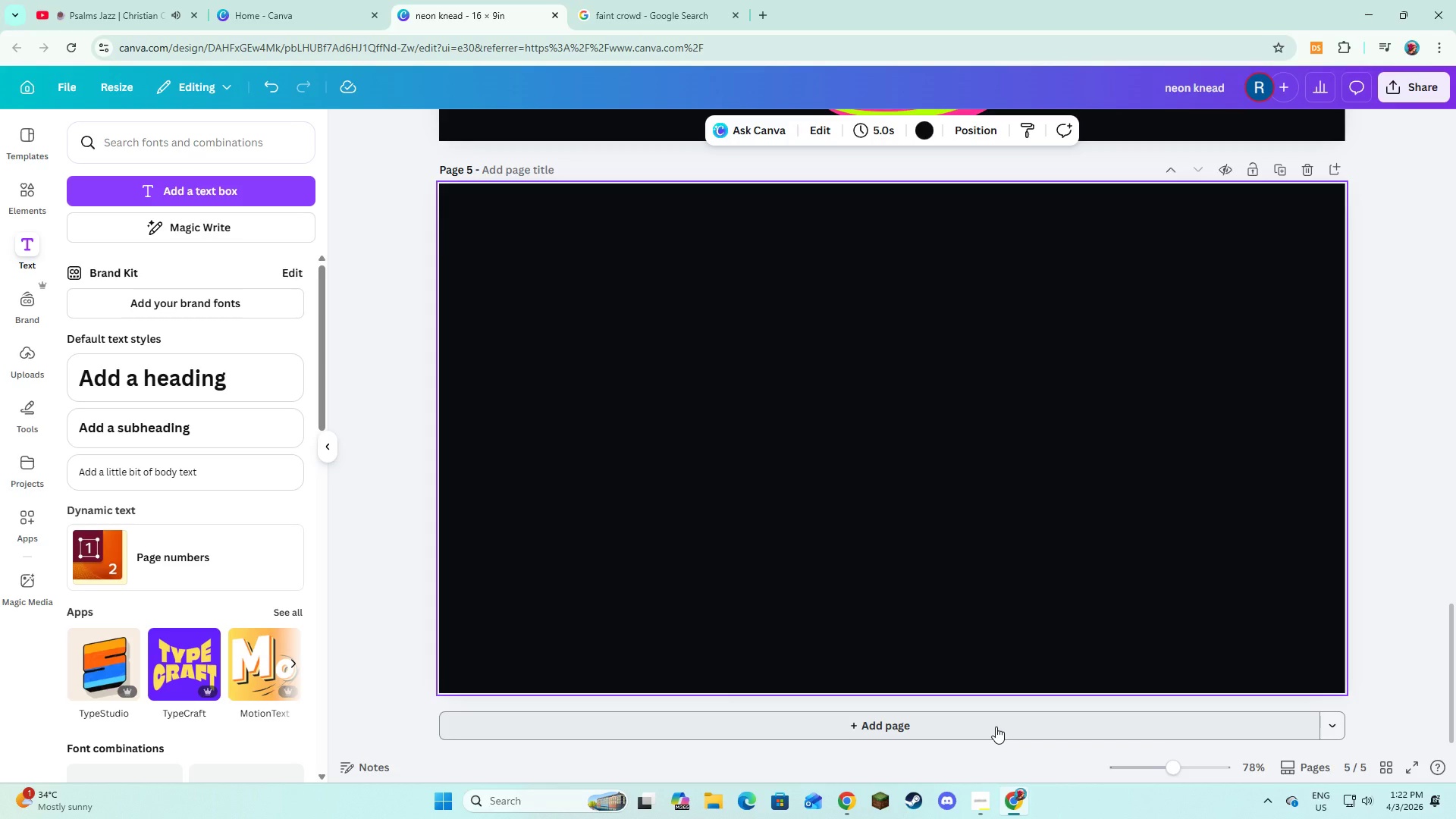 
wait(5.28)
 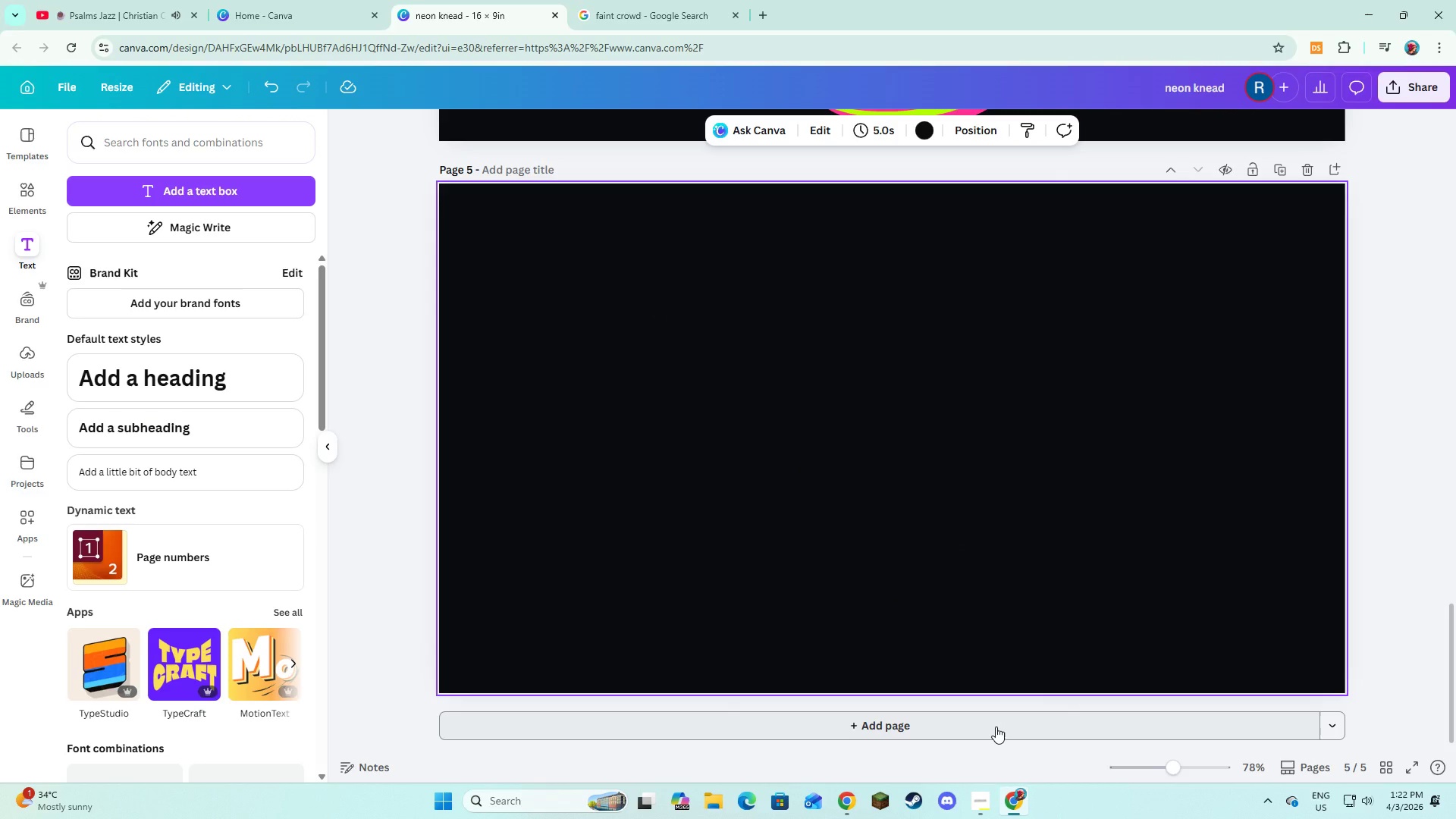 
scroll: coordinate [996, 726], scroll_direction: up, amount: 9.0
 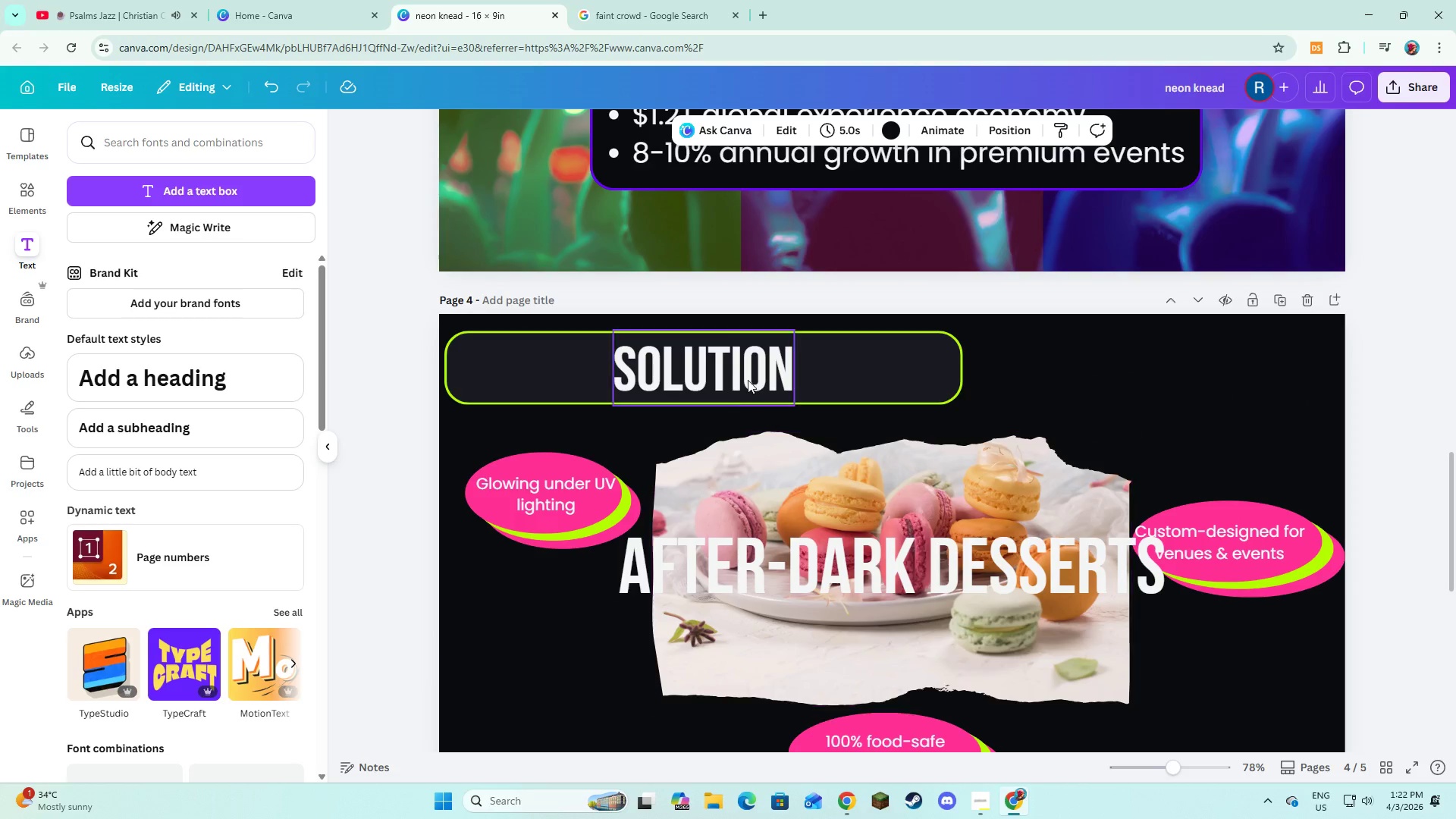 
left_click([748, 378])
 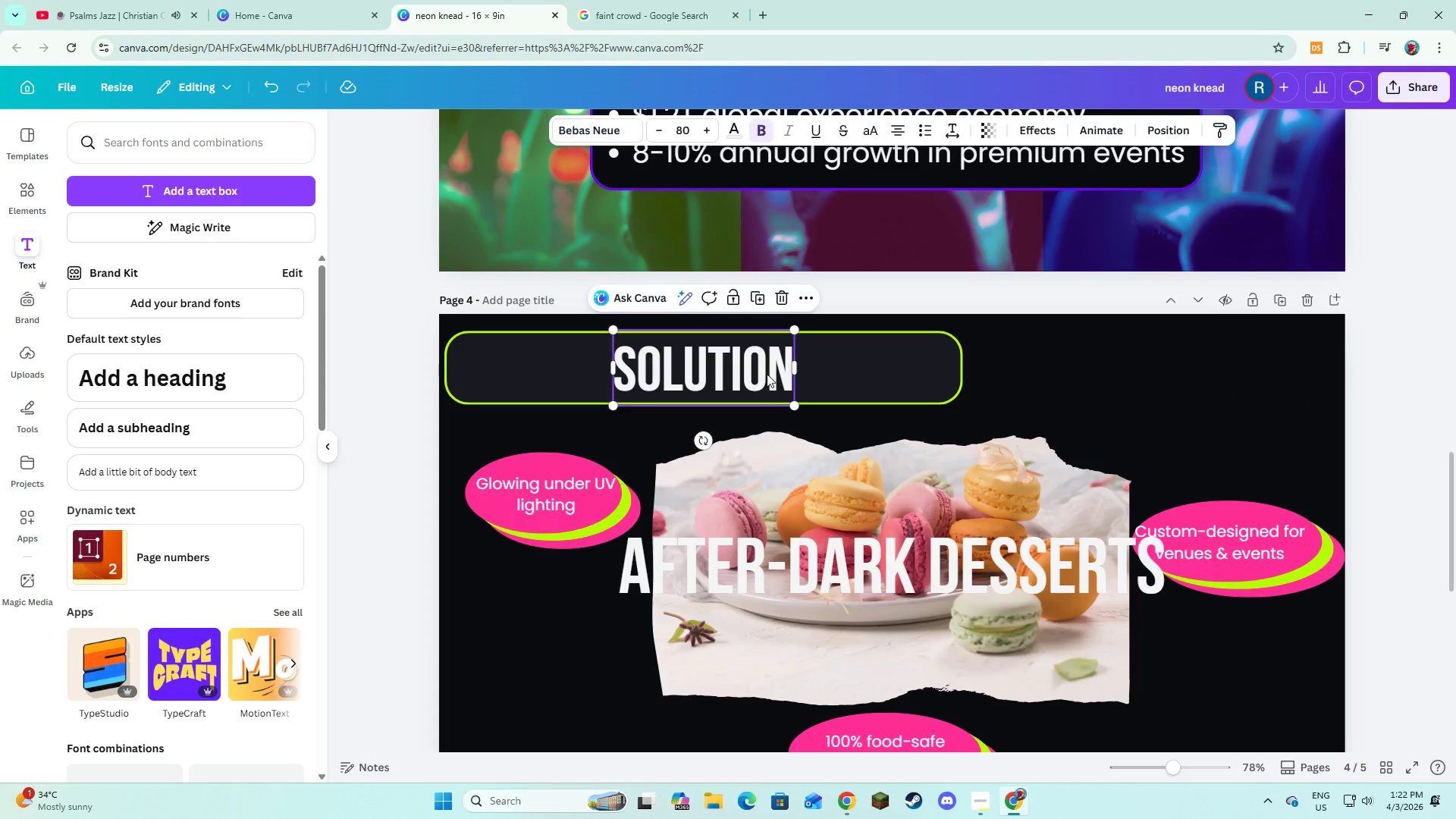 
hold_key(key=ShiftLeft, duration=0.95)
double_click([809, 374])
 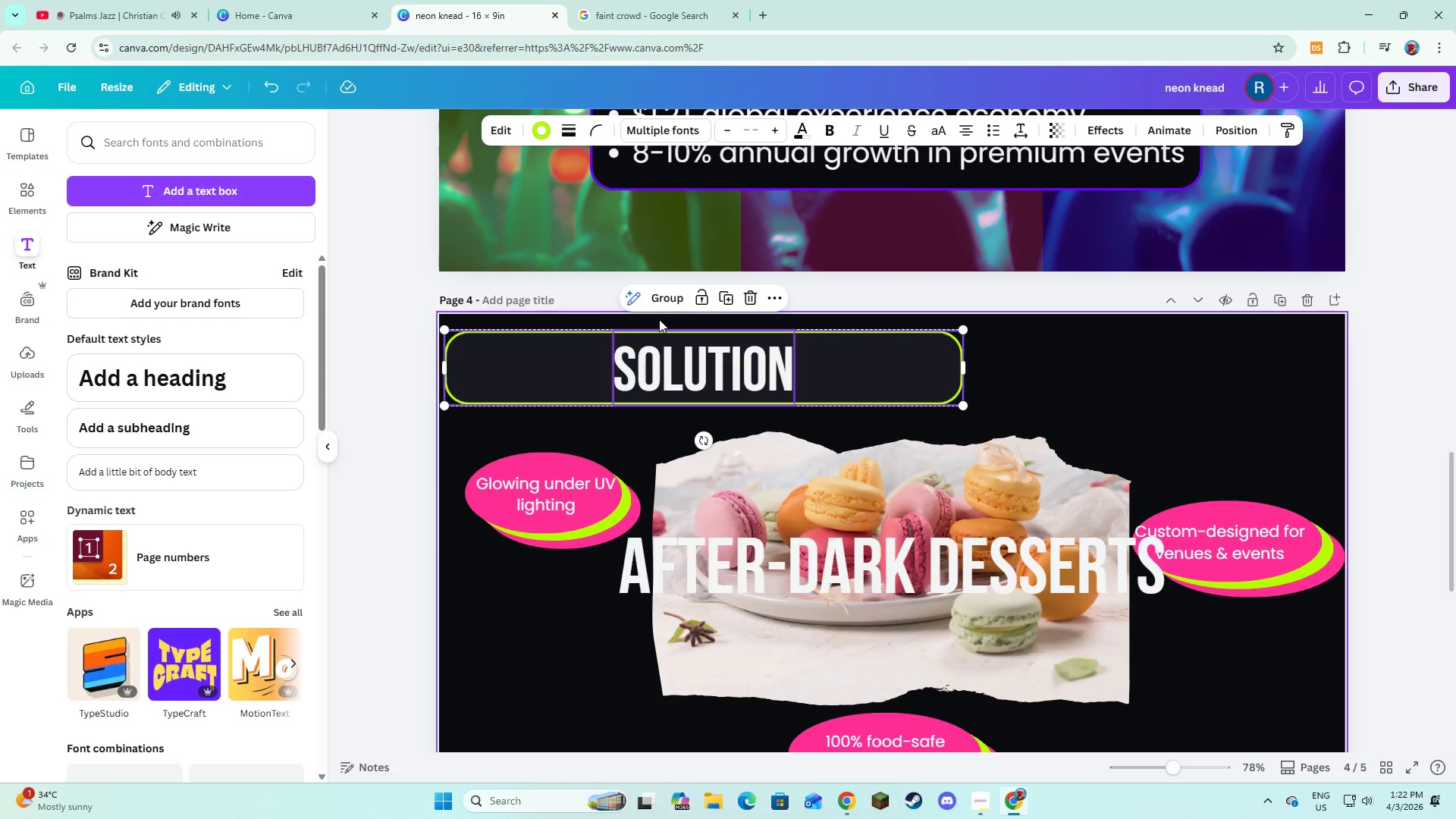 
left_click([667, 297])
 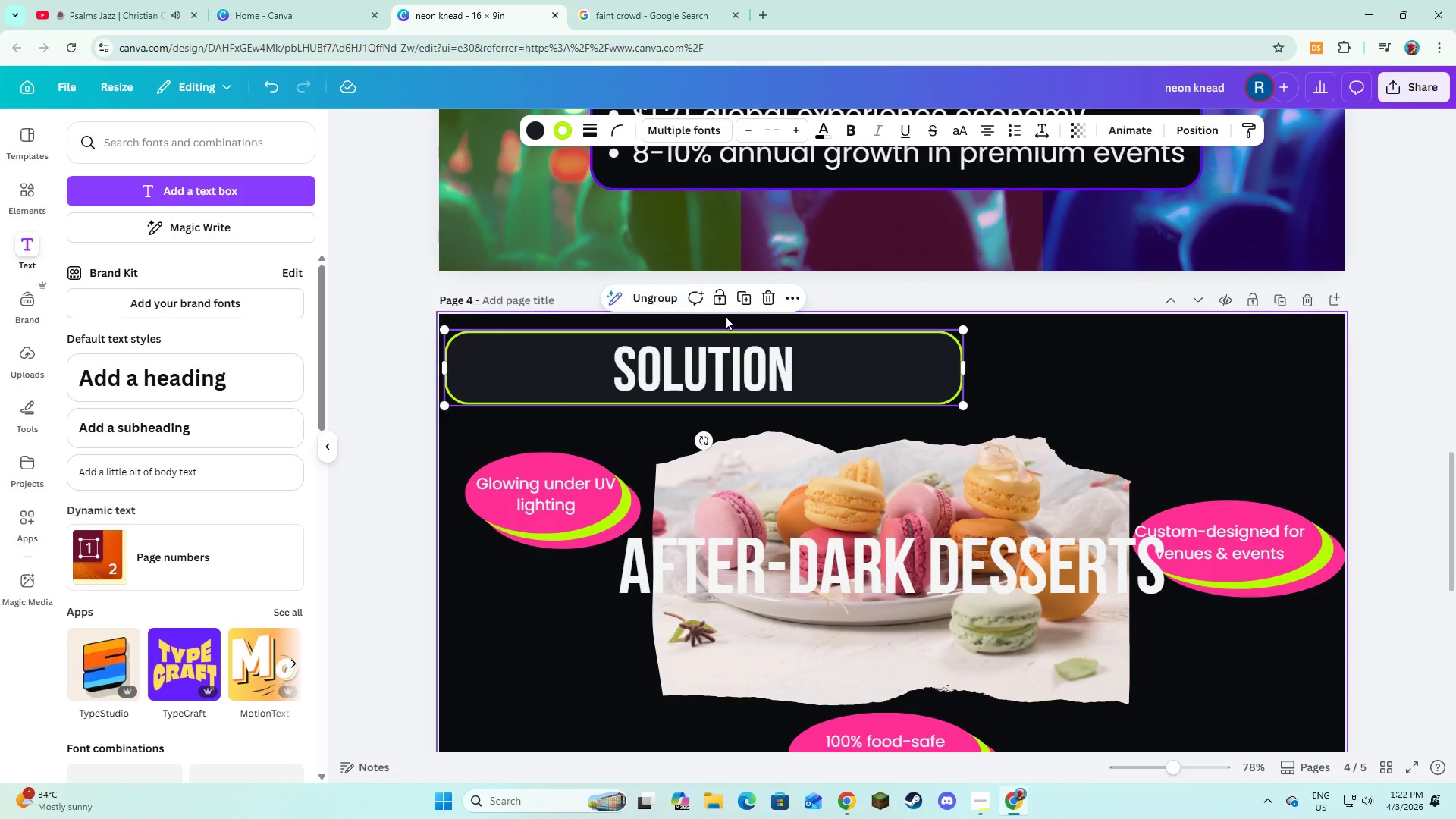 
left_click([742, 305])
 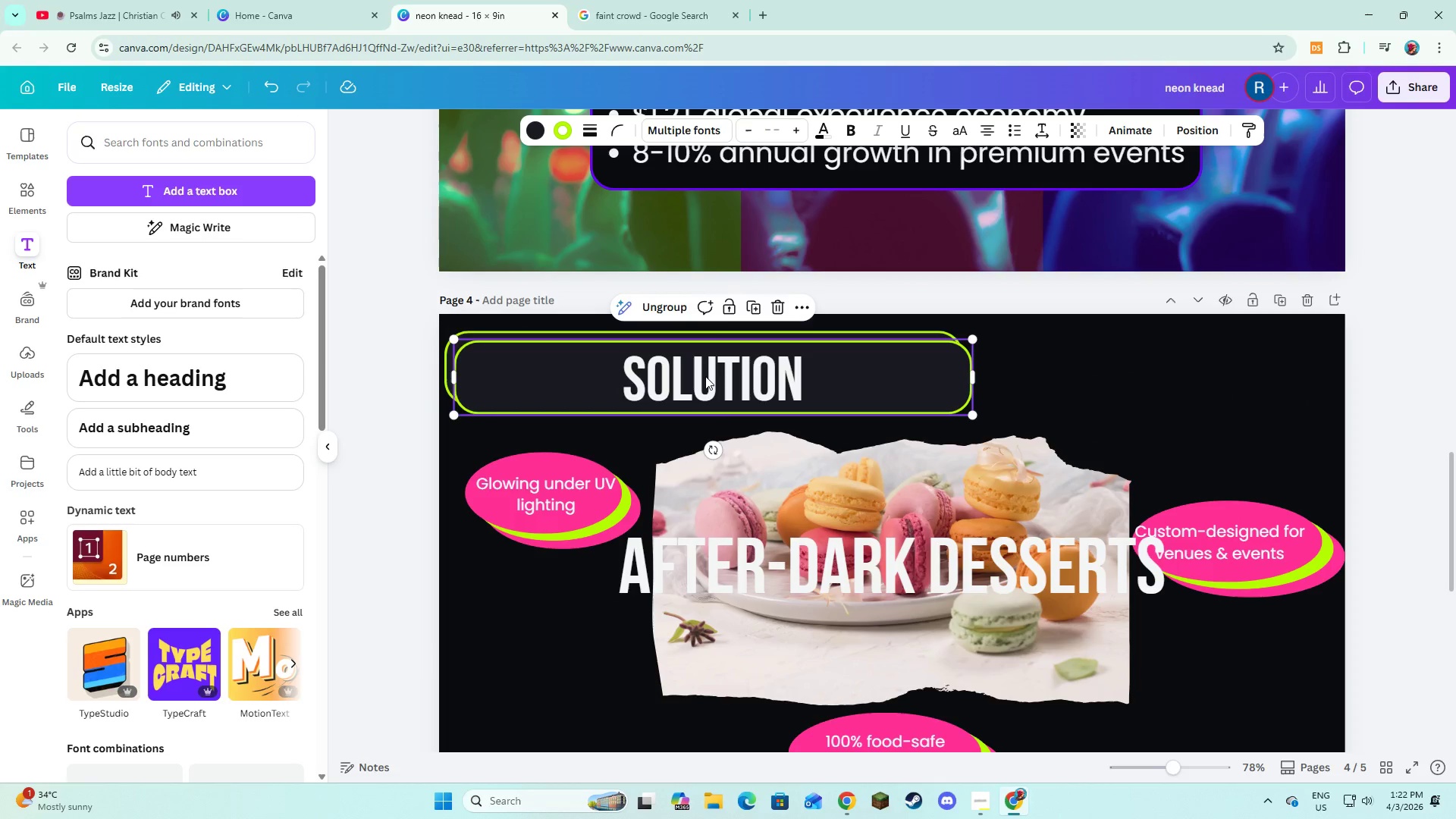 
left_click_drag(start_coordinate=[705, 376], to_coordinate=[705, 460])
 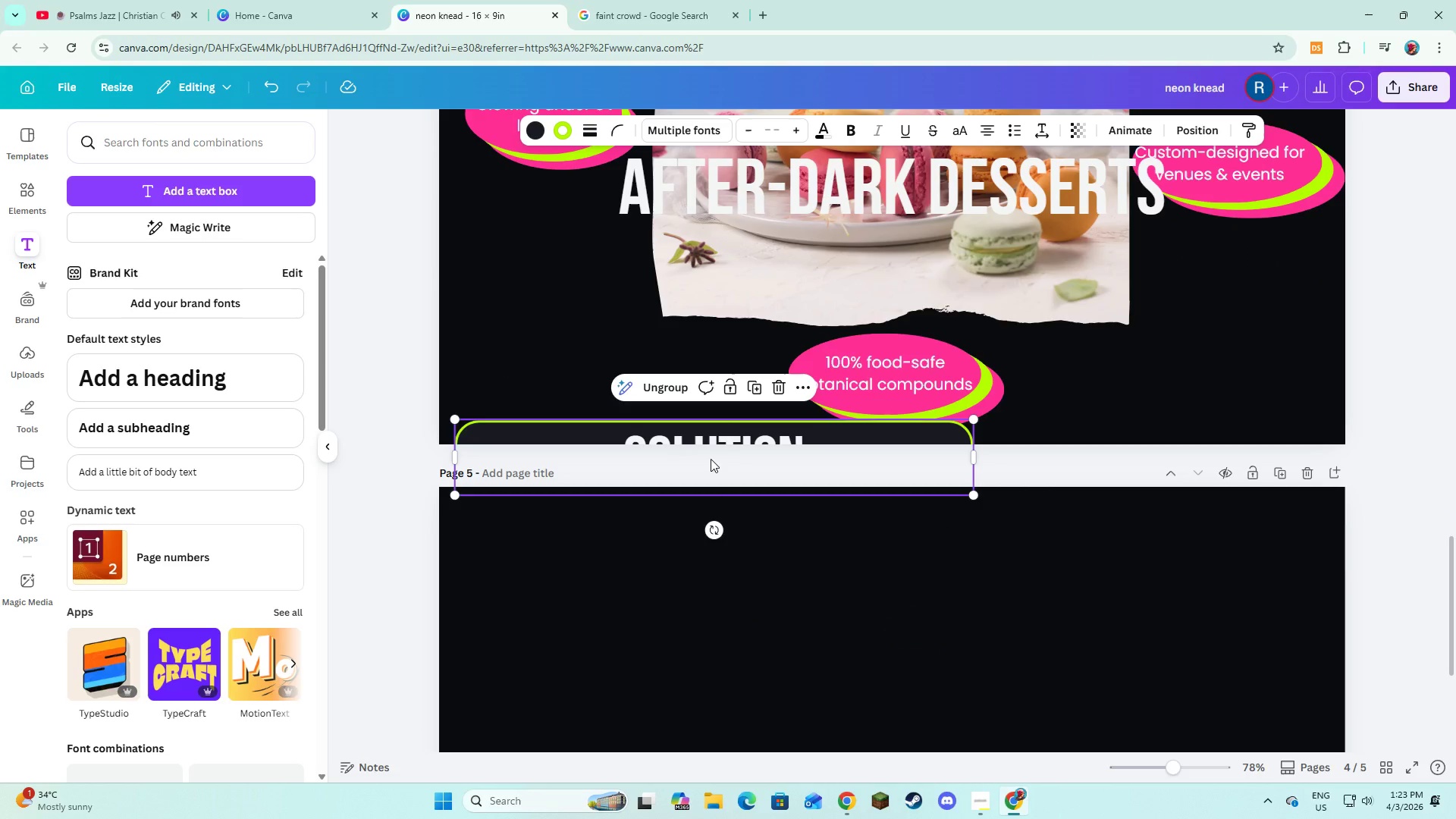 
scroll: coordinate [705, 460], scroll_direction: down, amount: 4.0
 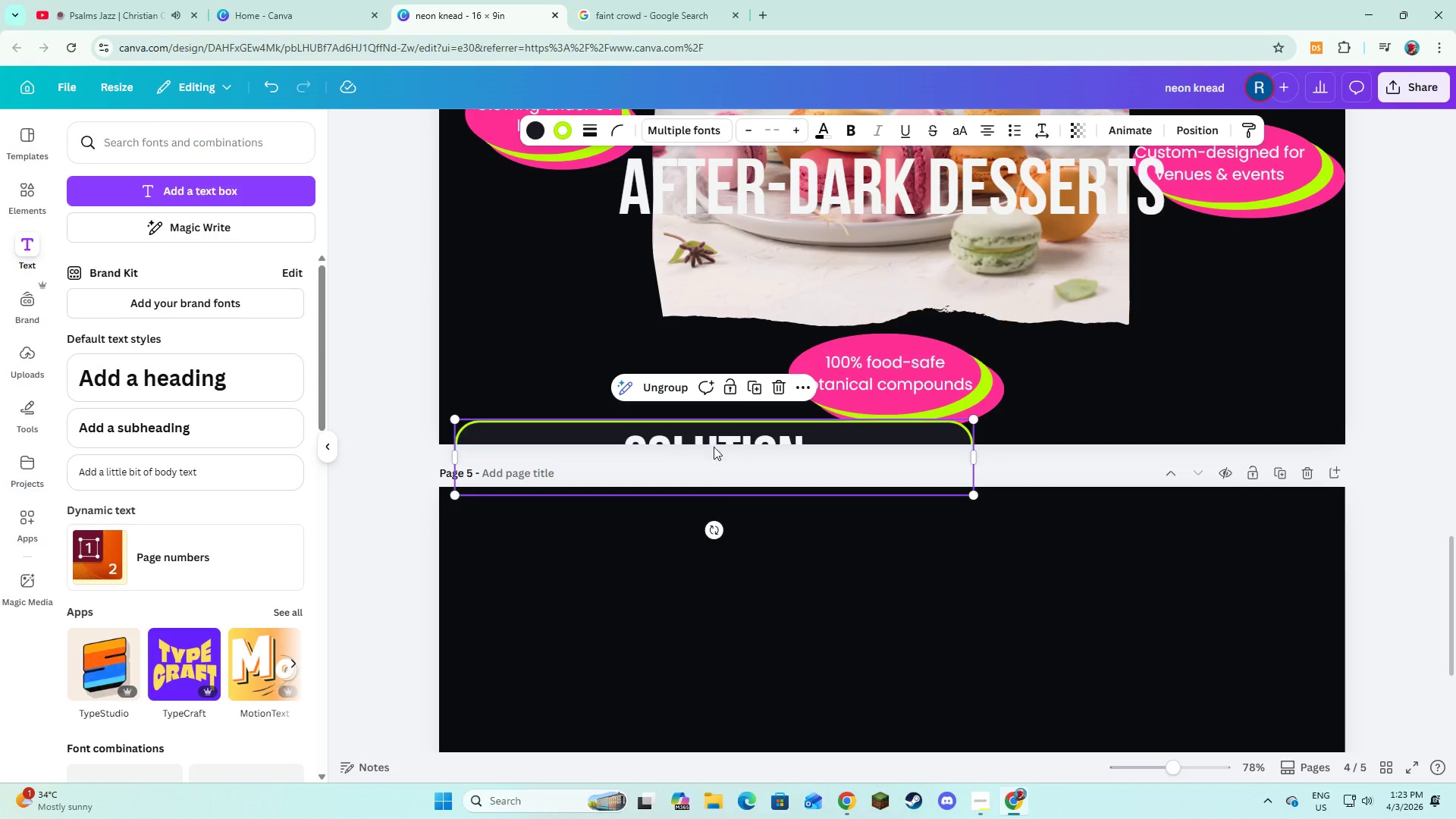 
left_click_drag(start_coordinate=[719, 435], to_coordinate=[713, 519])
 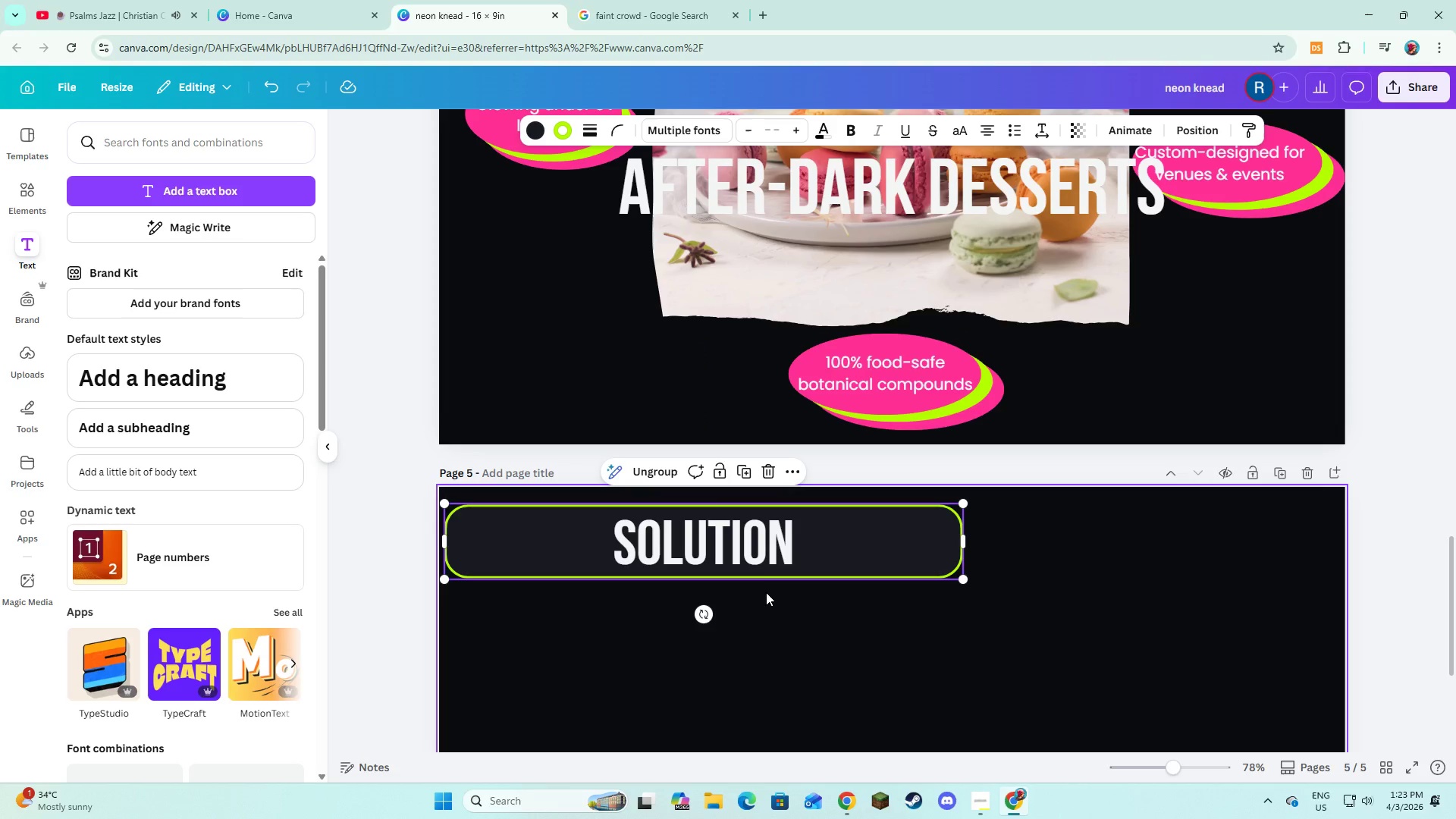 
left_click([760, 535])
 